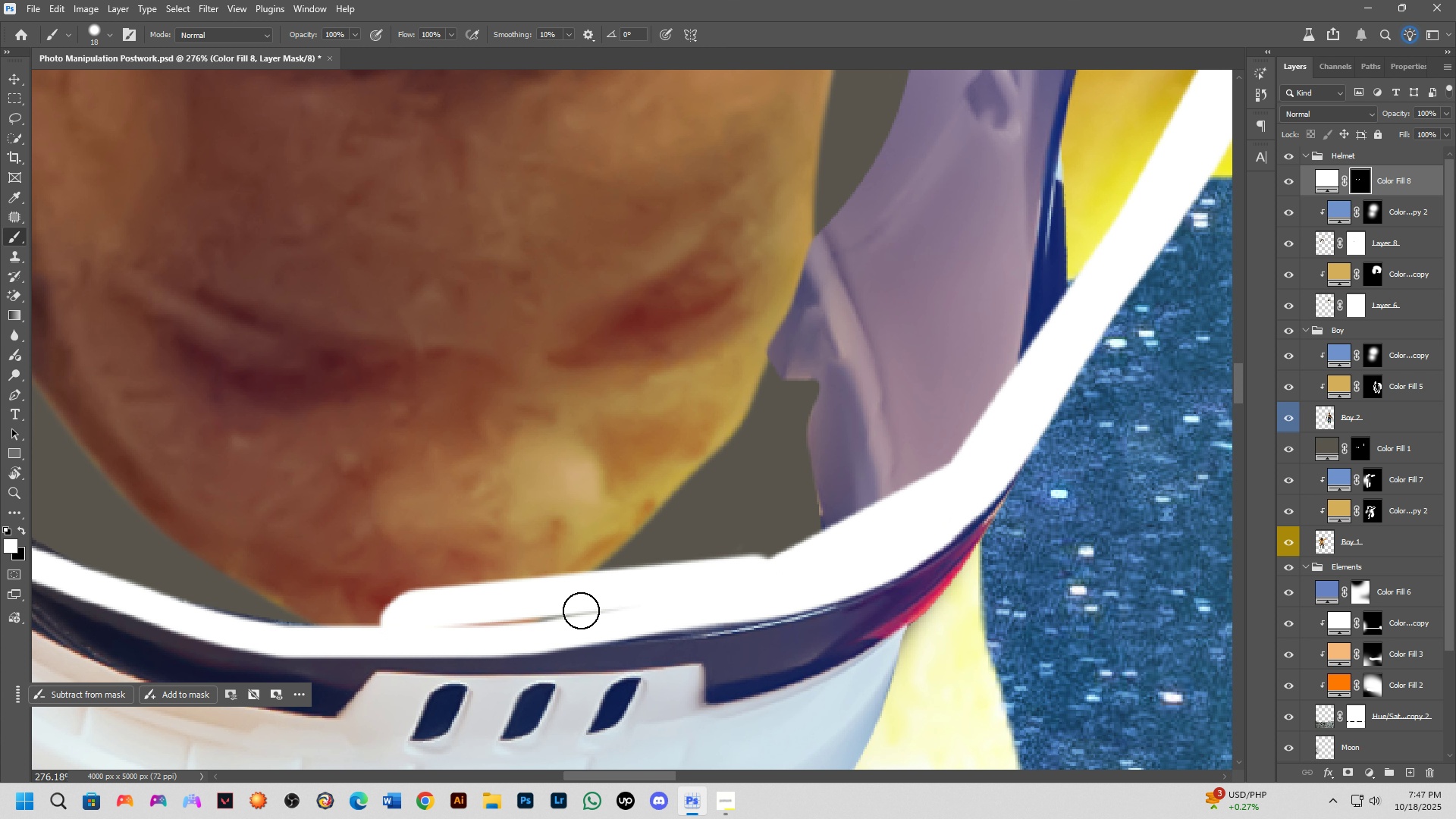 
hold_key(key=ShiftLeft, duration=0.73)
 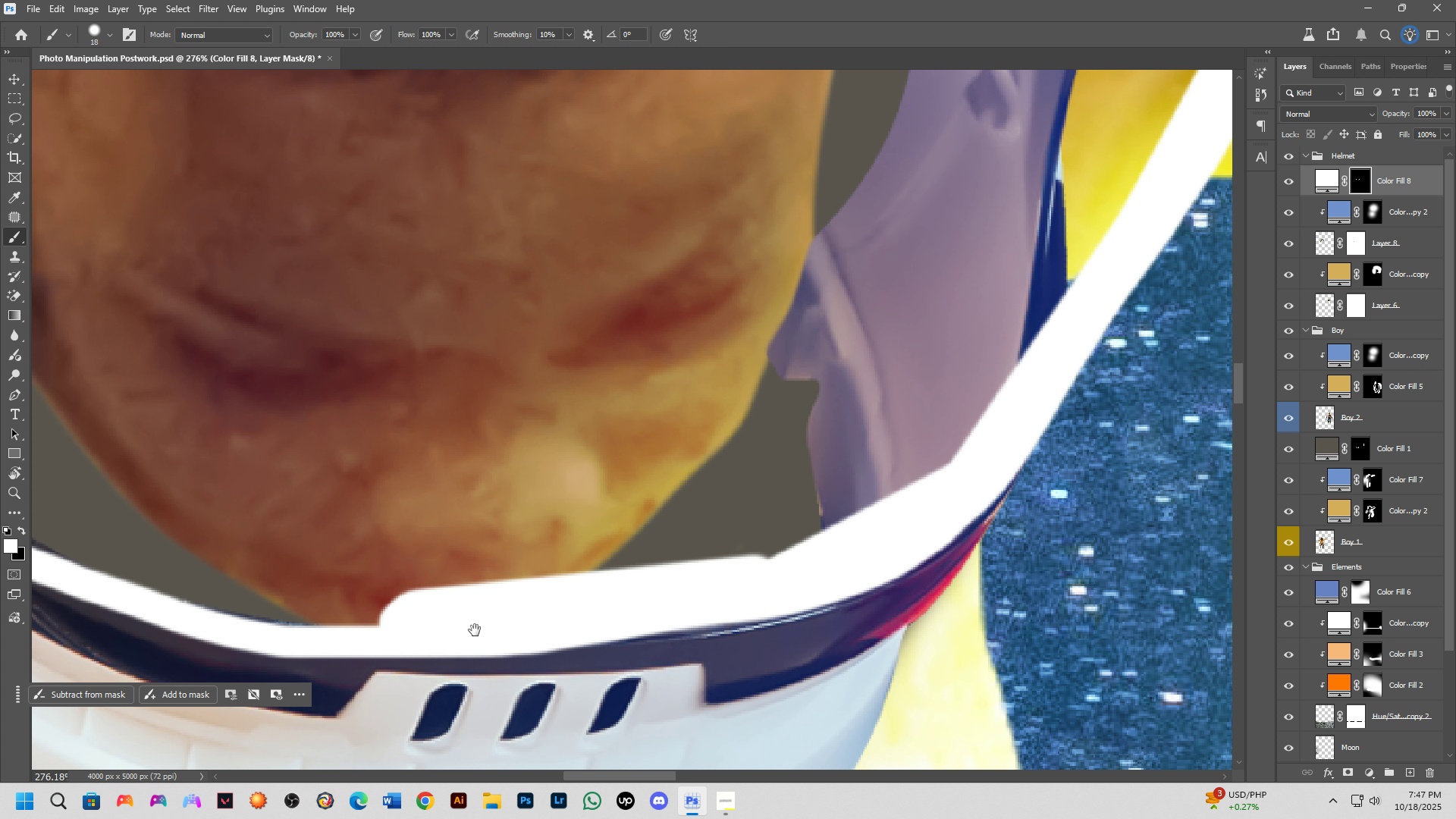 
hold_key(key=Space, duration=0.64)
 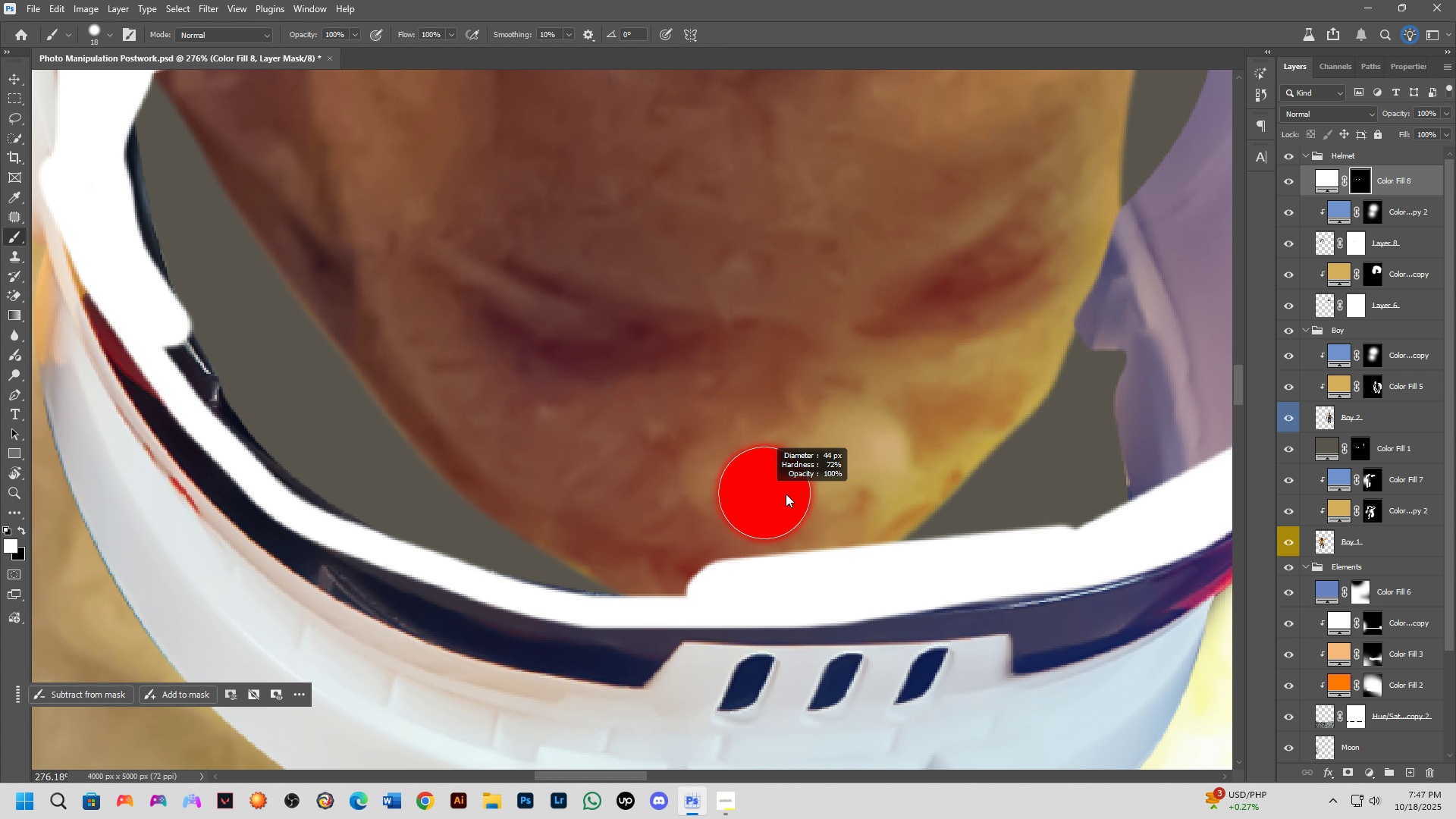 
left_click_drag(start_coordinate=[475, 630], to_coordinate=[782, 601])
 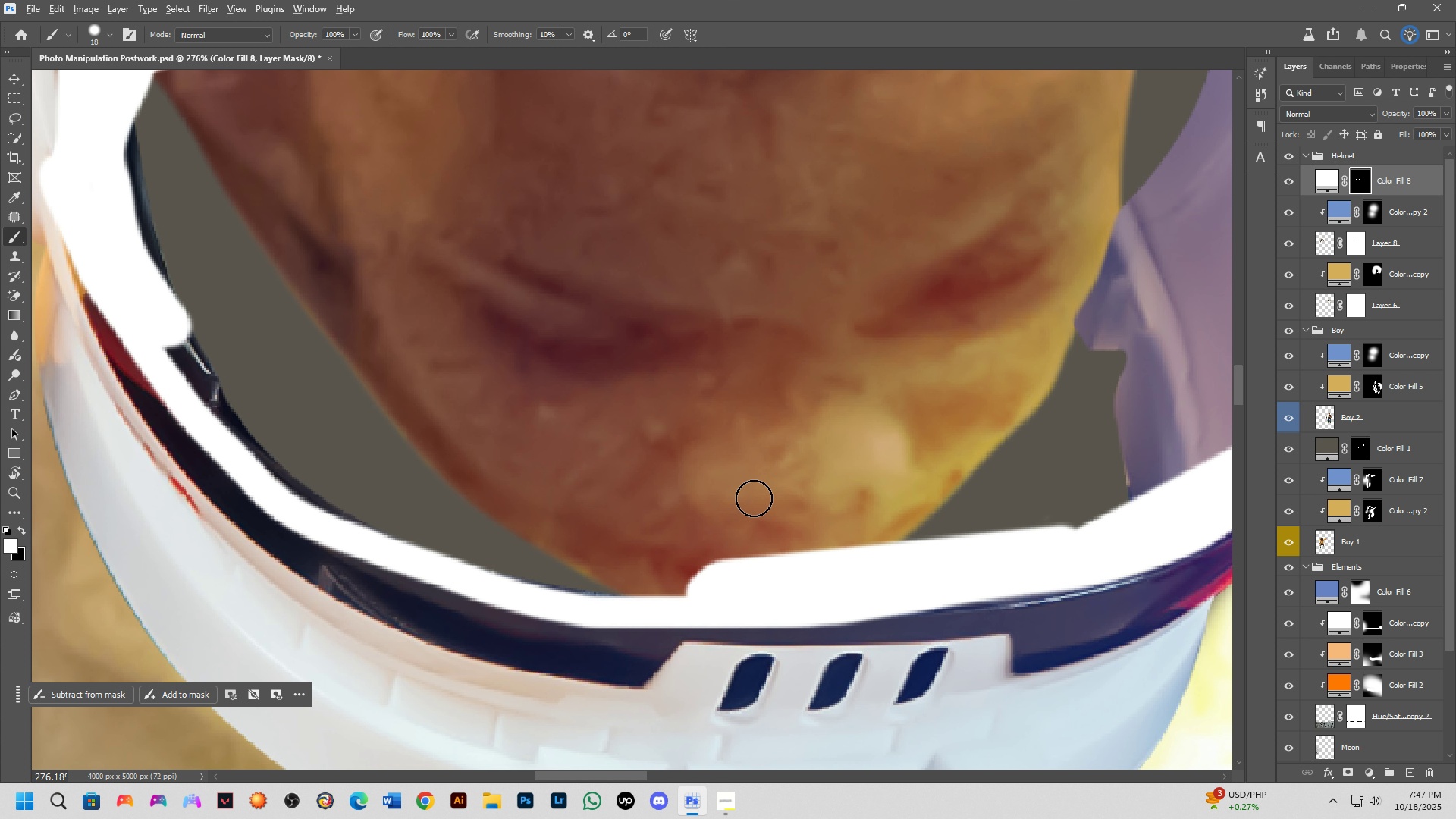 
hold_key(key=AltLeft, duration=0.73)
 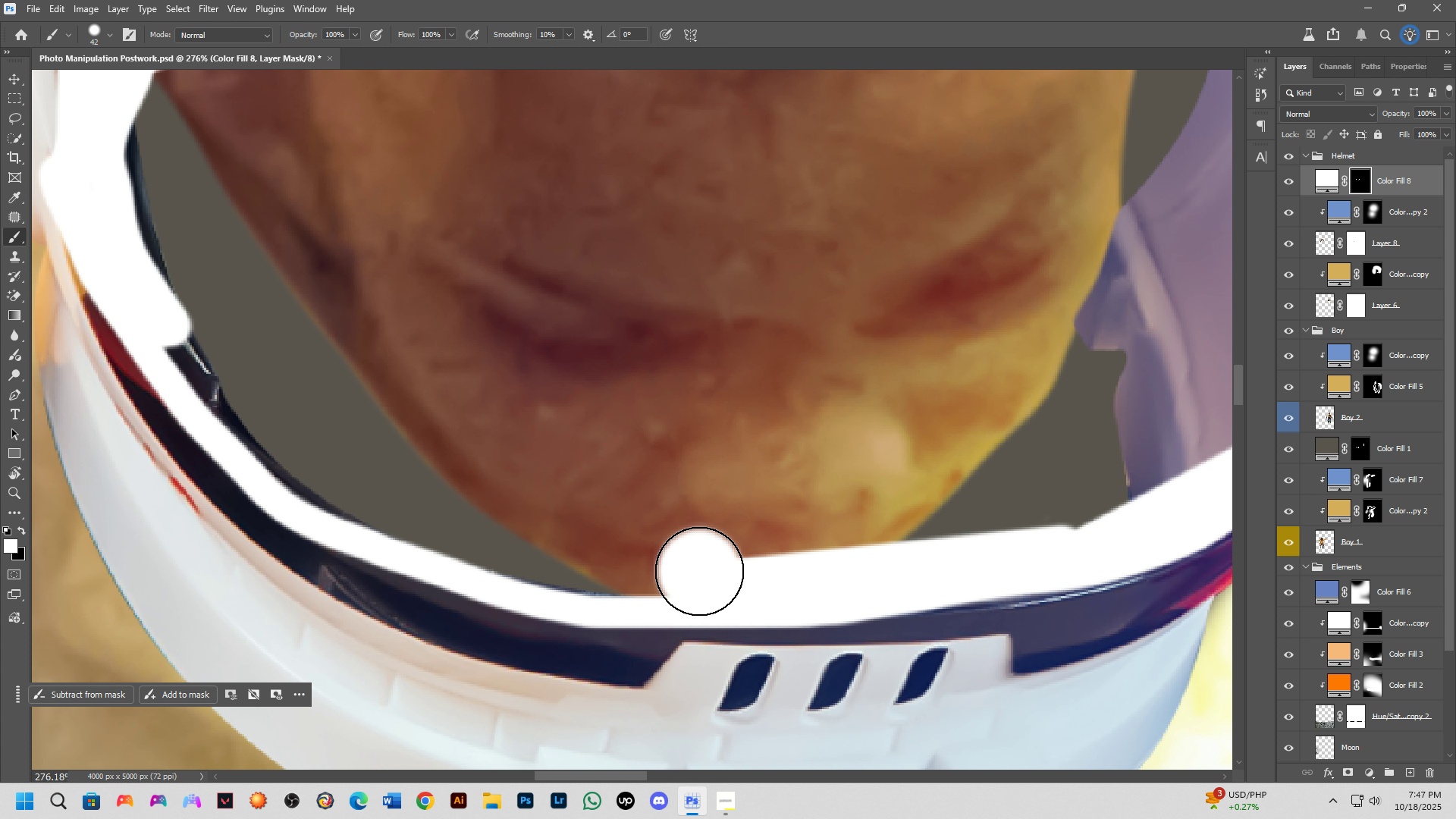 
left_click([699, 571])
 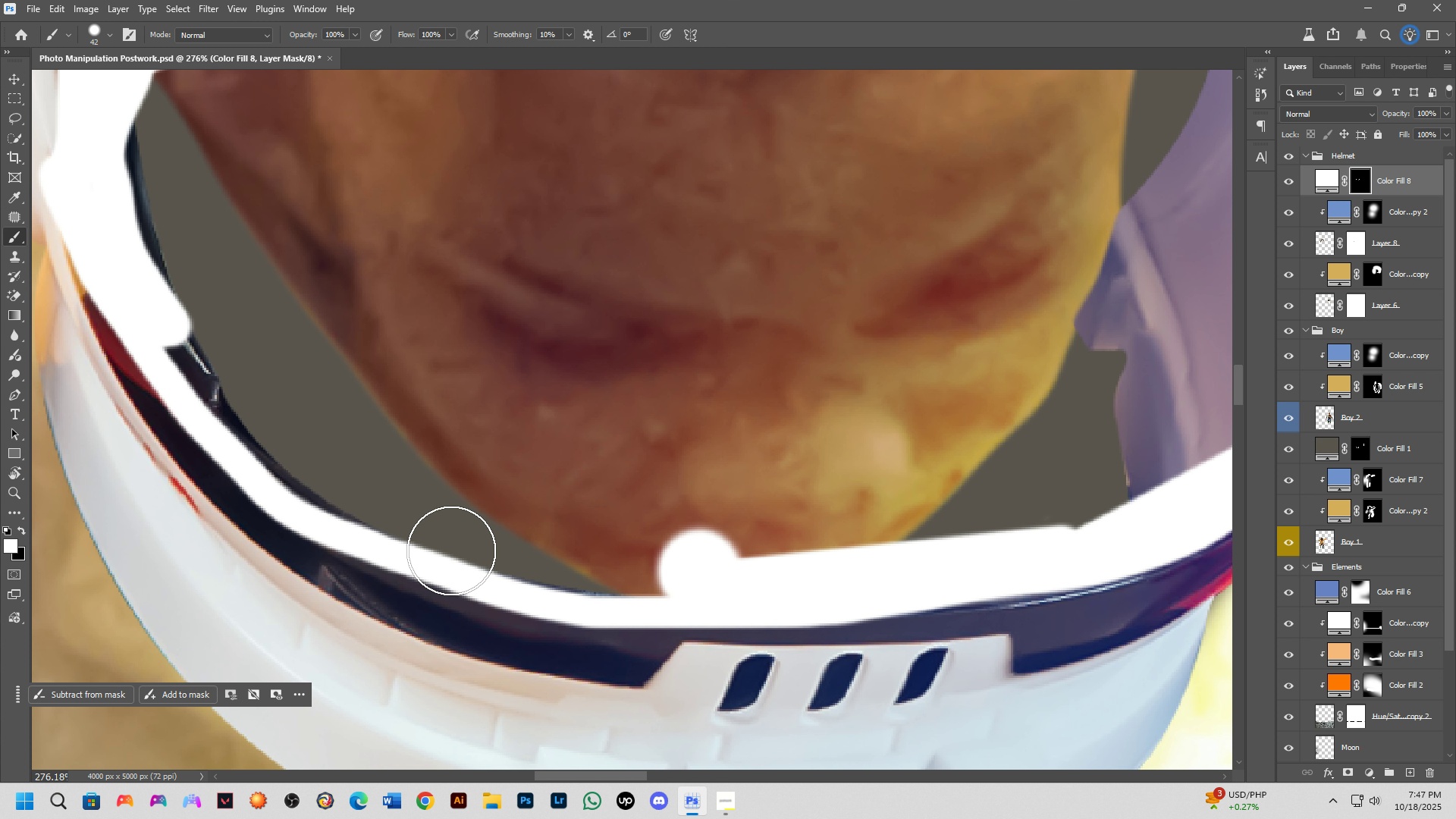 
hold_key(key=ShiftLeft, duration=0.7)
left_click([444, 531])
 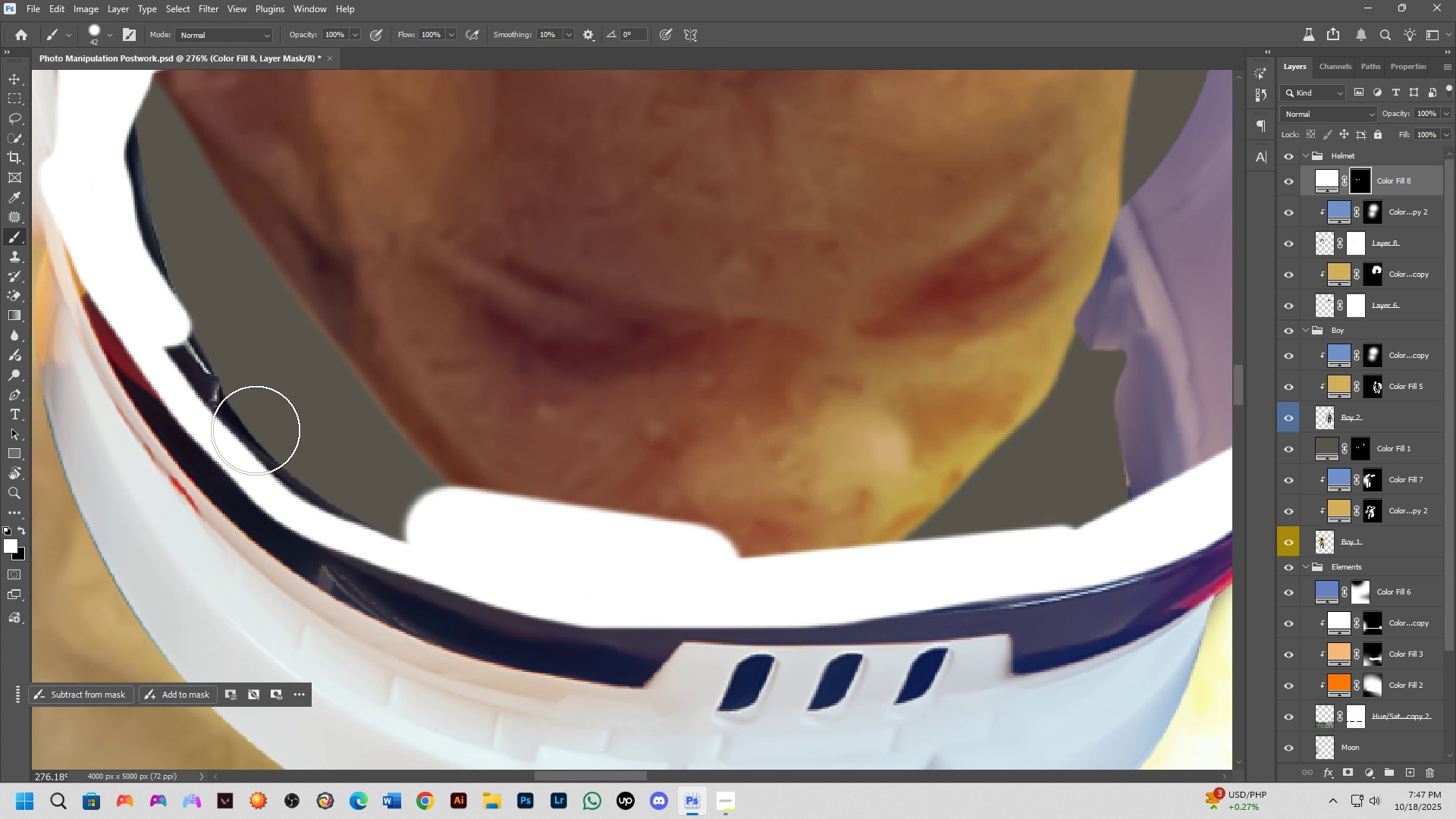 
hold_key(key=ShiftLeft, duration=0.43)
left_click([257, 425])
 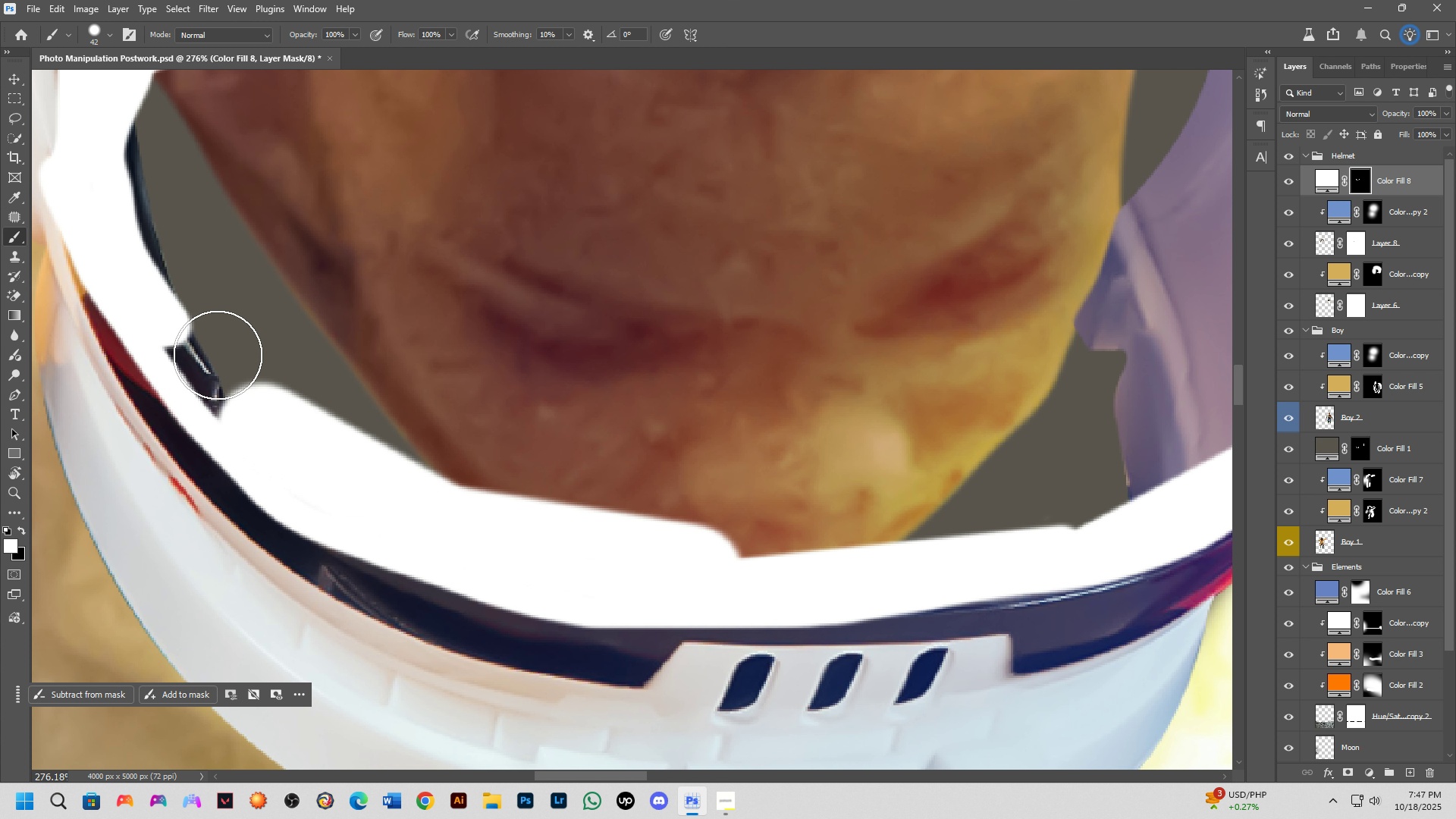 
hold_key(key=ShiftLeft, duration=0.56)
left_click([186, 326])
 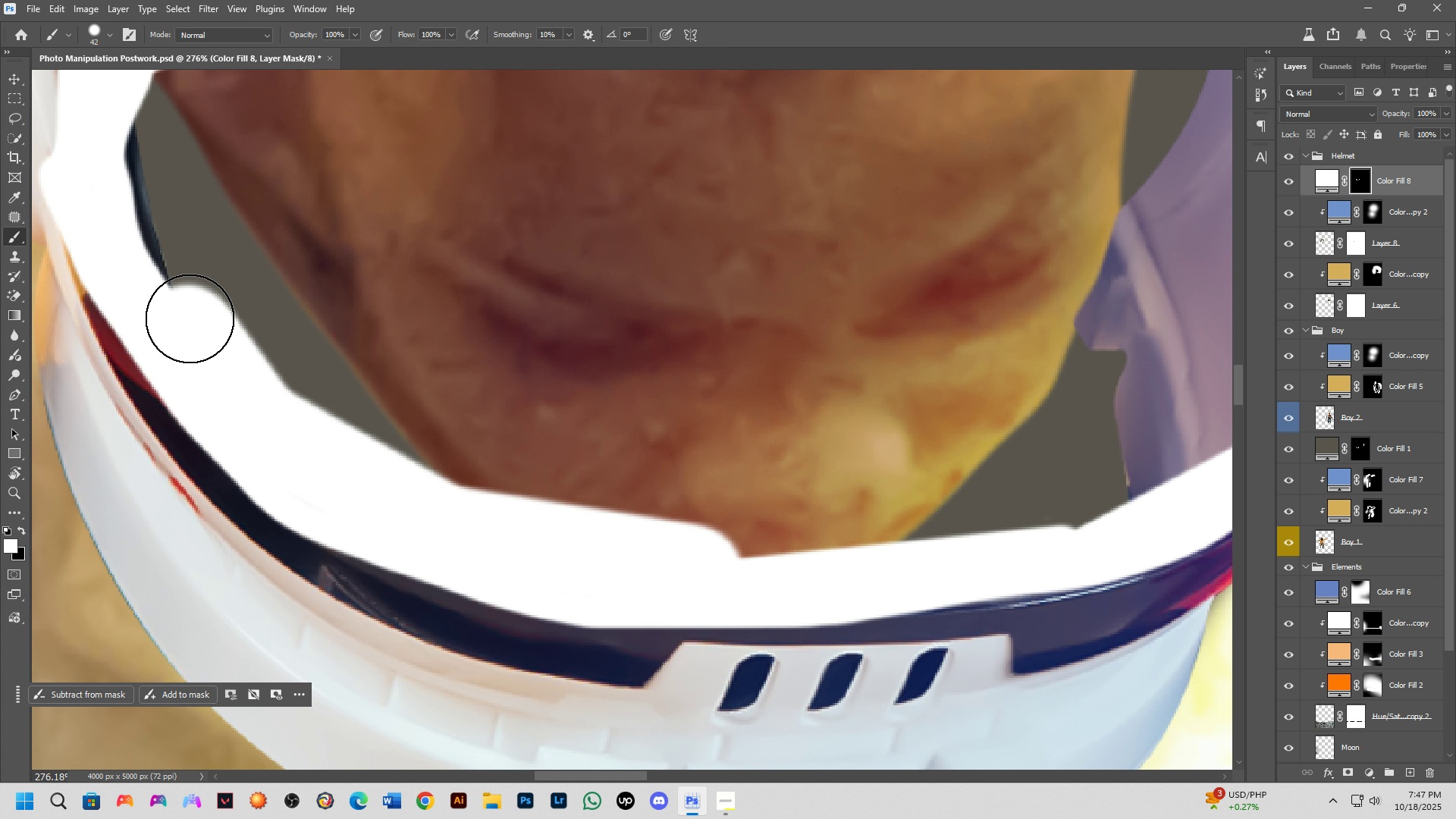 
scroll: coordinate [228, 343], scroll_direction: down, amount: 4.0
 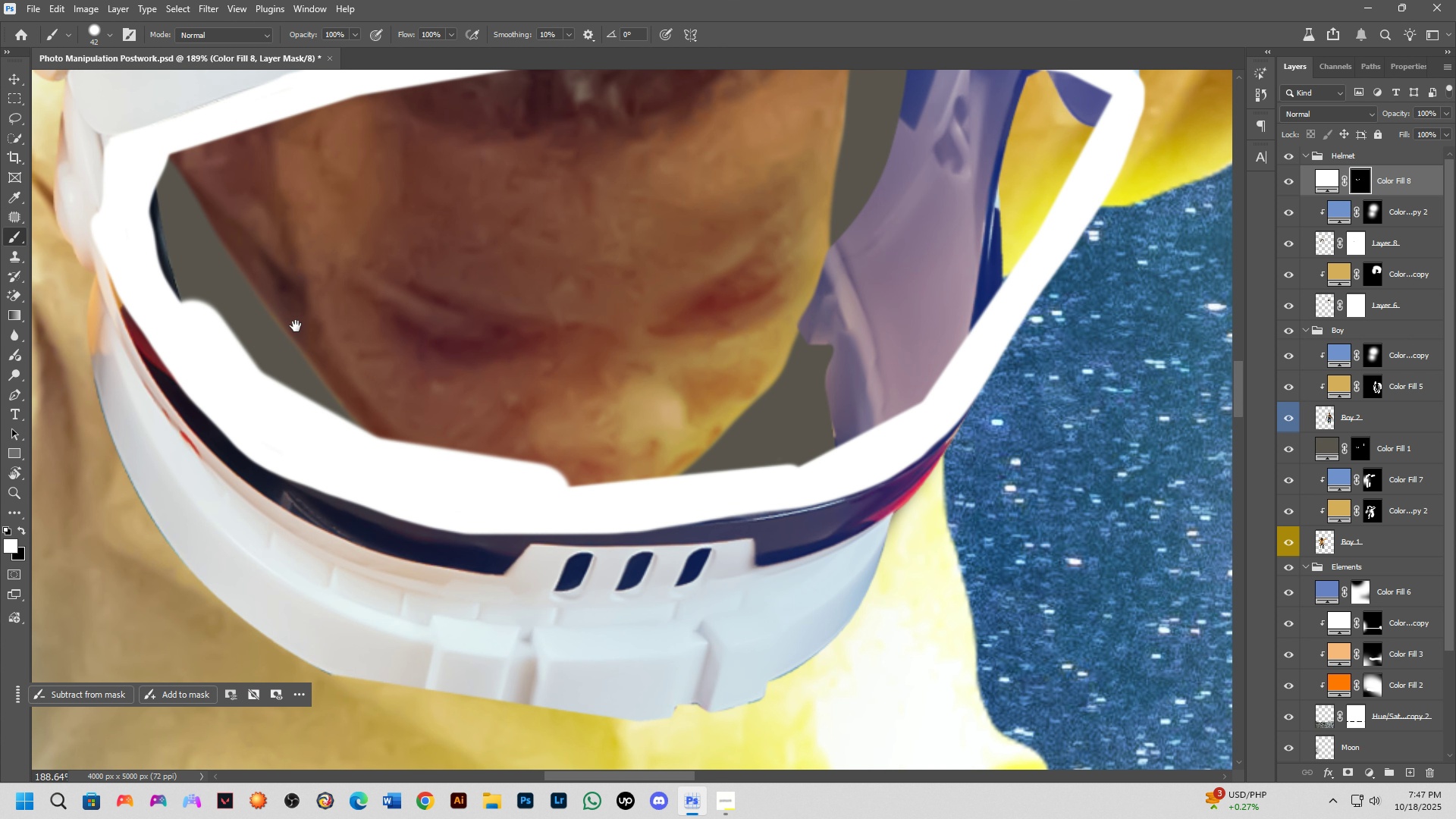 
hold_key(key=Space, duration=0.54)
 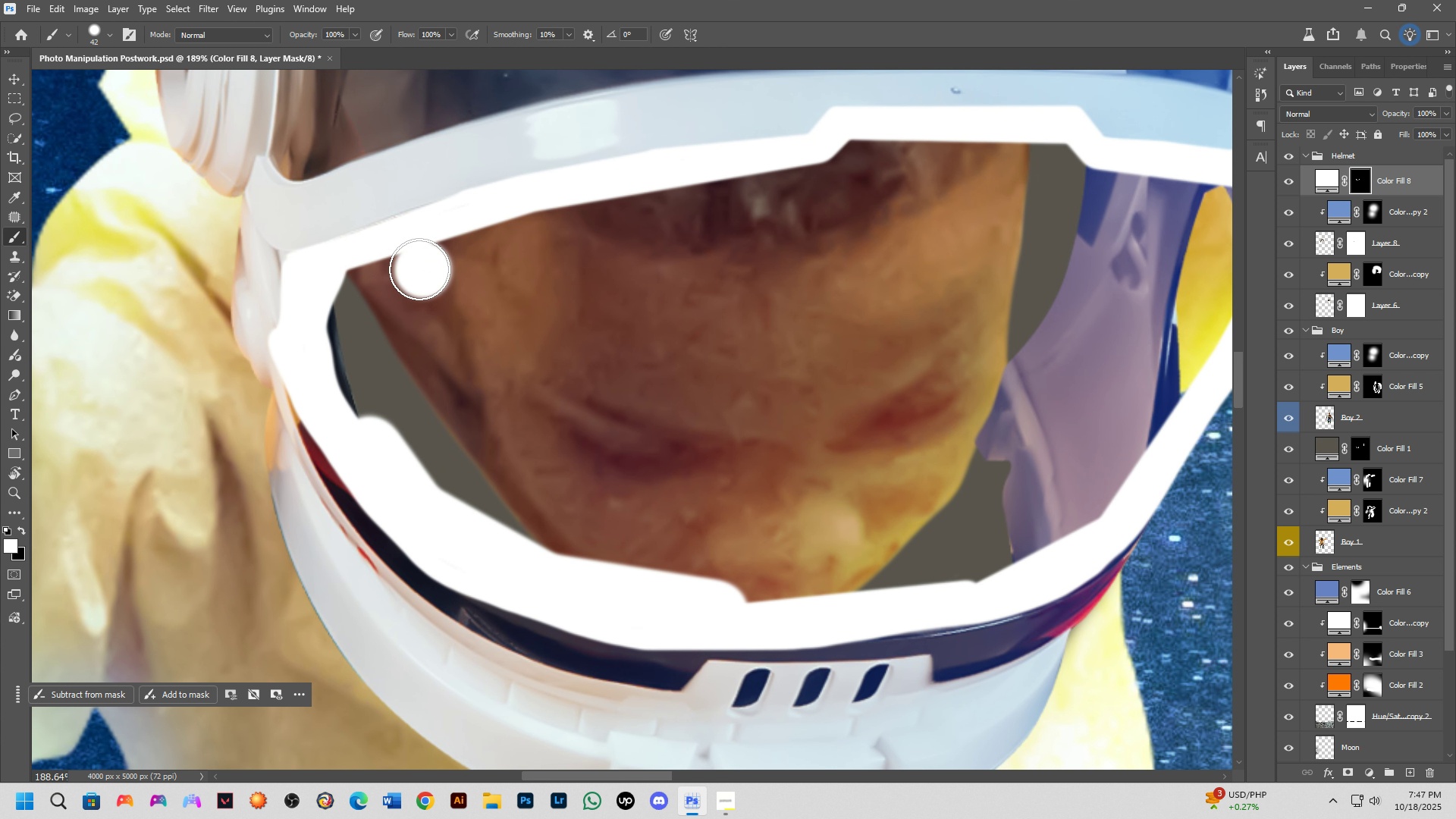 
left_click_drag(start_coordinate=[296, 325], to_coordinate=[473, 441])
 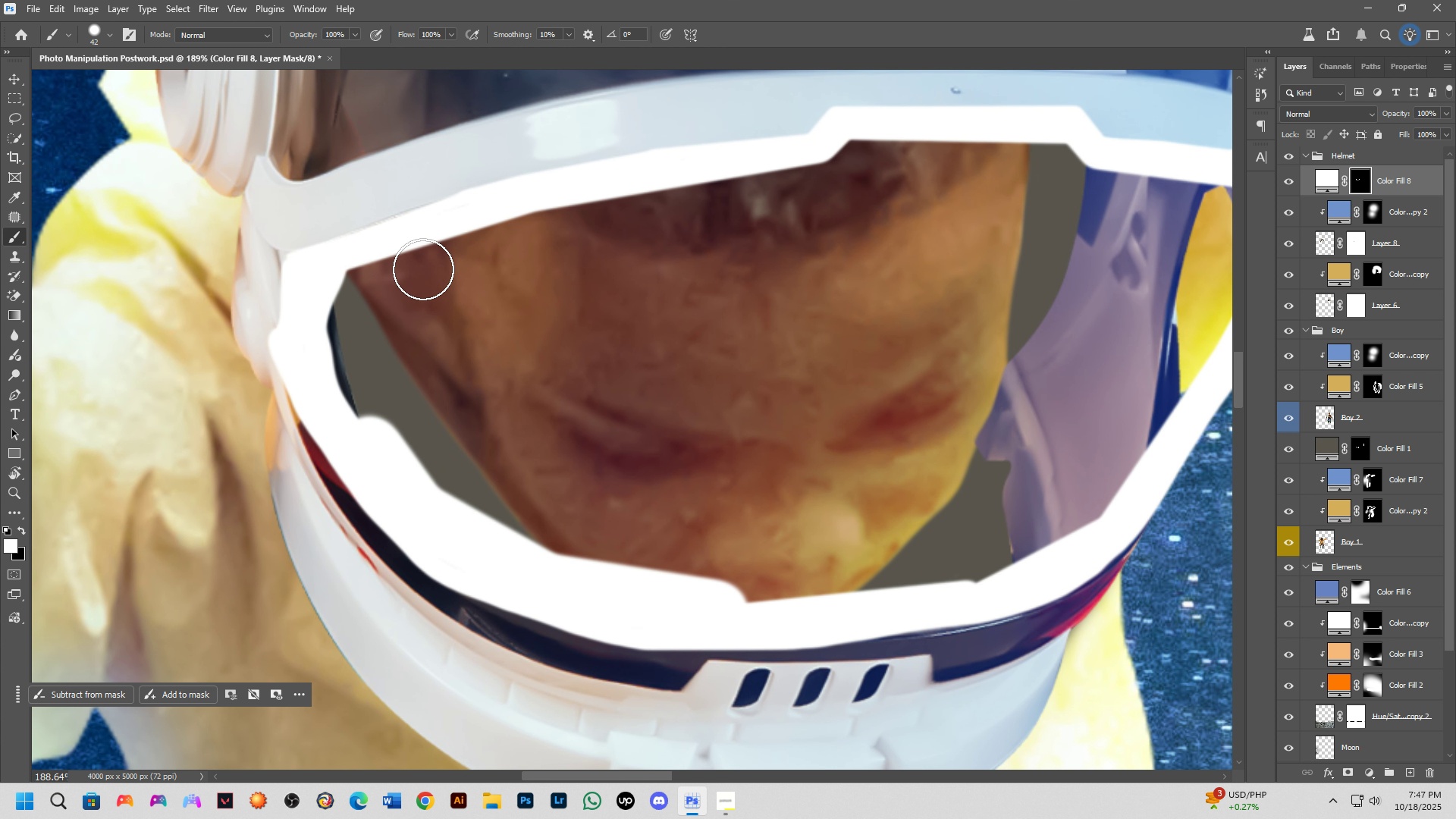 
left_click_drag(start_coordinate=[423, 269], to_coordinate=[1160, 384])
 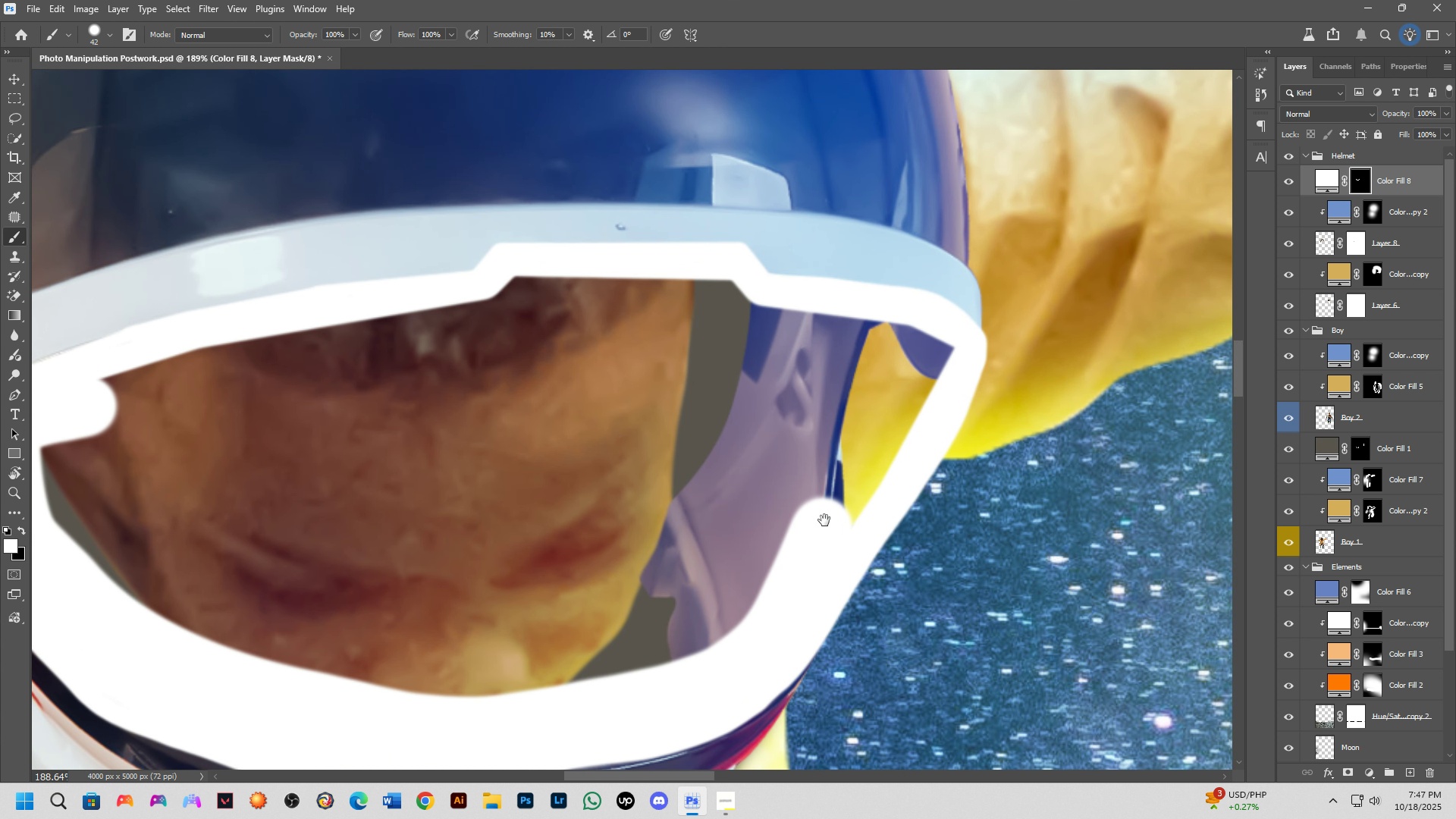 
hold_key(key=Space, duration=0.85)
 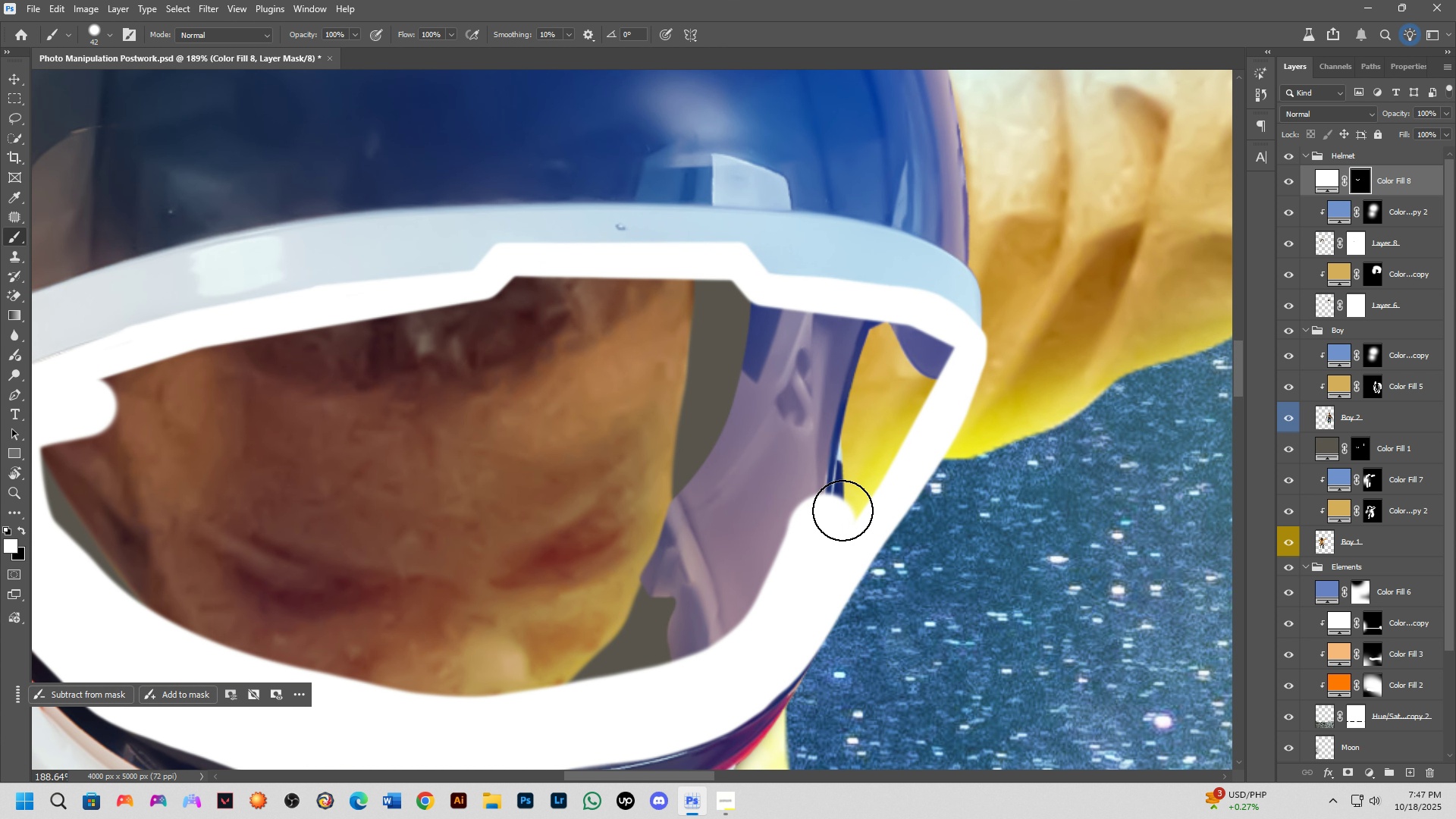 
left_click_drag(start_coordinate=[1159, 384], to_coordinate=[824, 520])
 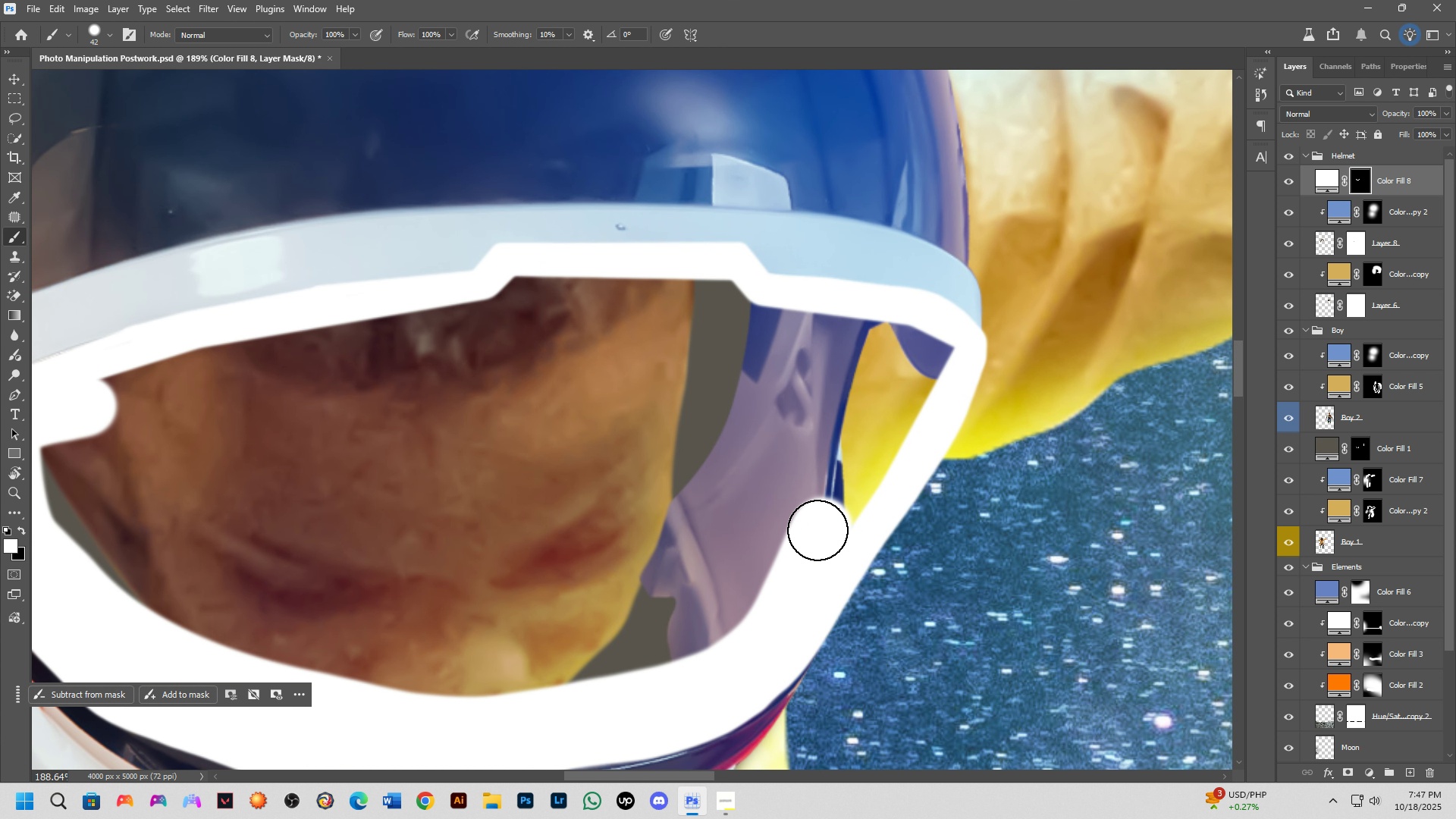 
left_click_drag(start_coordinate=[817, 530], to_coordinate=[384, 643])
 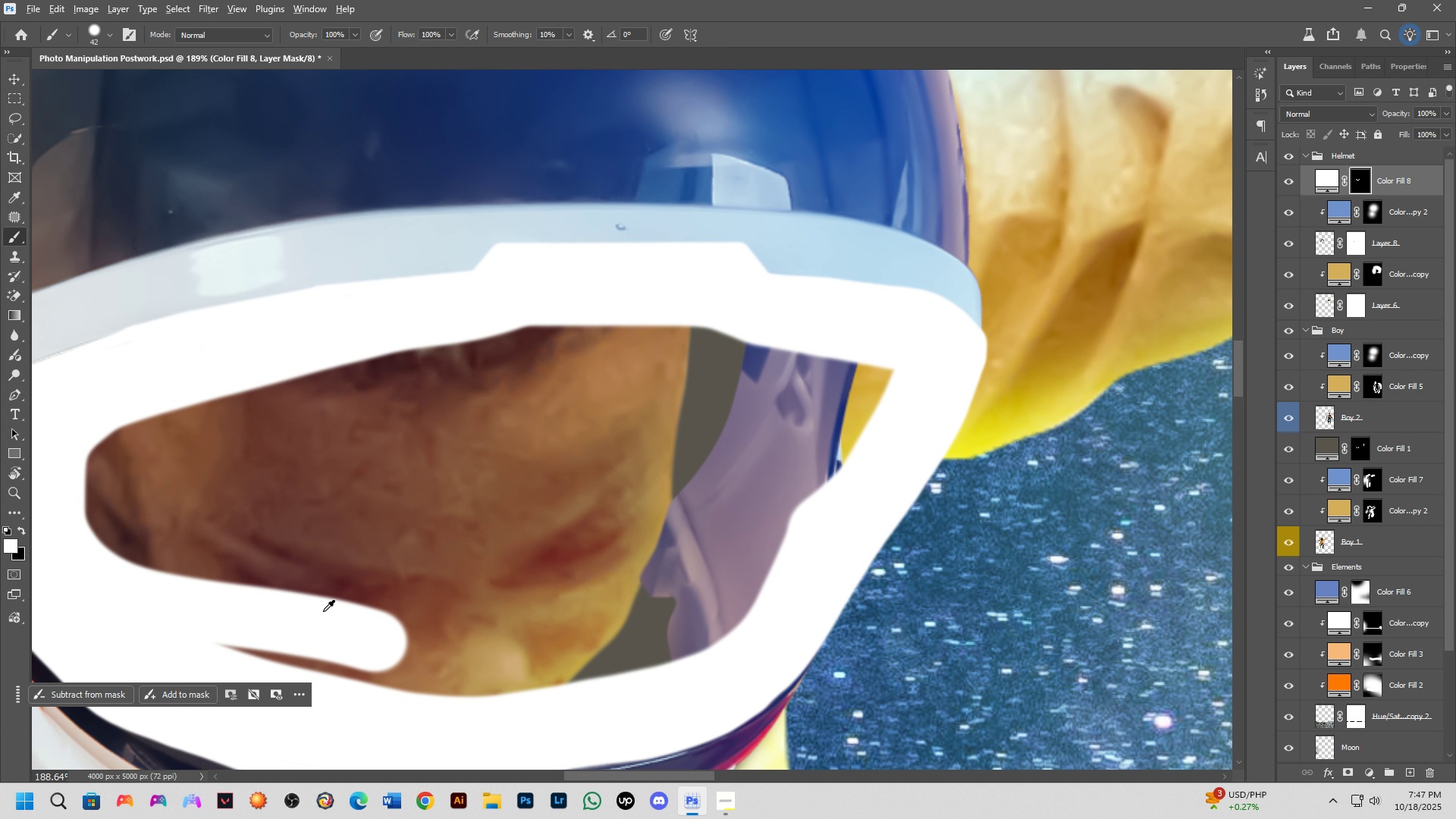 
hold_key(key=AltLeft, duration=0.5)
 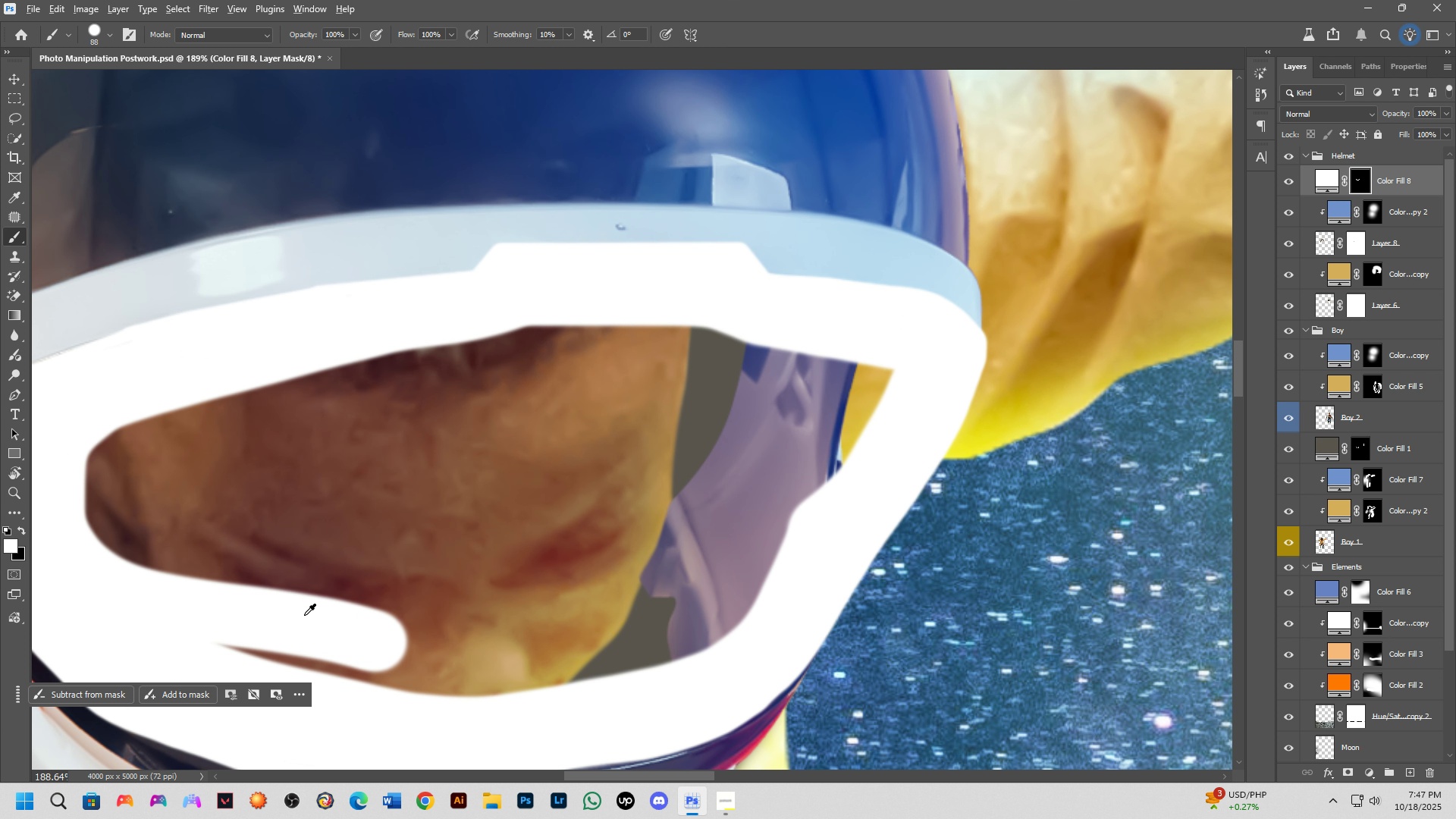 
key(Alt+AltLeft)
 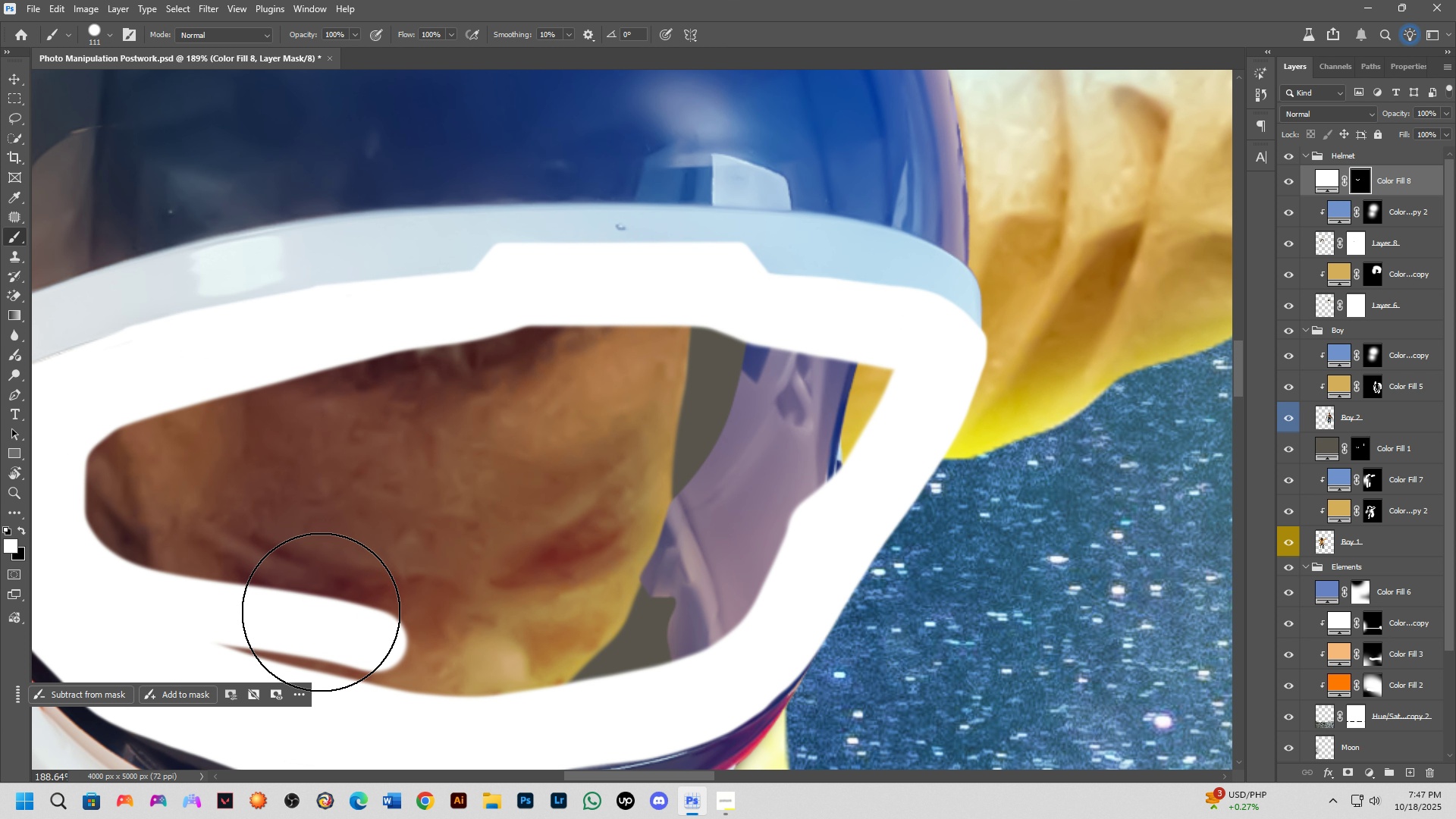 
left_click_drag(start_coordinate=[318, 612], to_coordinate=[596, 452])
 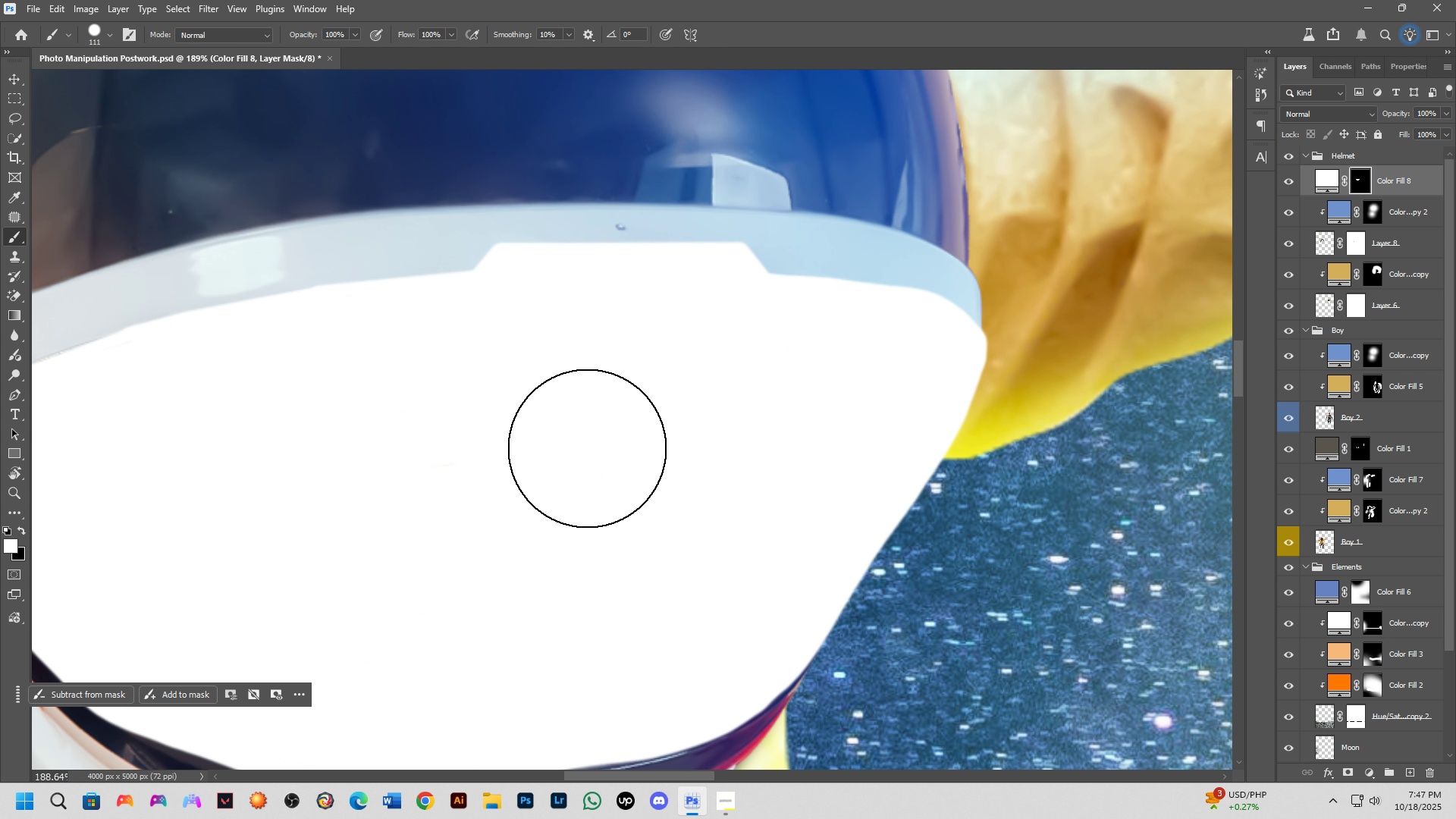 
hold_key(key=ShiftLeft, duration=0.35)
scroll: coordinate [626, 438], scroll_direction: down, amount: 6.0
 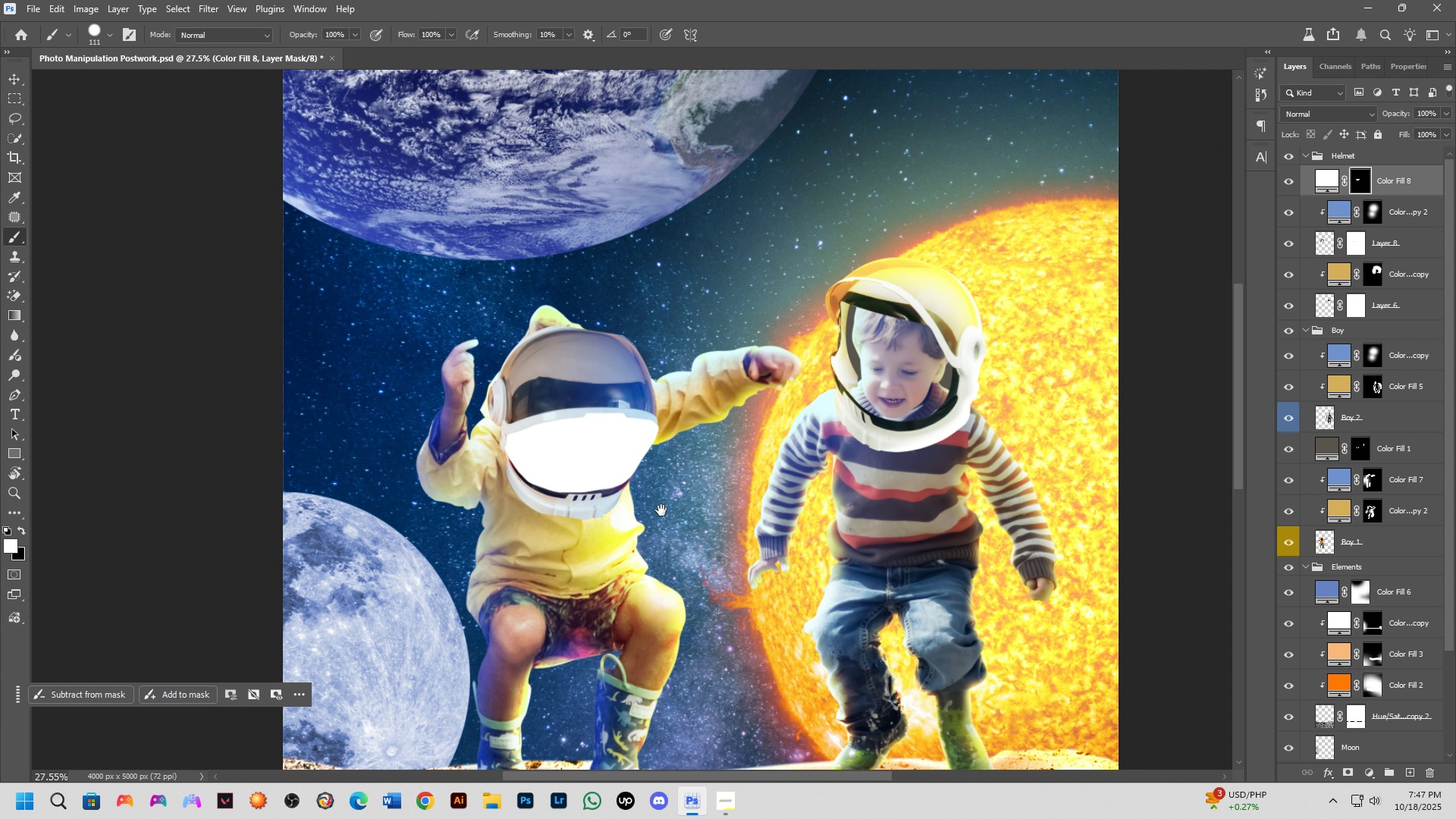 
hold_key(key=Space, duration=0.57)
 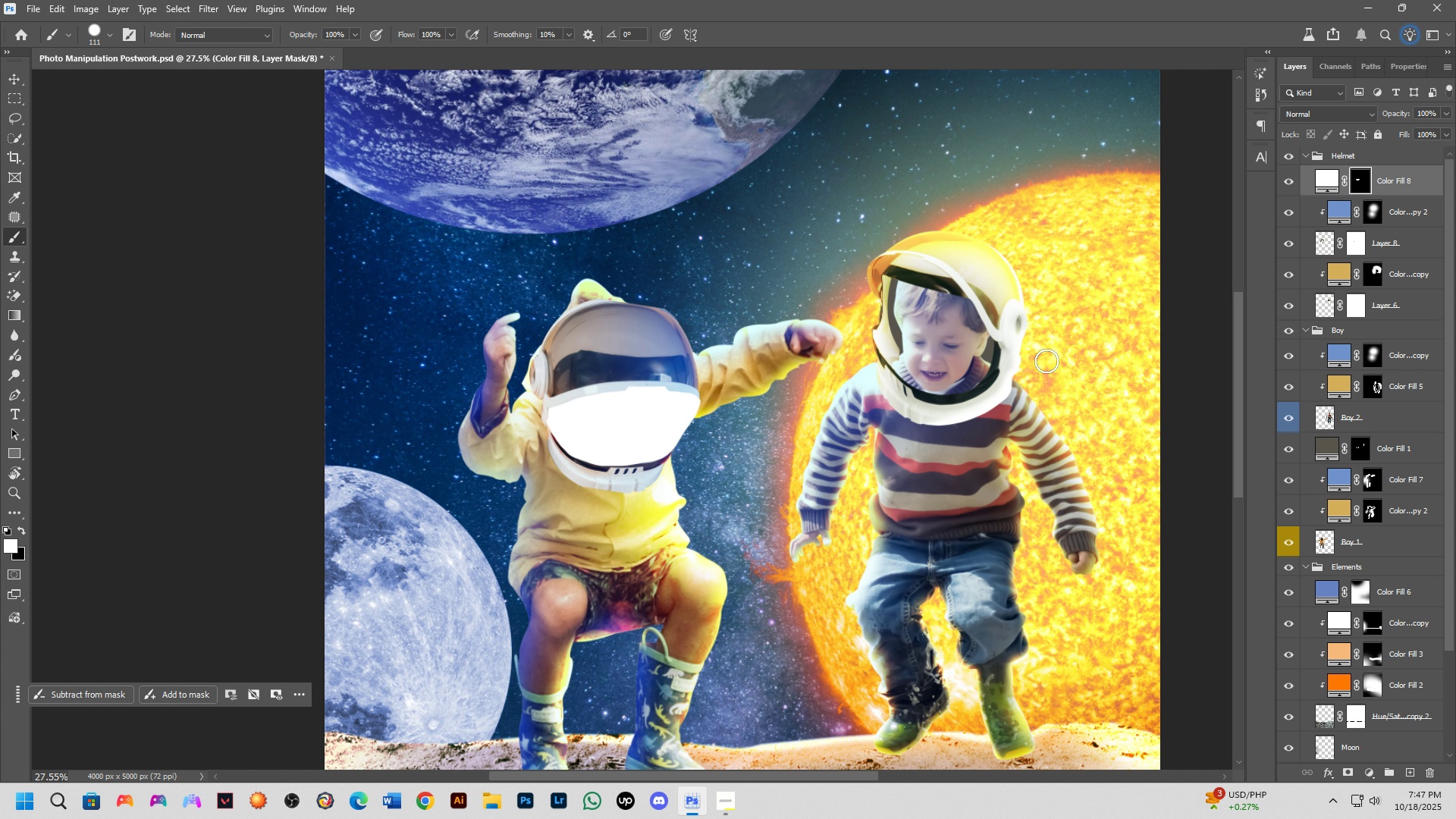 
left_click_drag(start_coordinate=[661, 510], to_coordinate=[703, 484])
 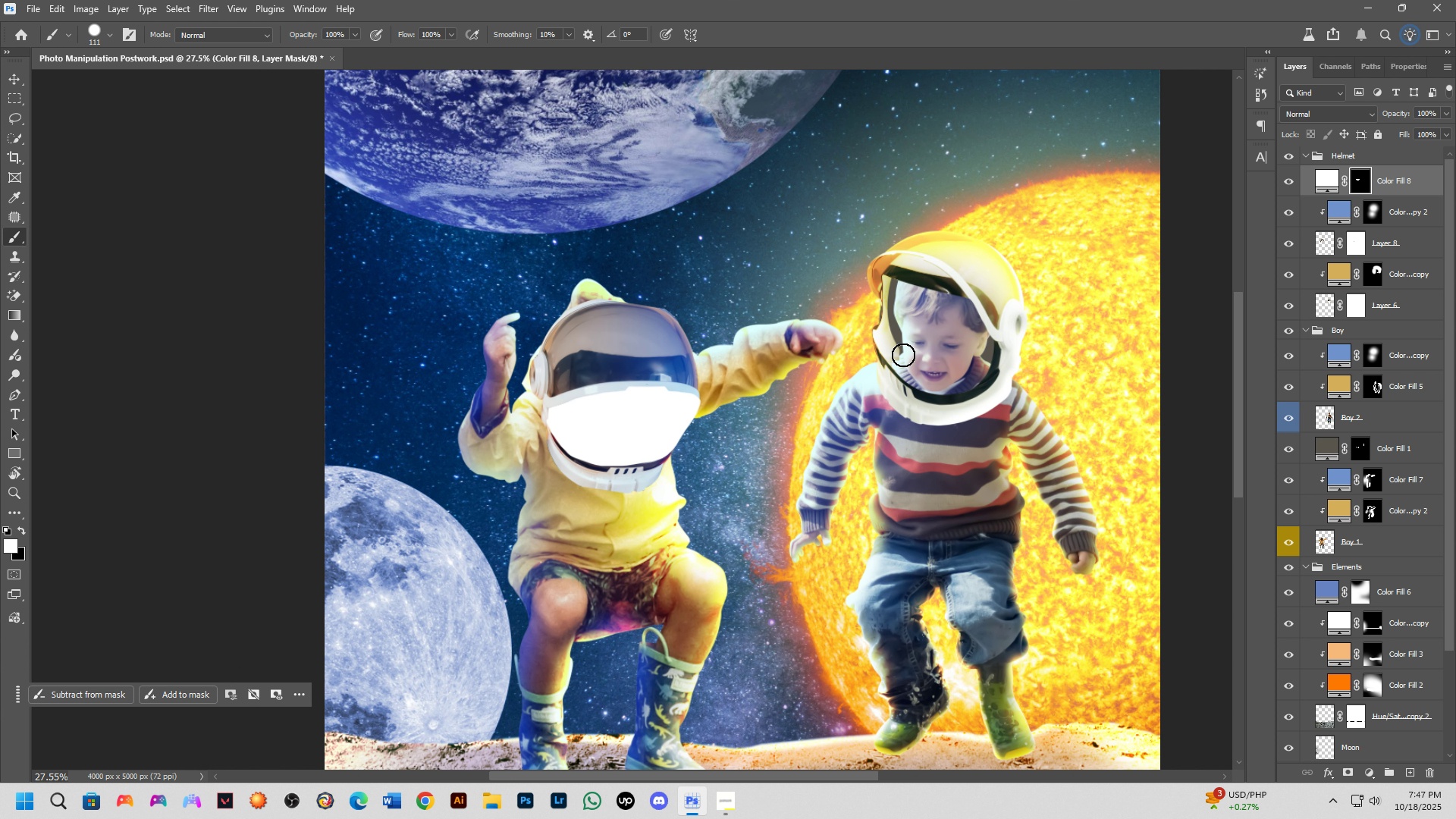 
scroll: coordinate [884, 246], scroll_direction: up, amount: 16.0
 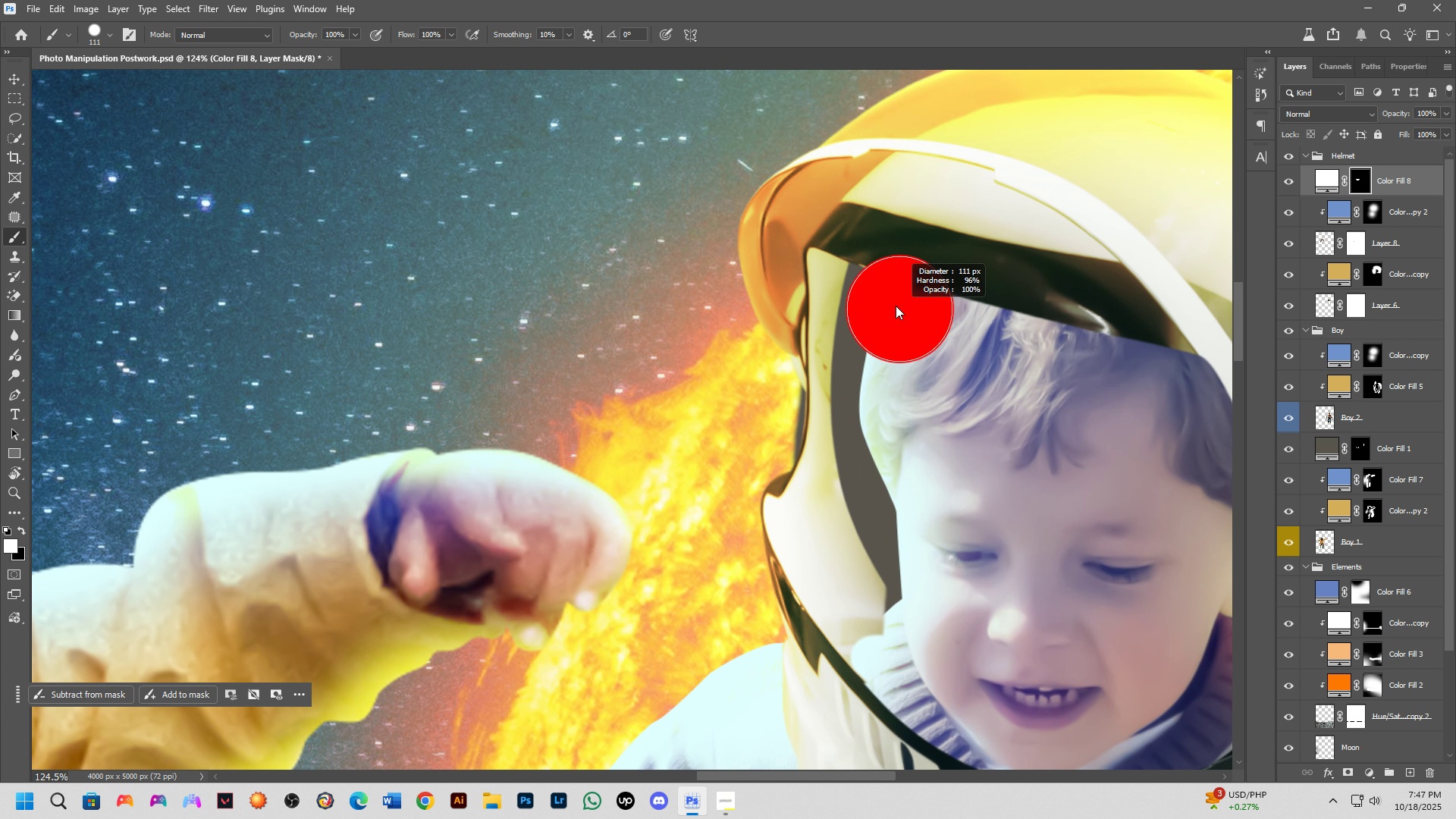 
hold_key(key=AltLeft, duration=0.64)
 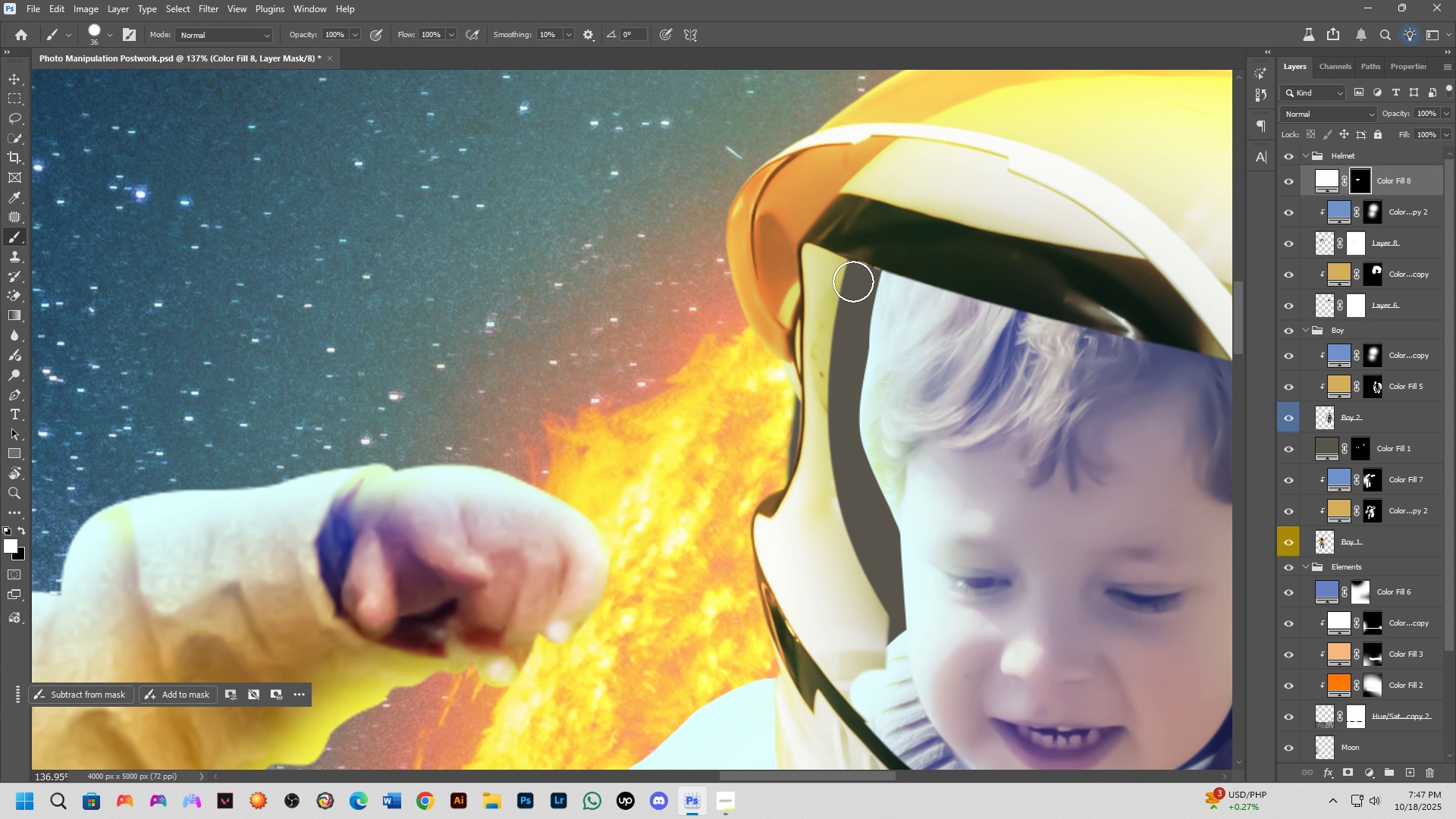 
scroll: coordinate [826, 249], scroll_direction: up, amount: 7.0
 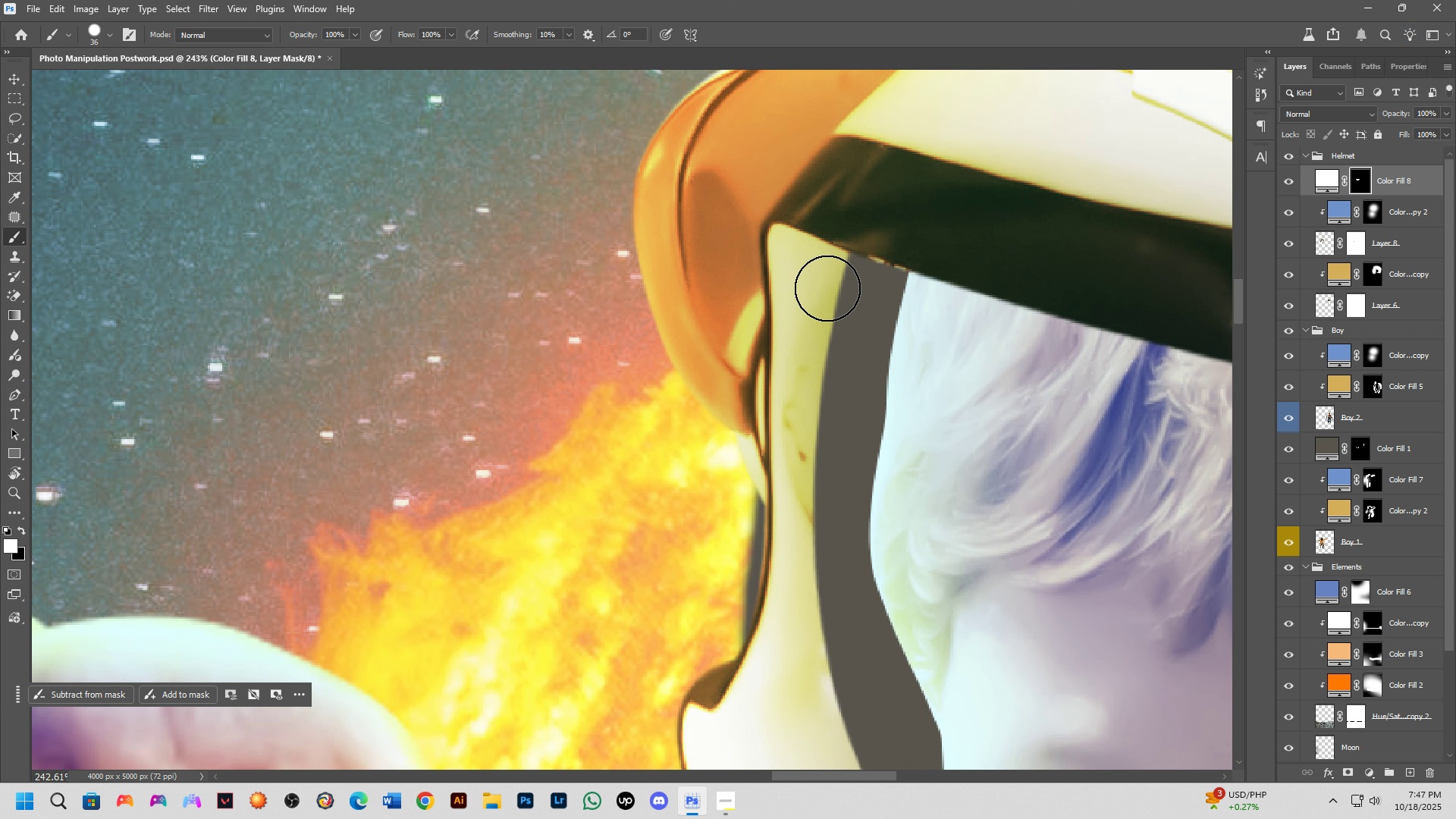 
key(Alt+AltLeft)
 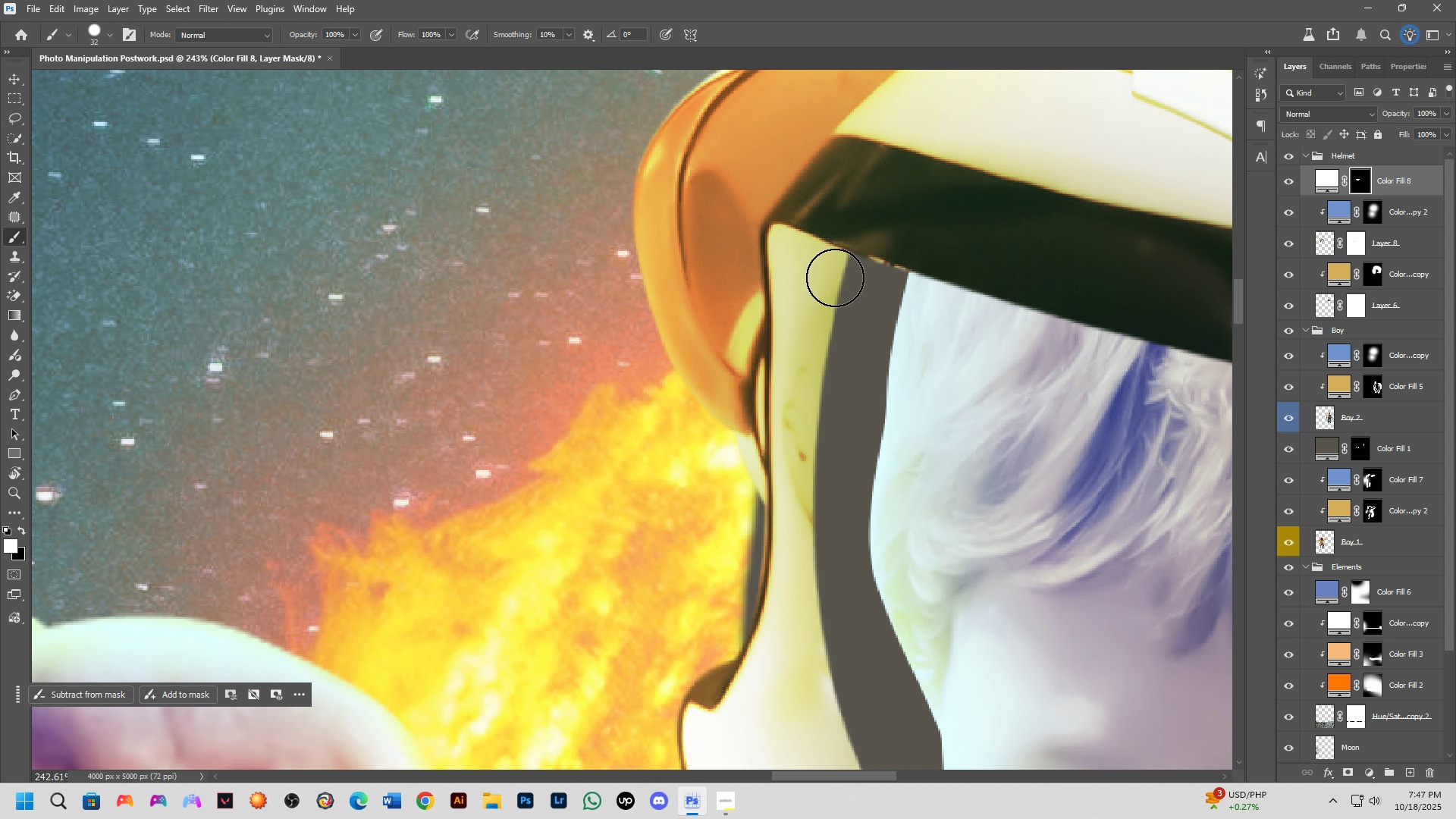 
key(Alt+AltLeft)
 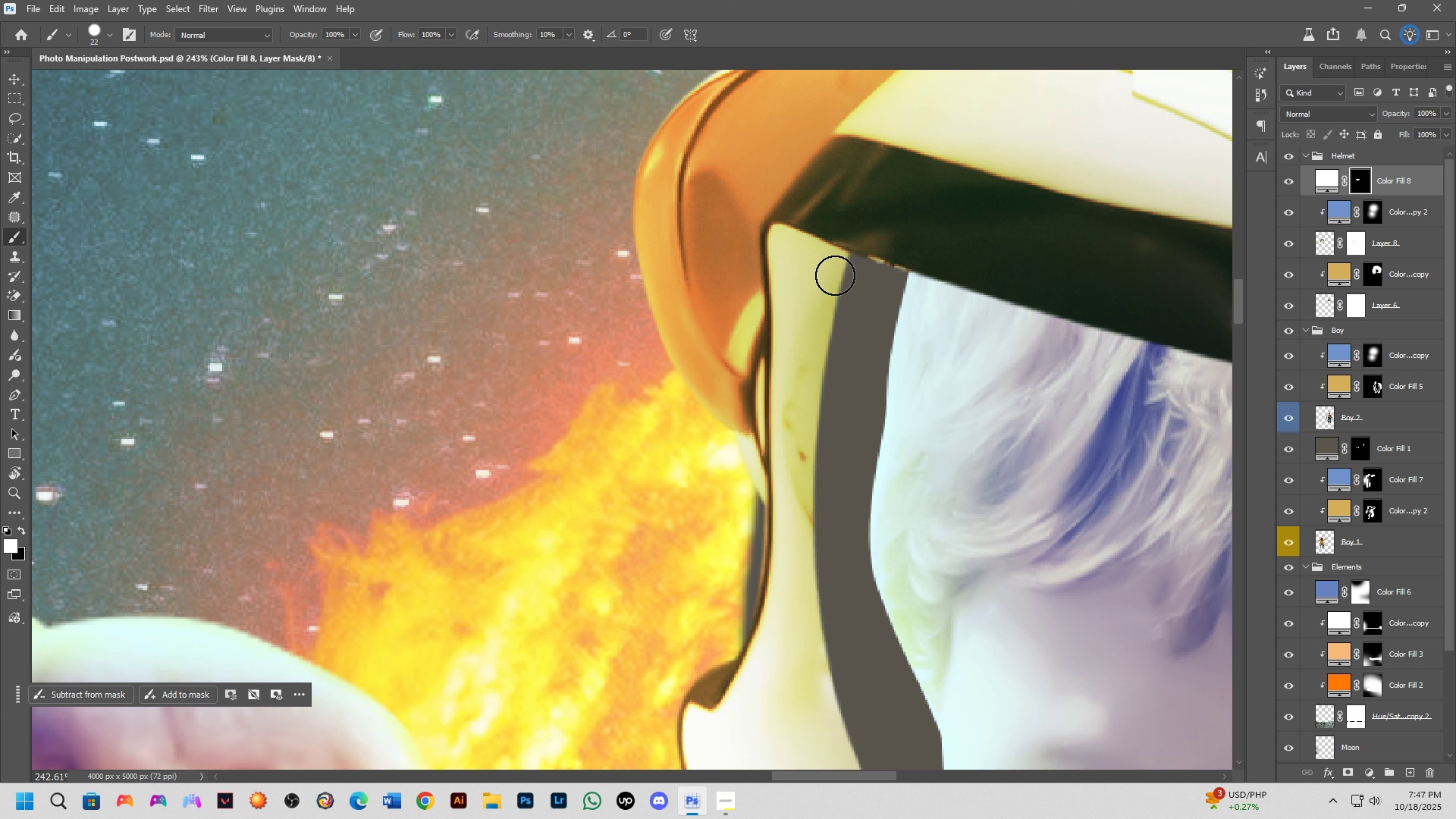 
key(Alt+AltLeft)
 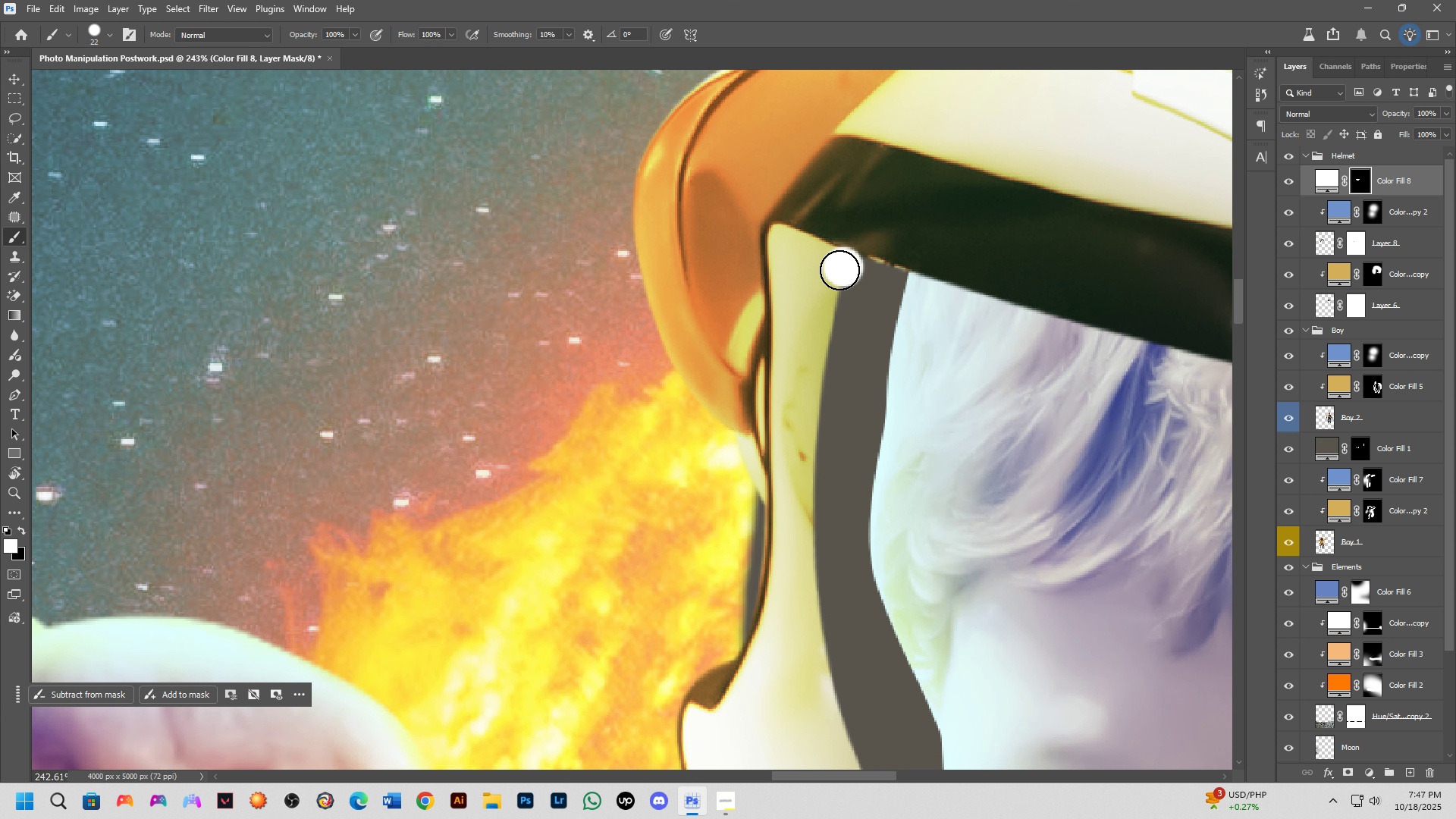 
left_click_drag(start_coordinate=[846, 269], to_coordinate=[782, 240])
 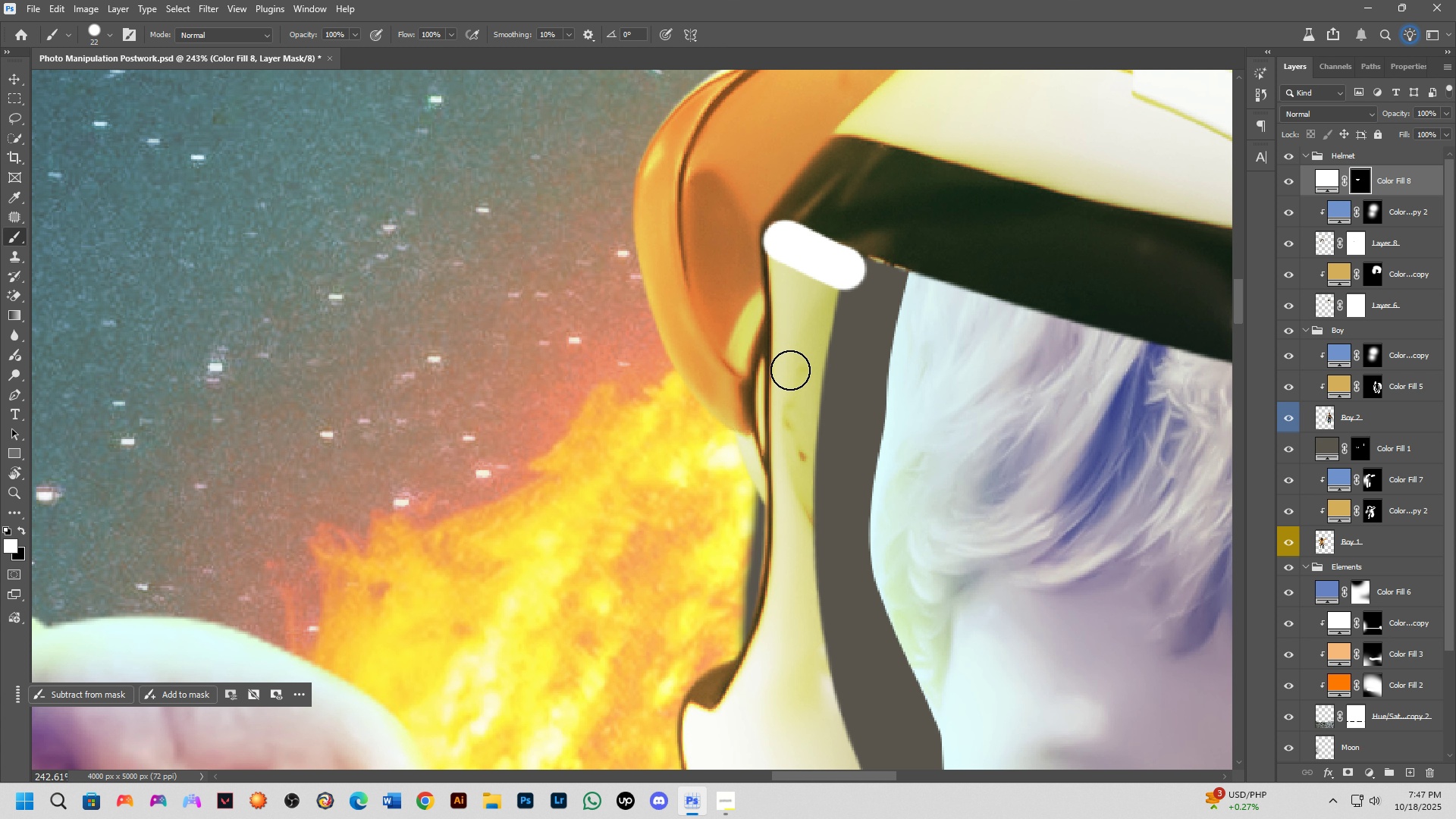 
hold_key(key=ShiftLeft, duration=1.36)
 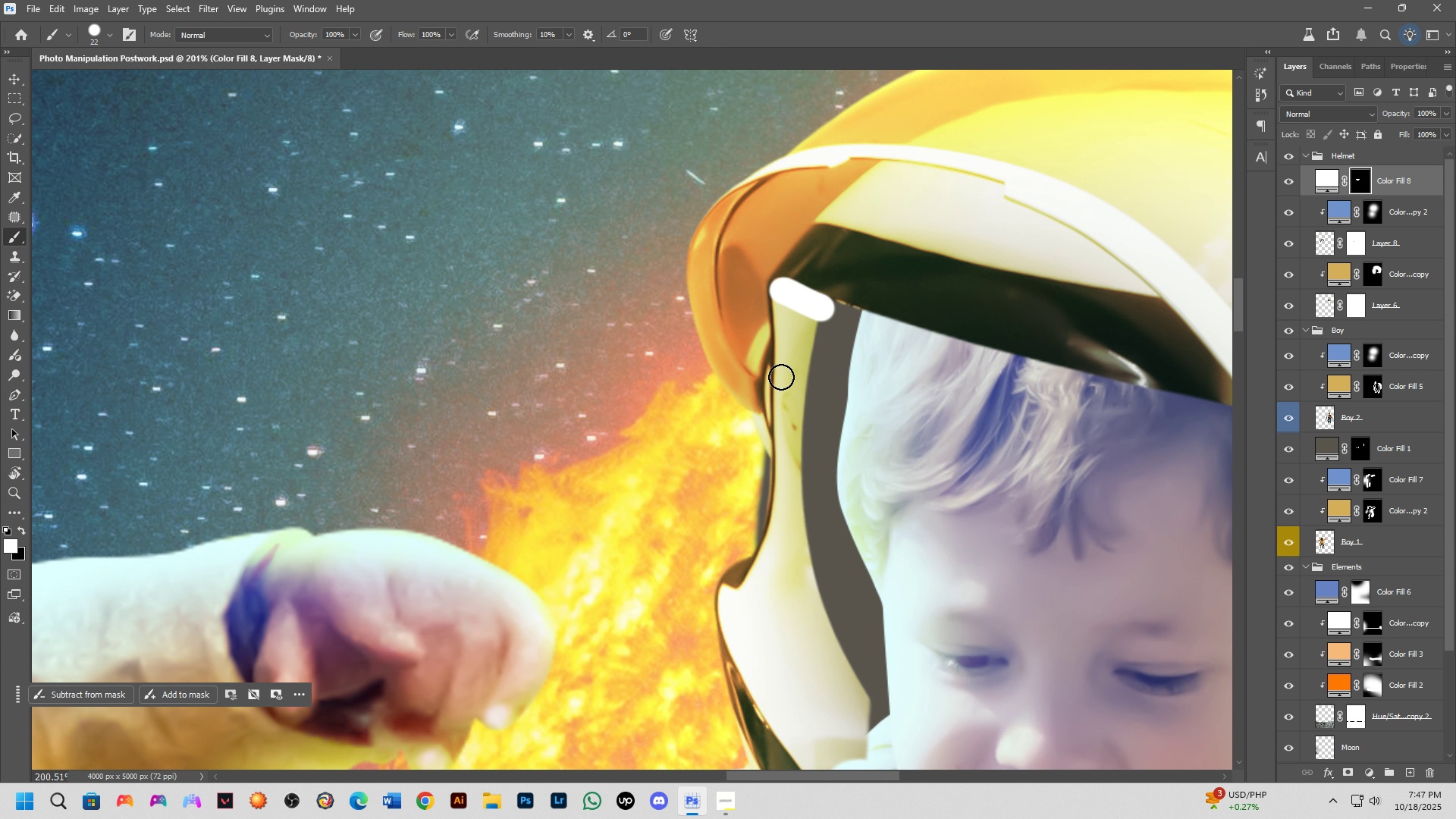 
scroll: coordinate [821, 457], scroll_direction: down, amount: 9.0
 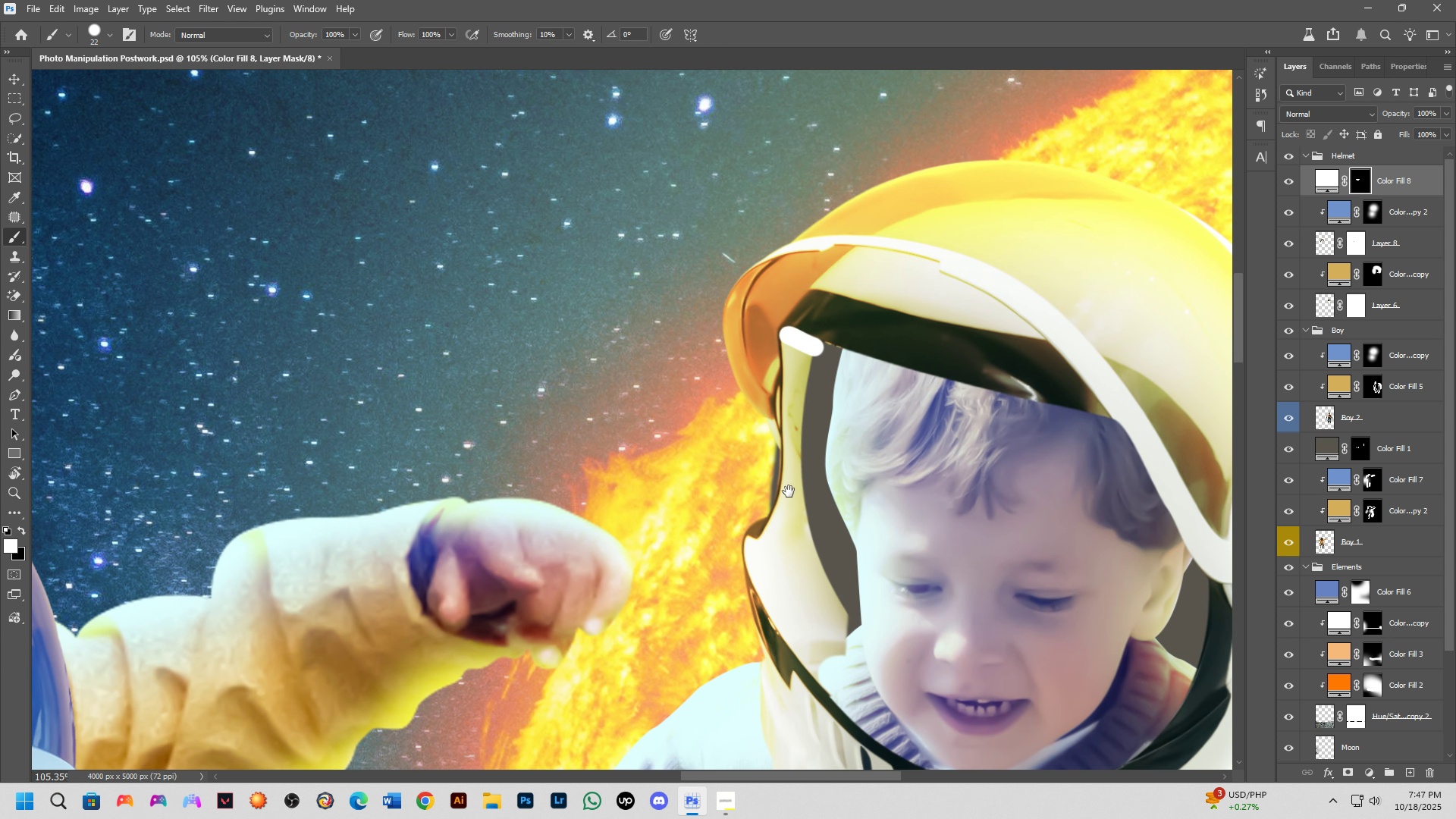 
hold_key(key=Space, duration=0.59)
 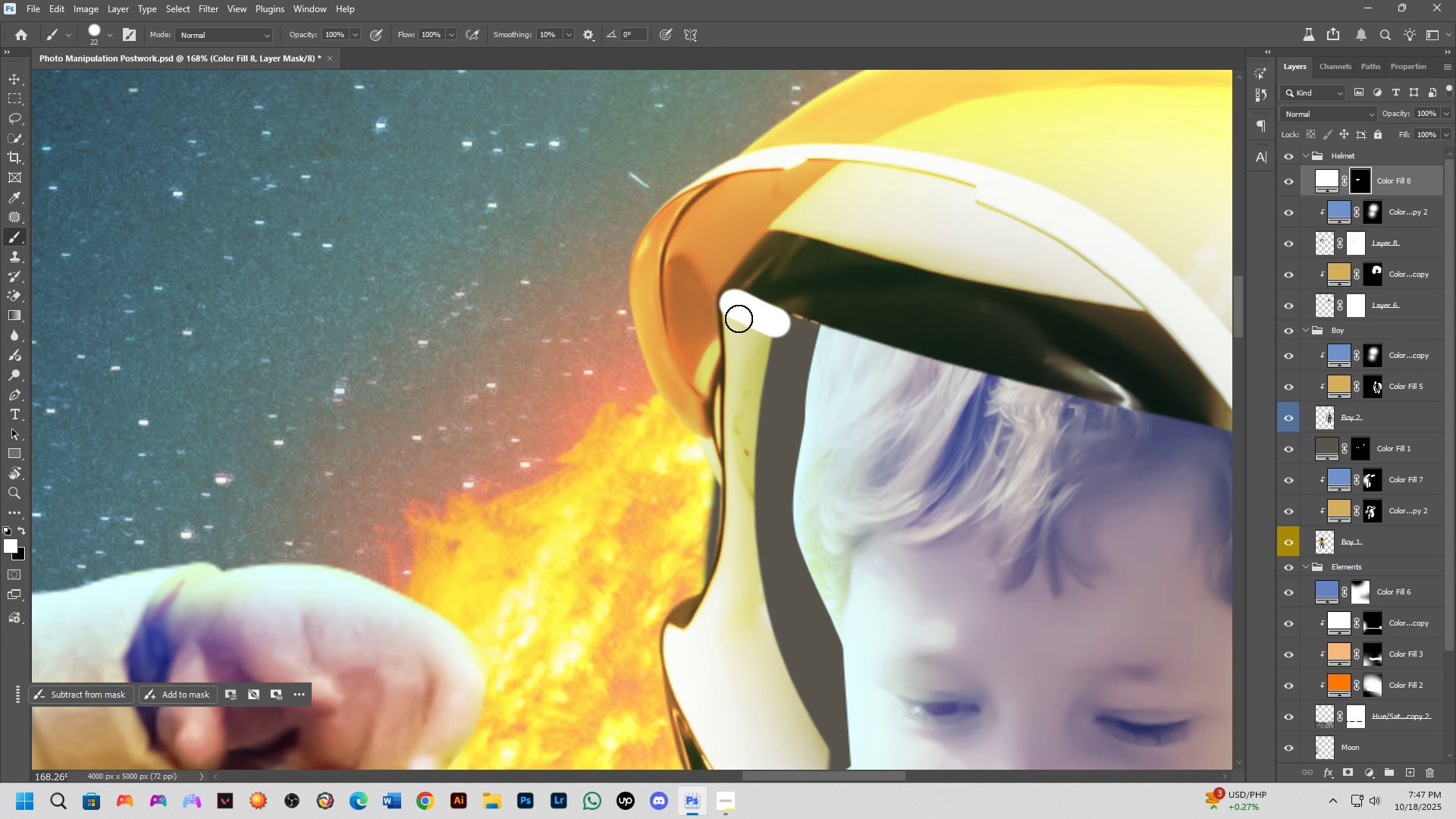 
left_click_drag(start_coordinate=[819, 499], to_coordinate=[752, 478])
 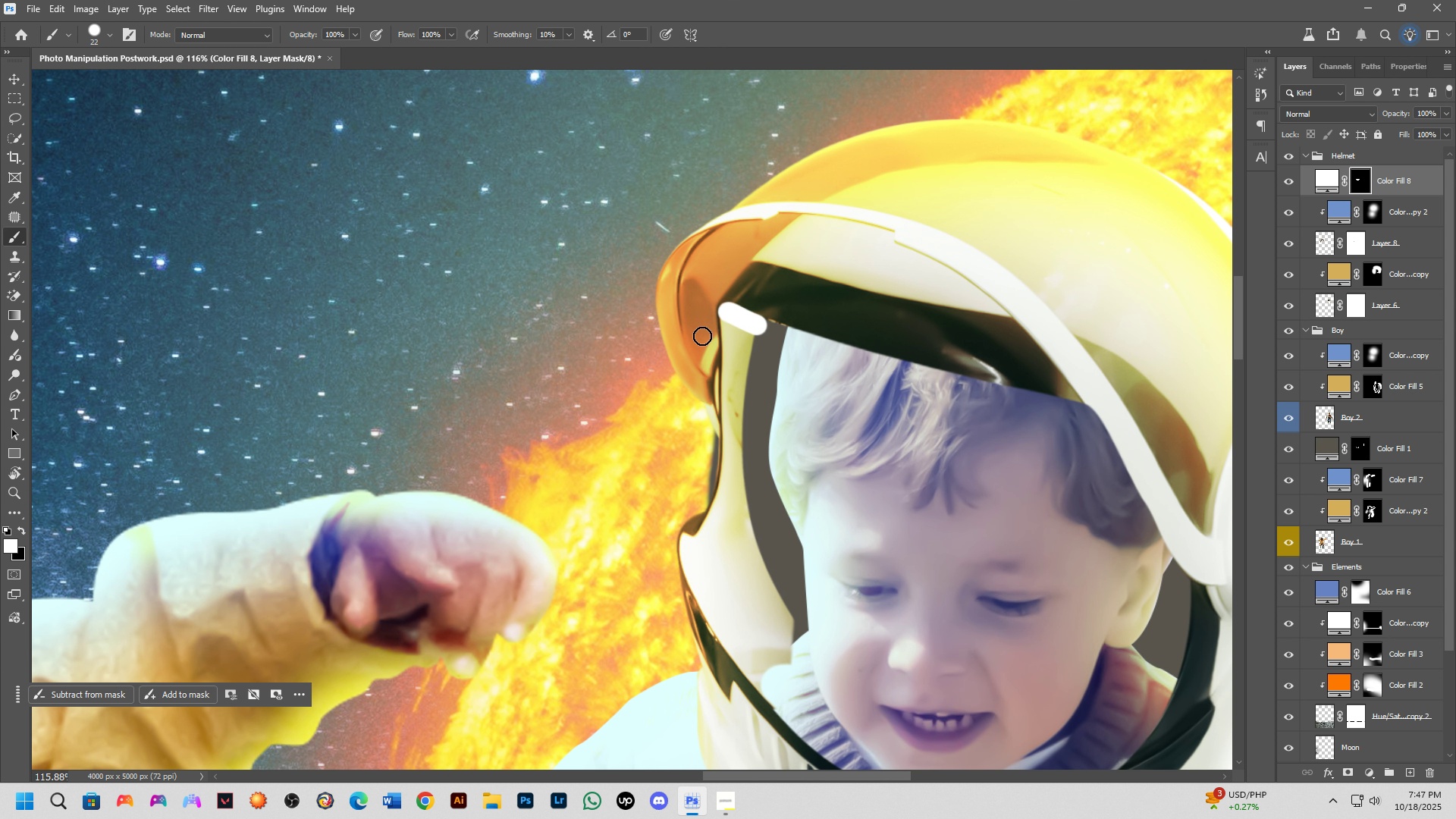 
scroll: coordinate [720, 327], scroll_direction: up, amount: 5.0
 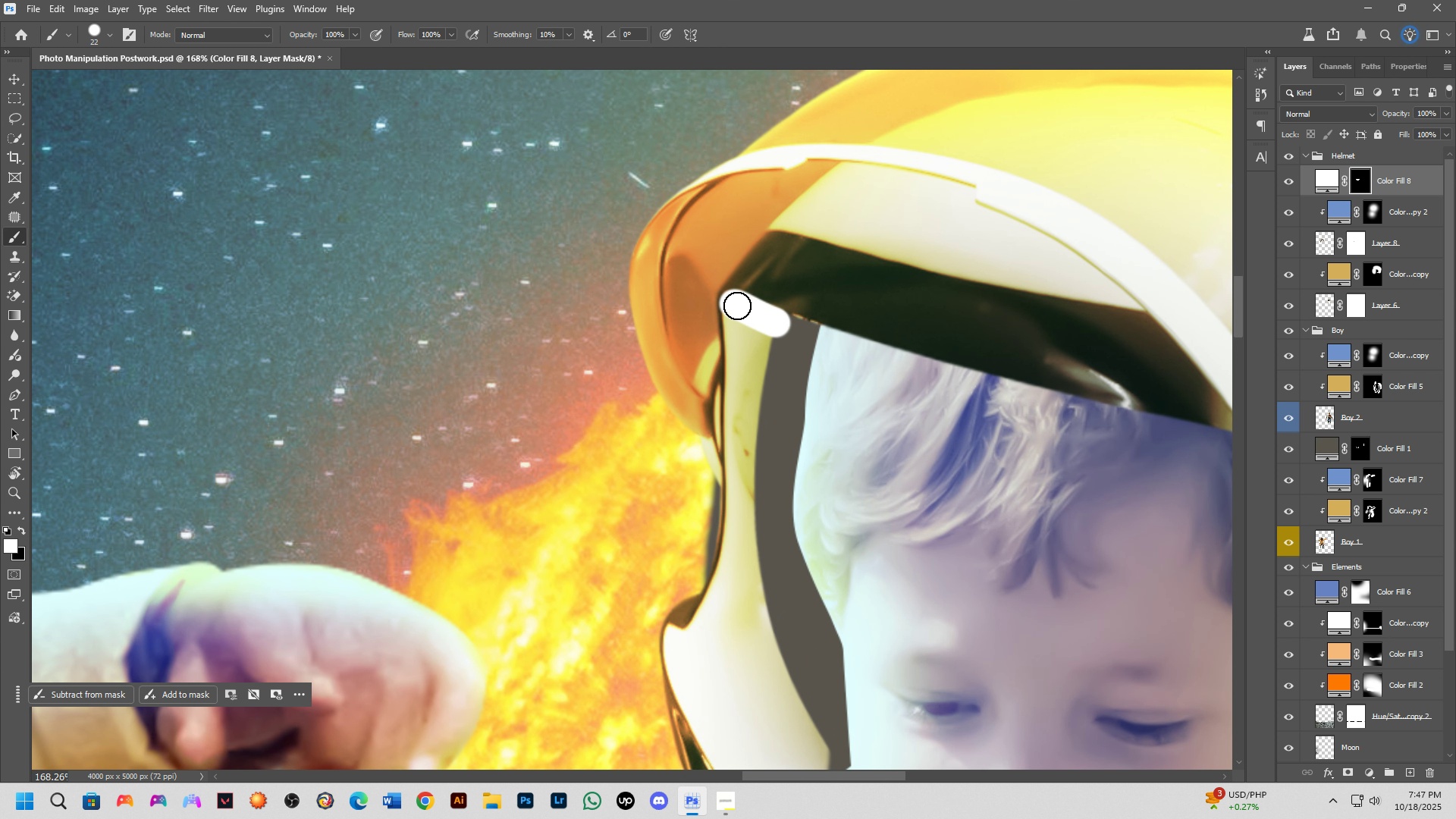 
left_click_drag(start_coordinate=[735, 306], to_coordinate=[683, 643])
 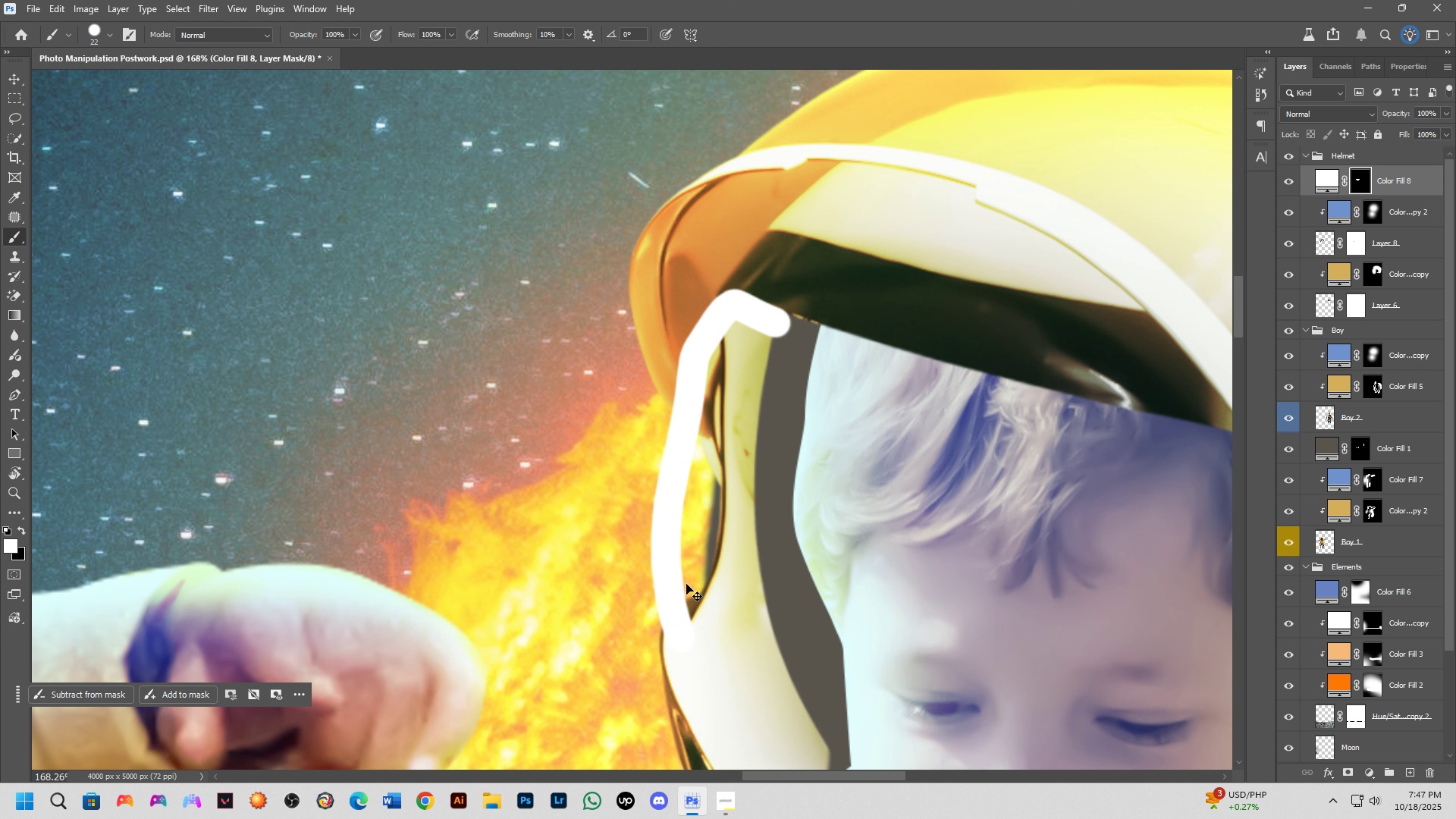 
key(Control+ControlLeft)
 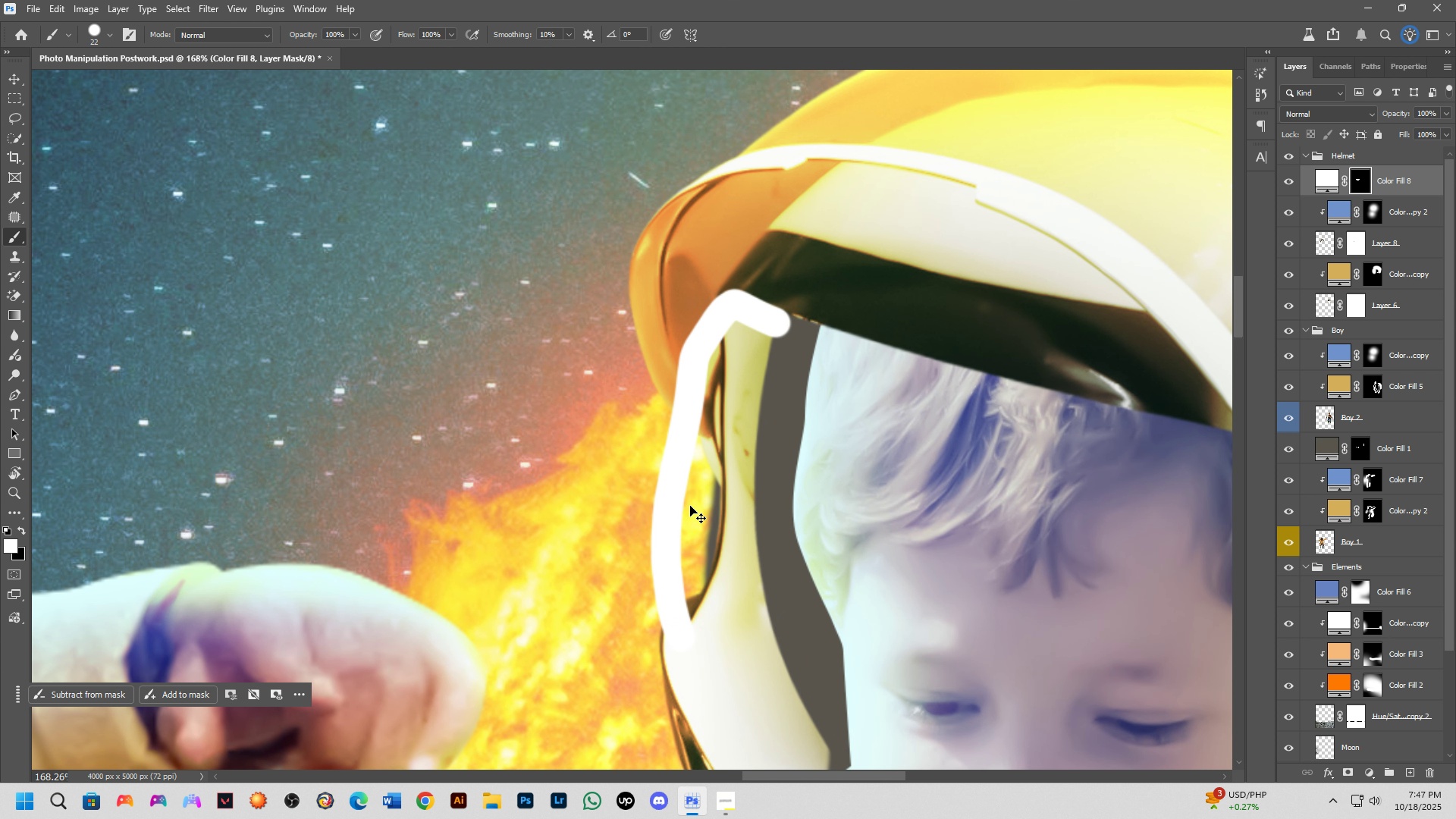 
key(Control+Z)
 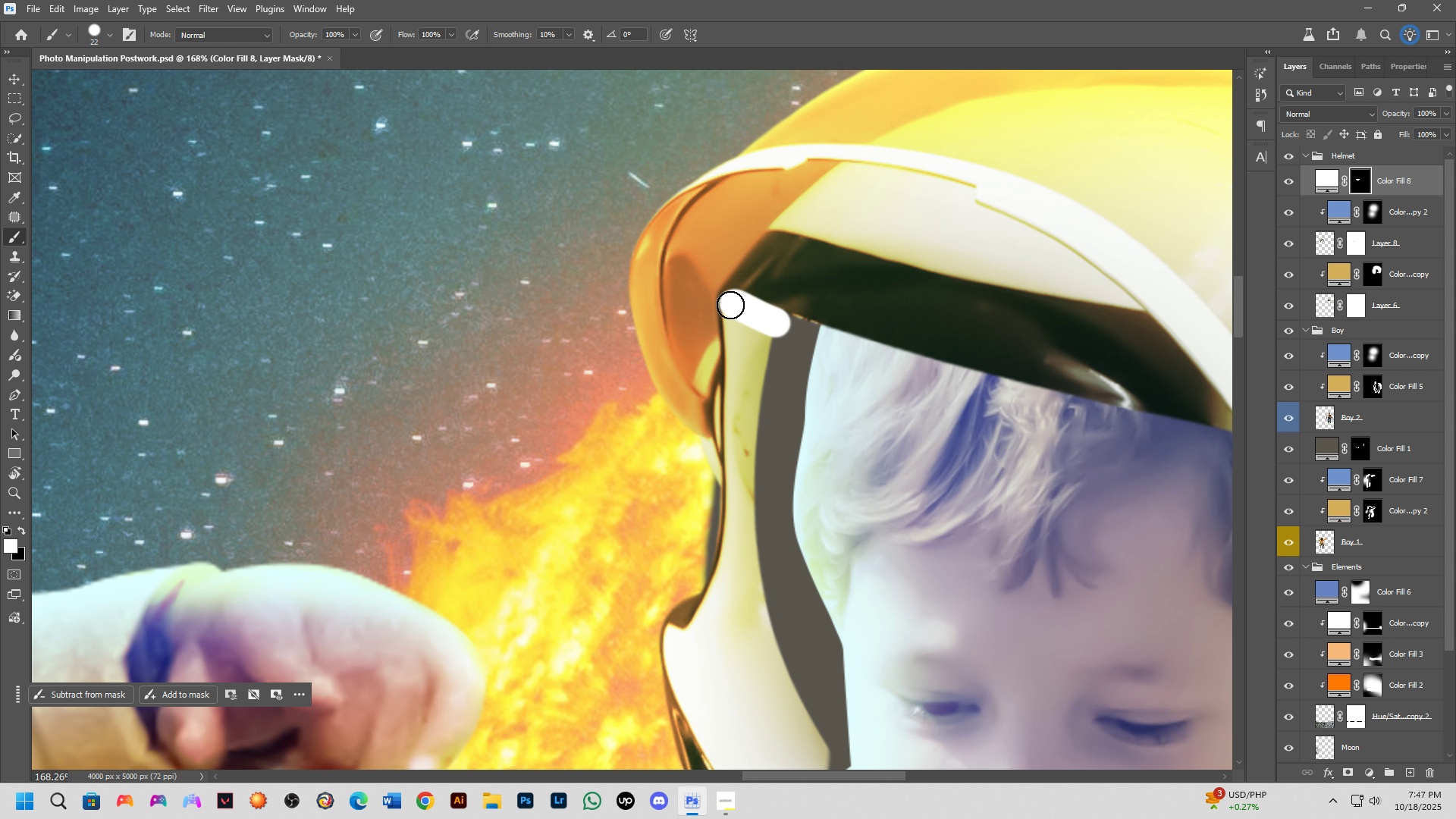 
left_click_drag(start_coordinate=[730, 303], to_coordinate=[702, 730])
 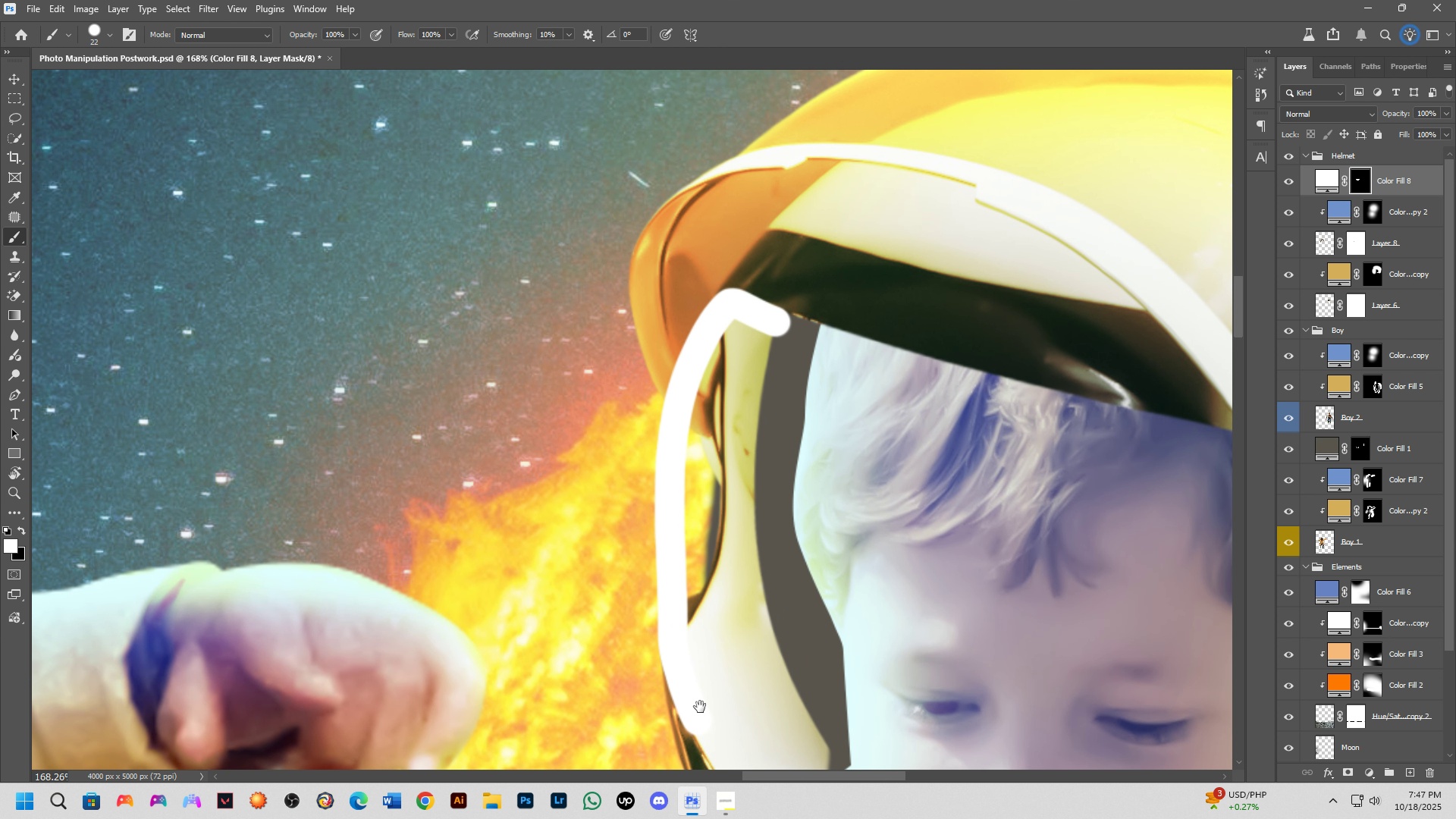 
hold_key(key=Space, duration=0.68)
 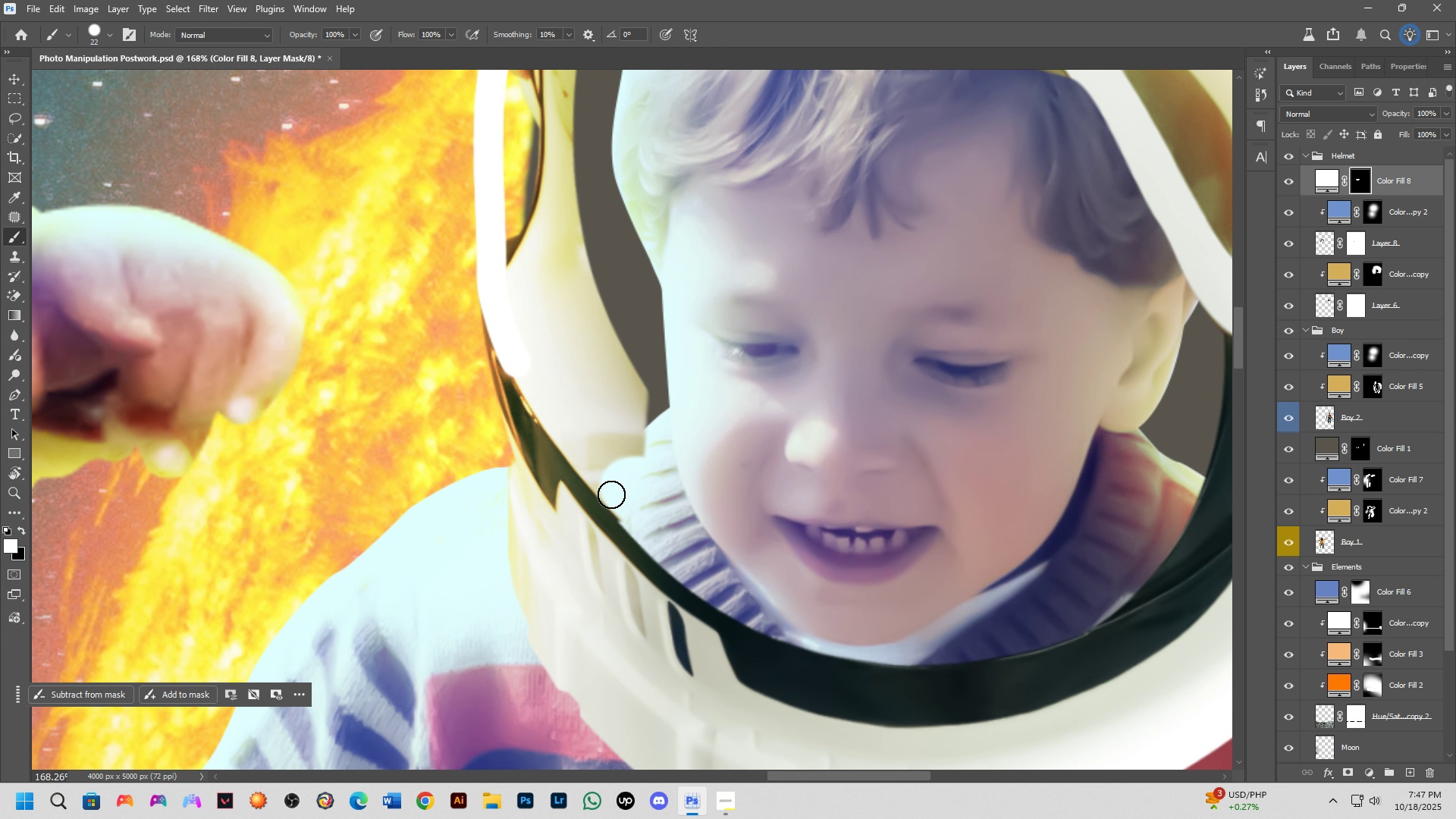 
left_click_drag(start_coordinate=[701, 711], to_coordinate=[520, 353])
 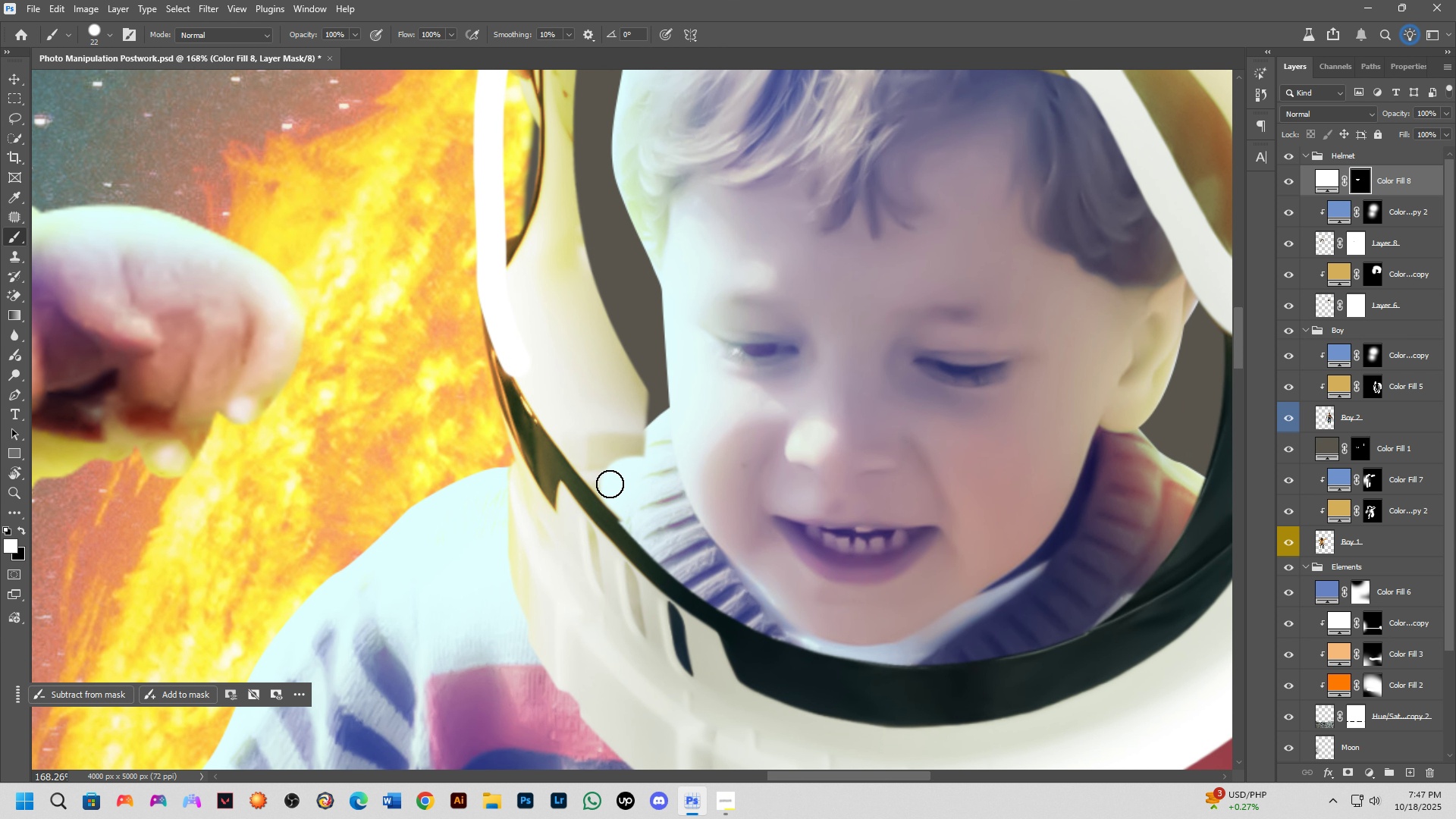 
hold_key(key=ShiftLeft, duration=0.62)
left_click([611, 494])
 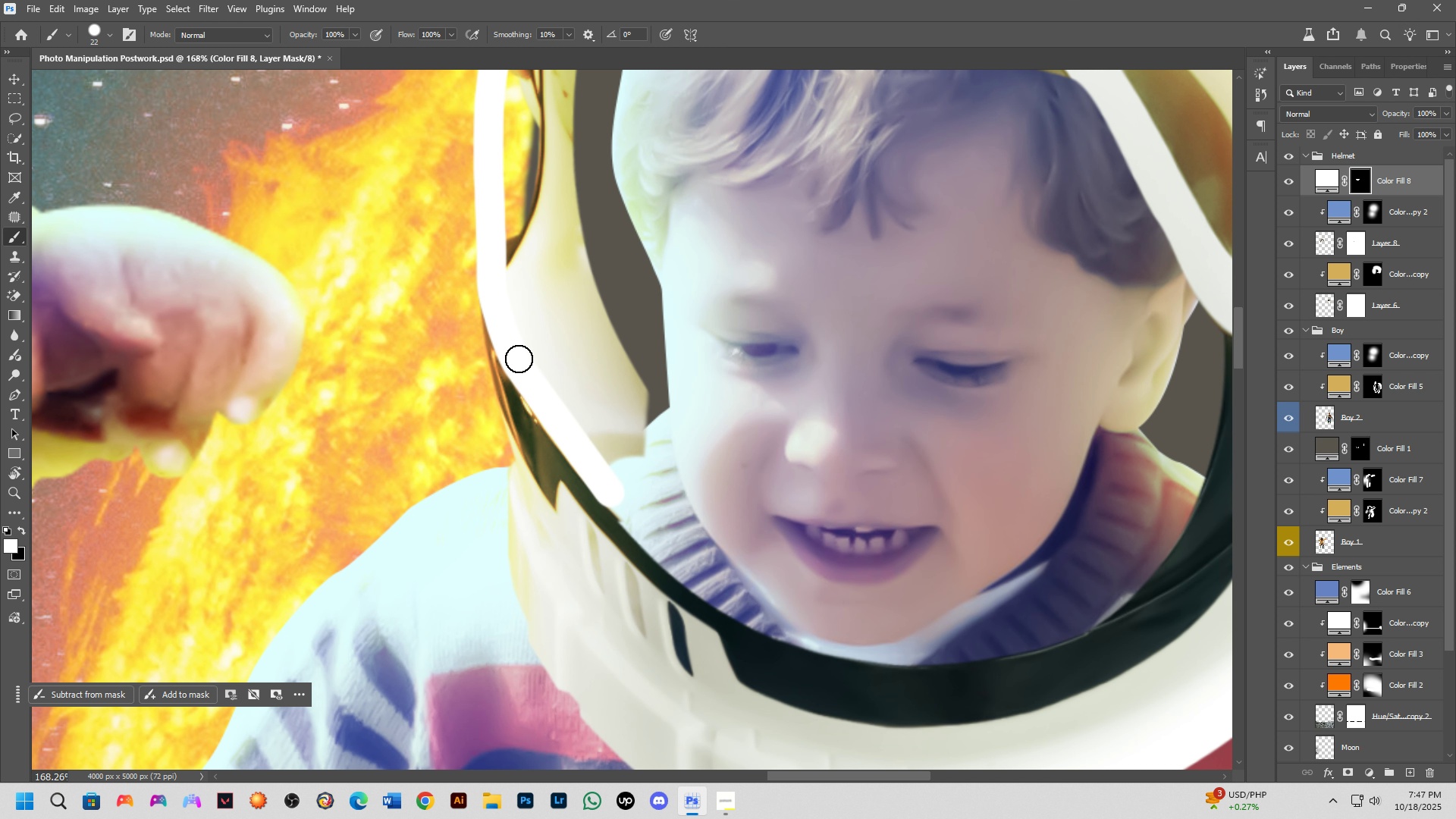 
left_click_drag(start_coordinate=[518, 360], to_coordinate=[628, 530])
 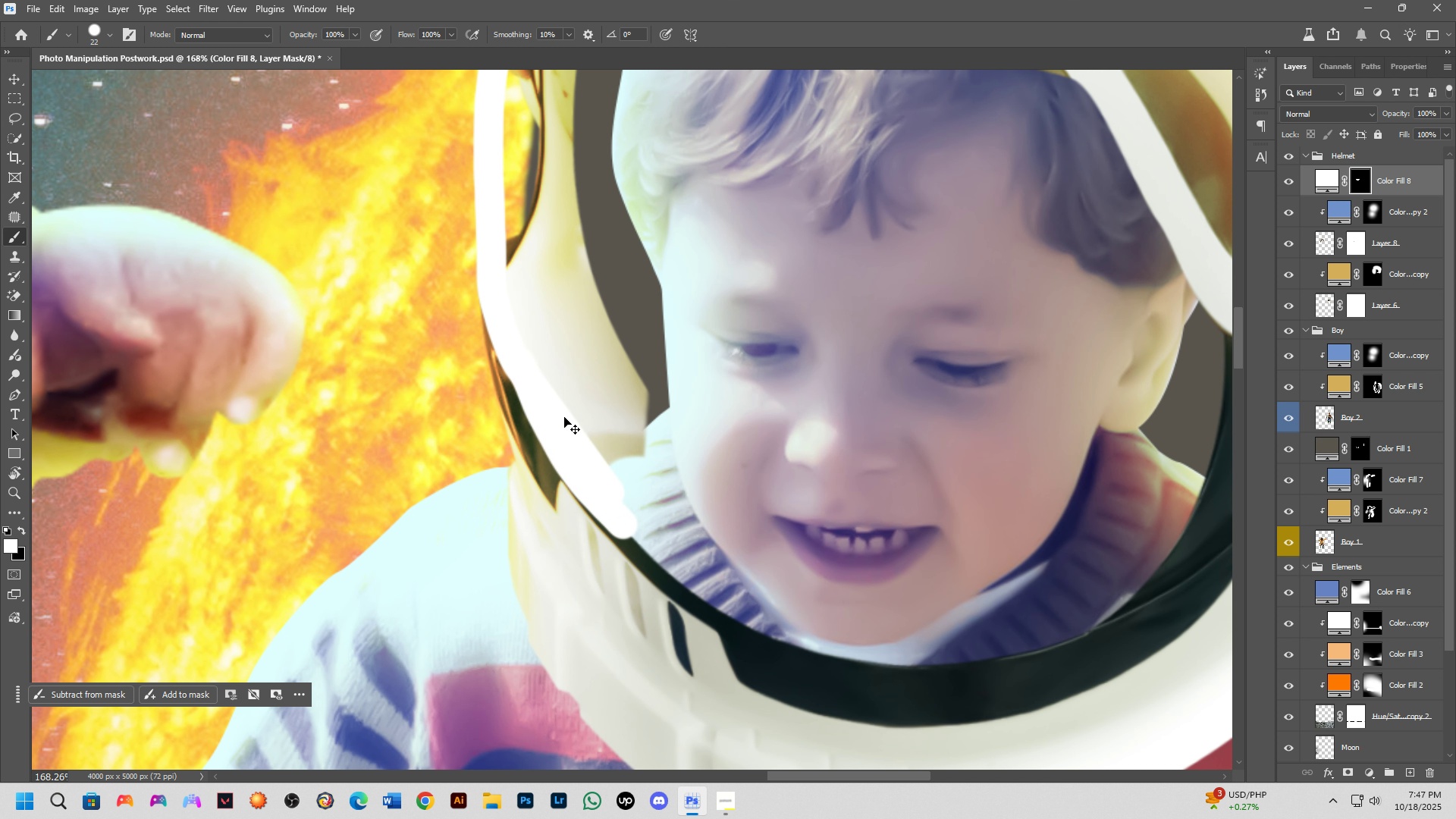 
key(Control+ControlLeft)
 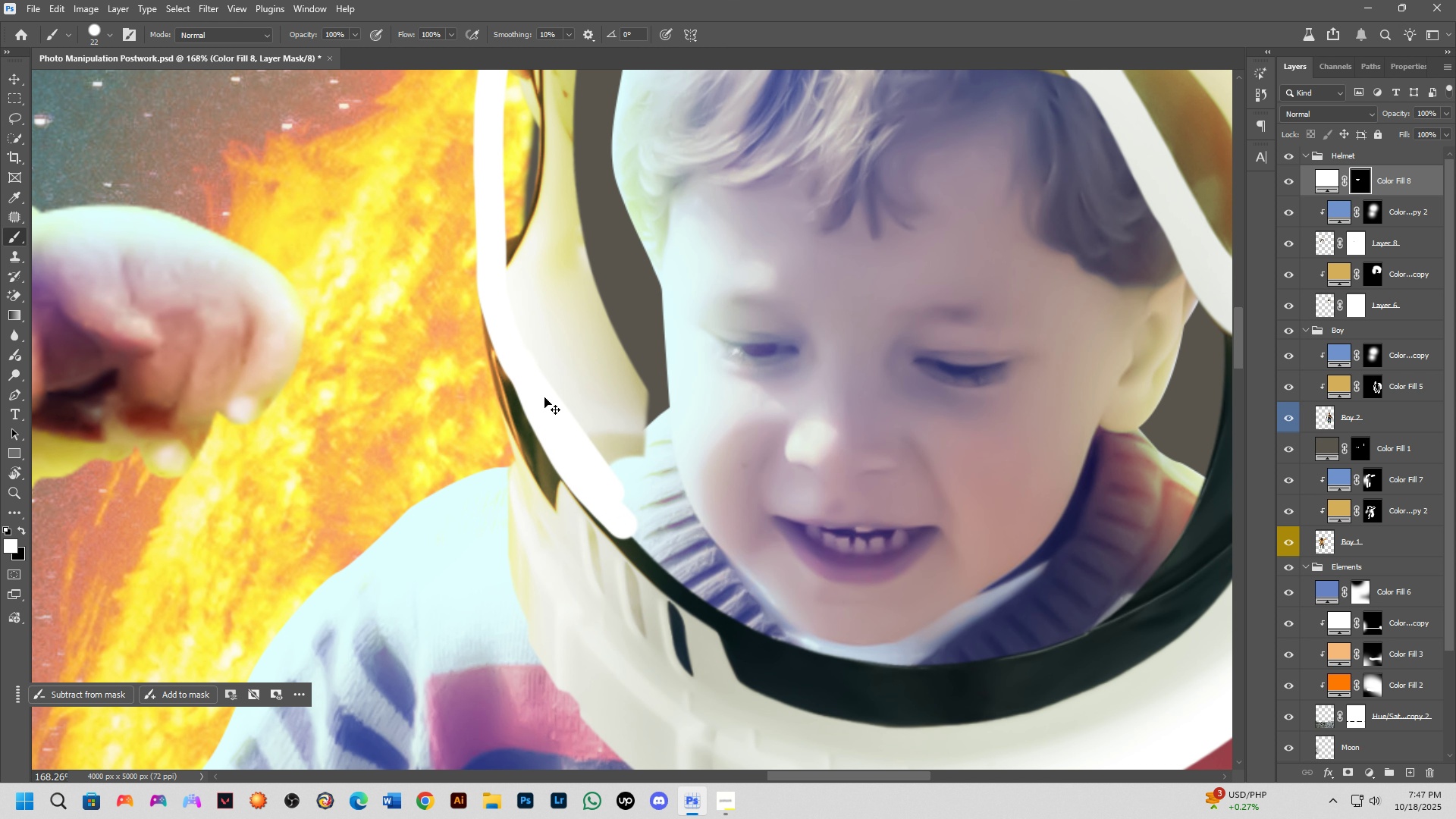 
key(Control+Z)
 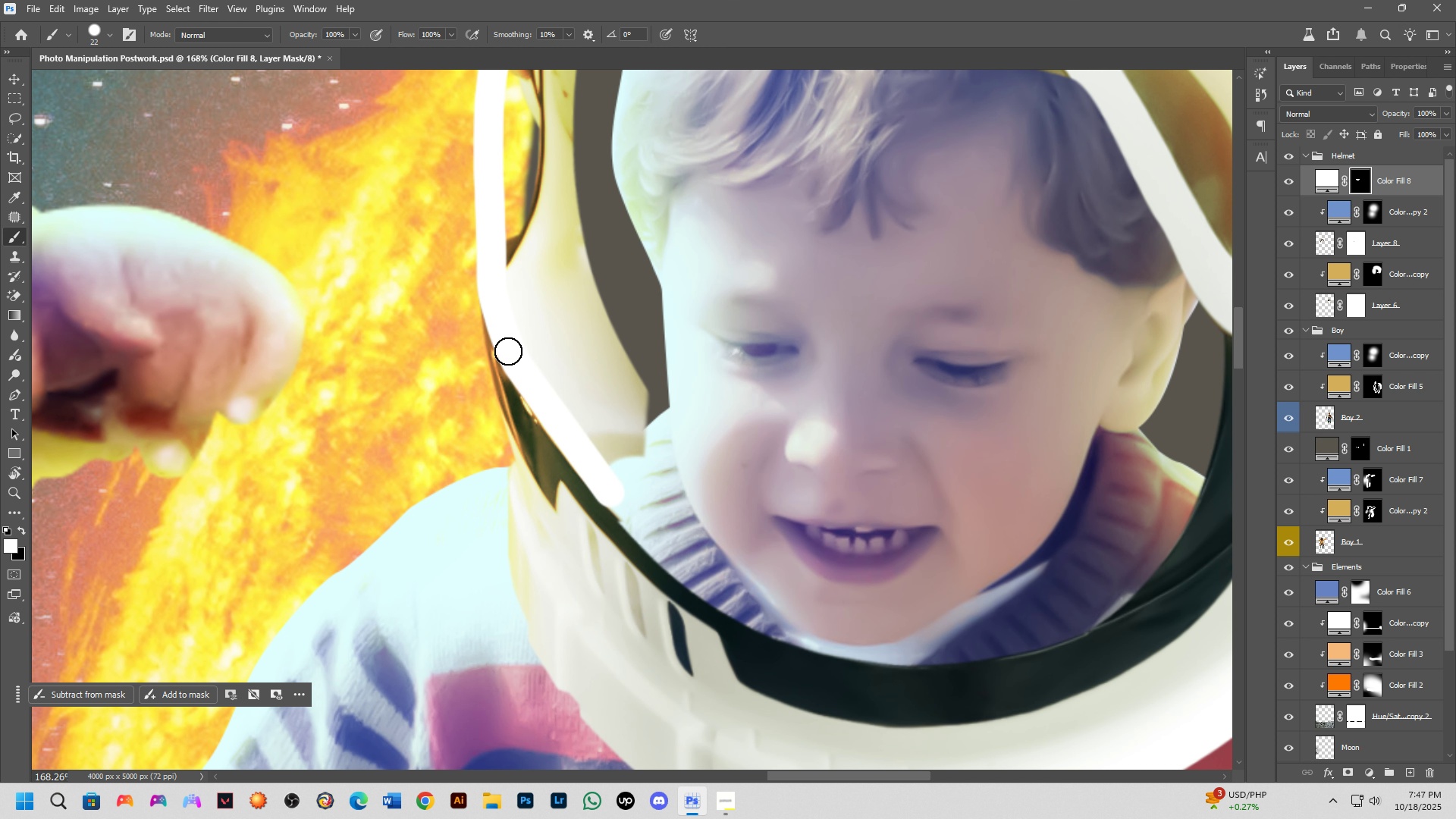 
left_click_drag(start_coordinate=[508, 351], to_coordinate=[1150, 604])
 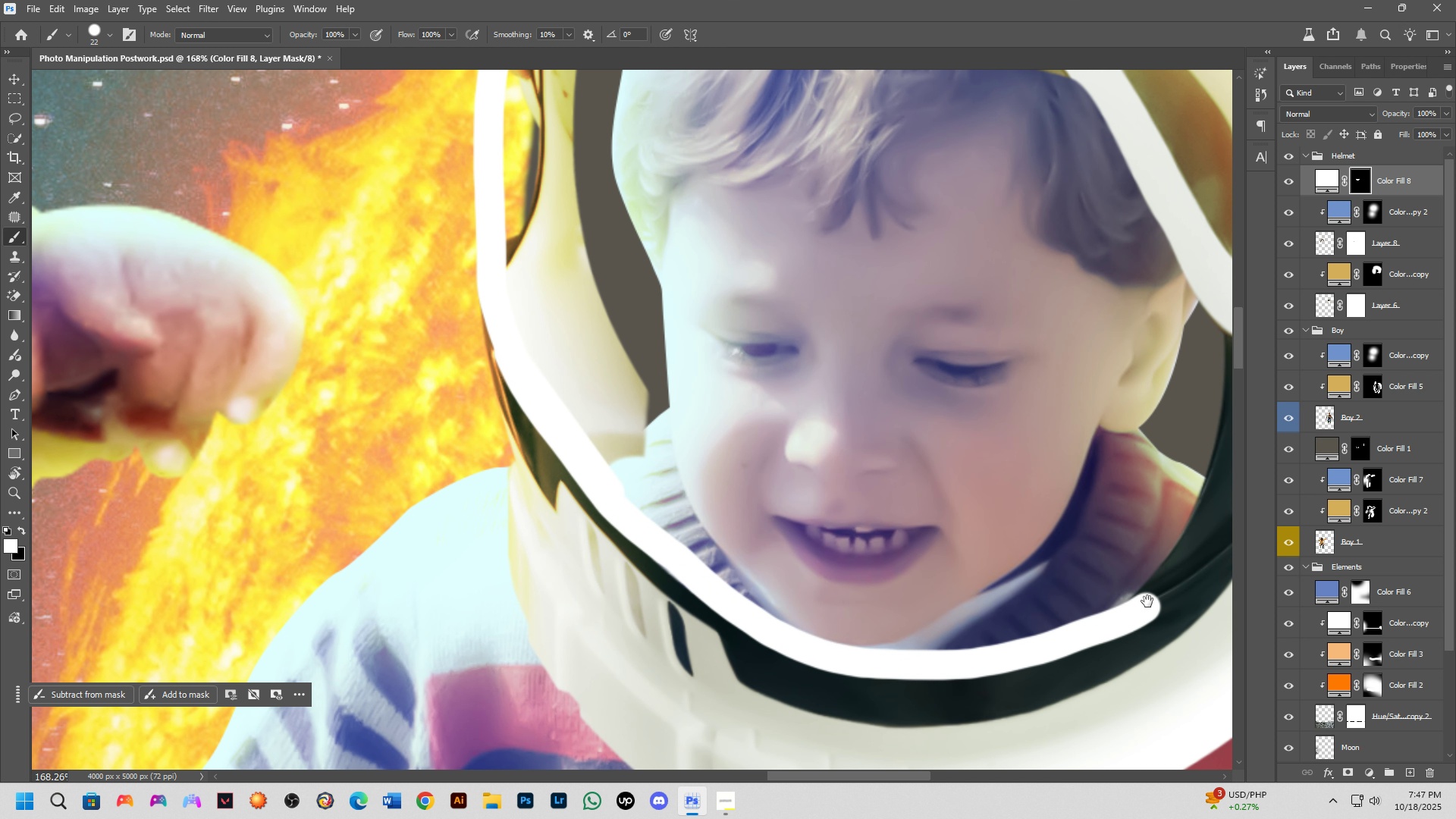 
hold_key(key=Space, duration=0.66)
 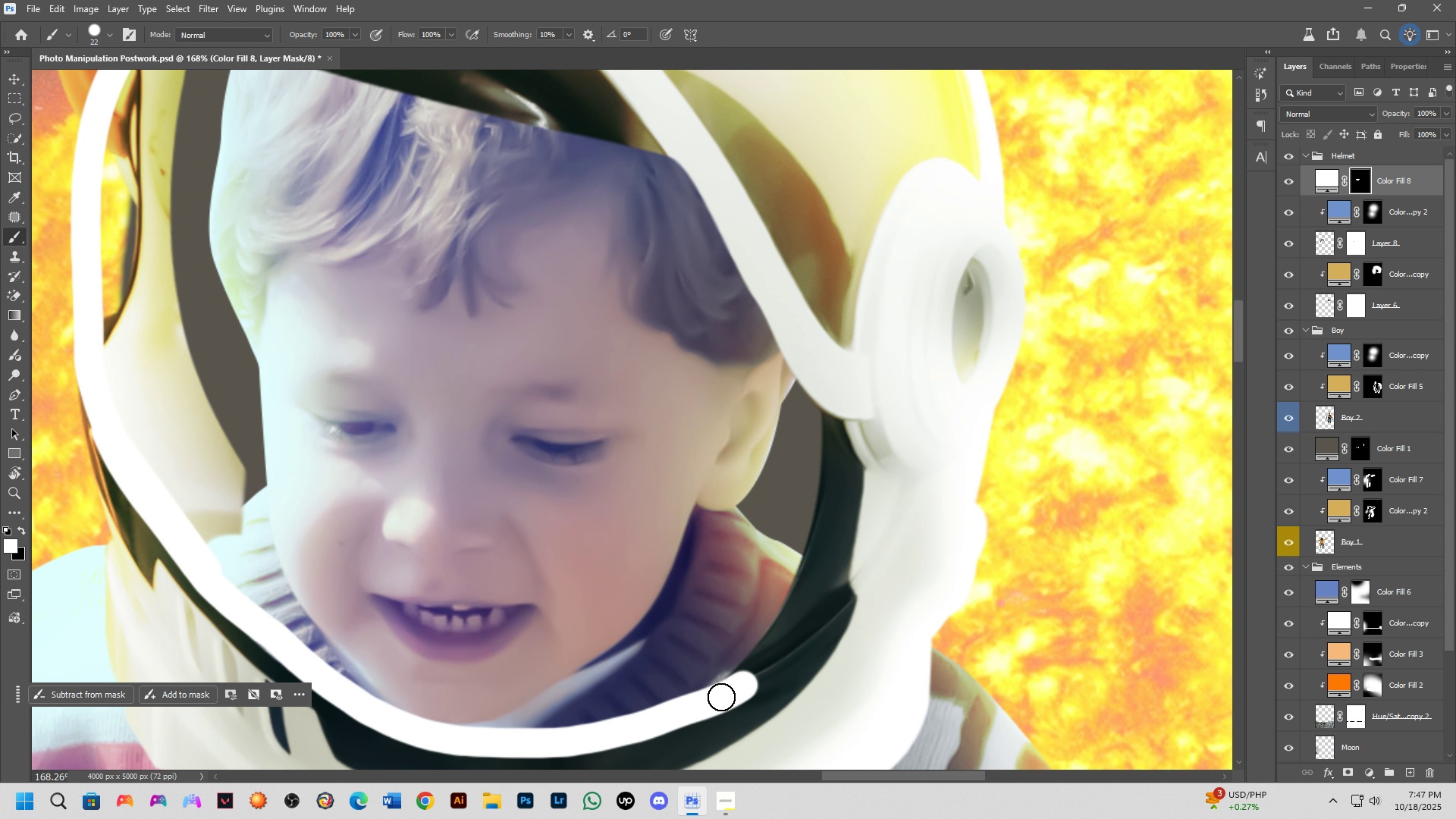 
left_click_drag(start_coordinate=[1147, 601], to_coordinate=[744, 679])
 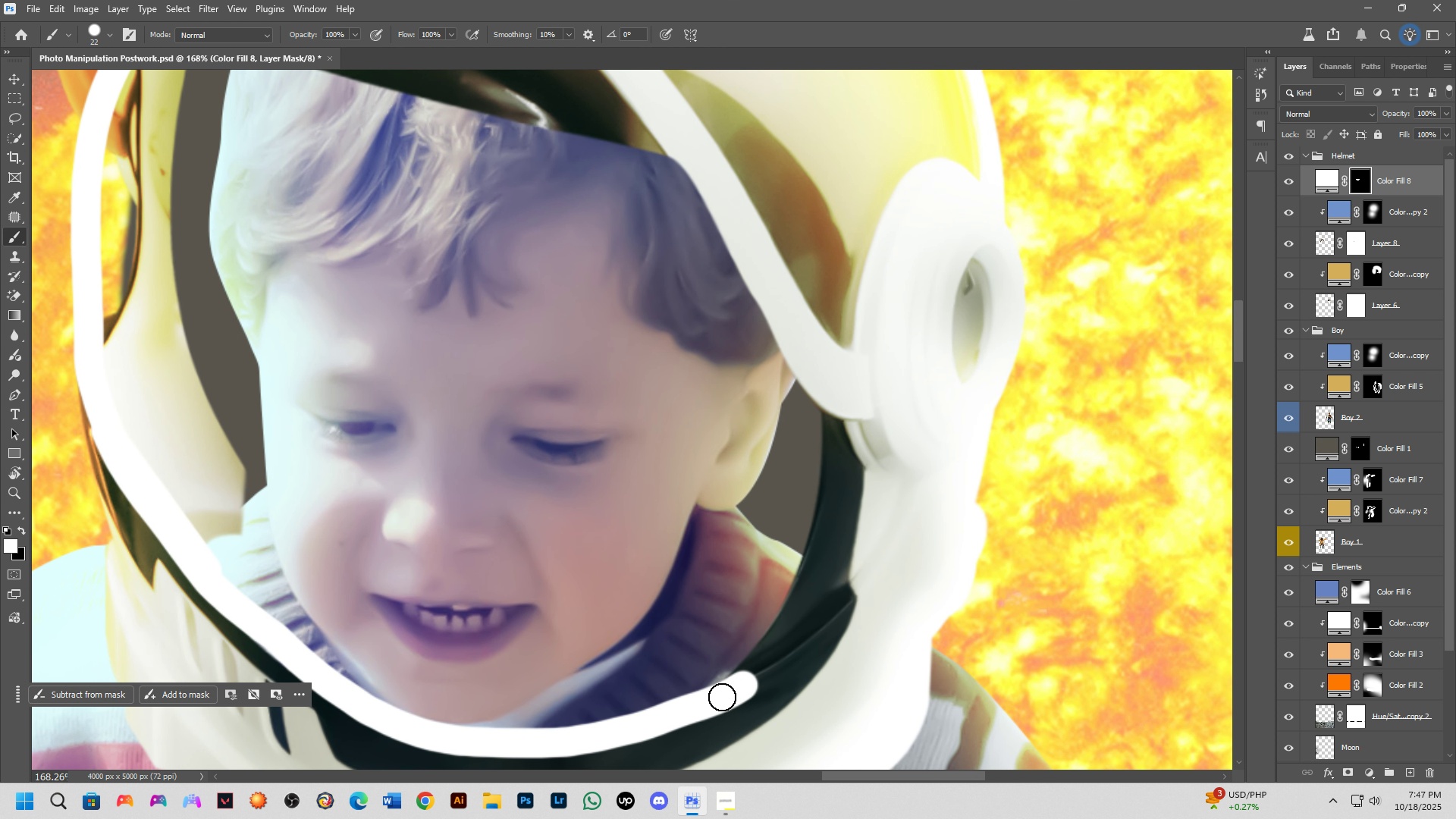 
left_click_drag(start_coordinate=[721, 697], to_coordinate=[708, 209])
 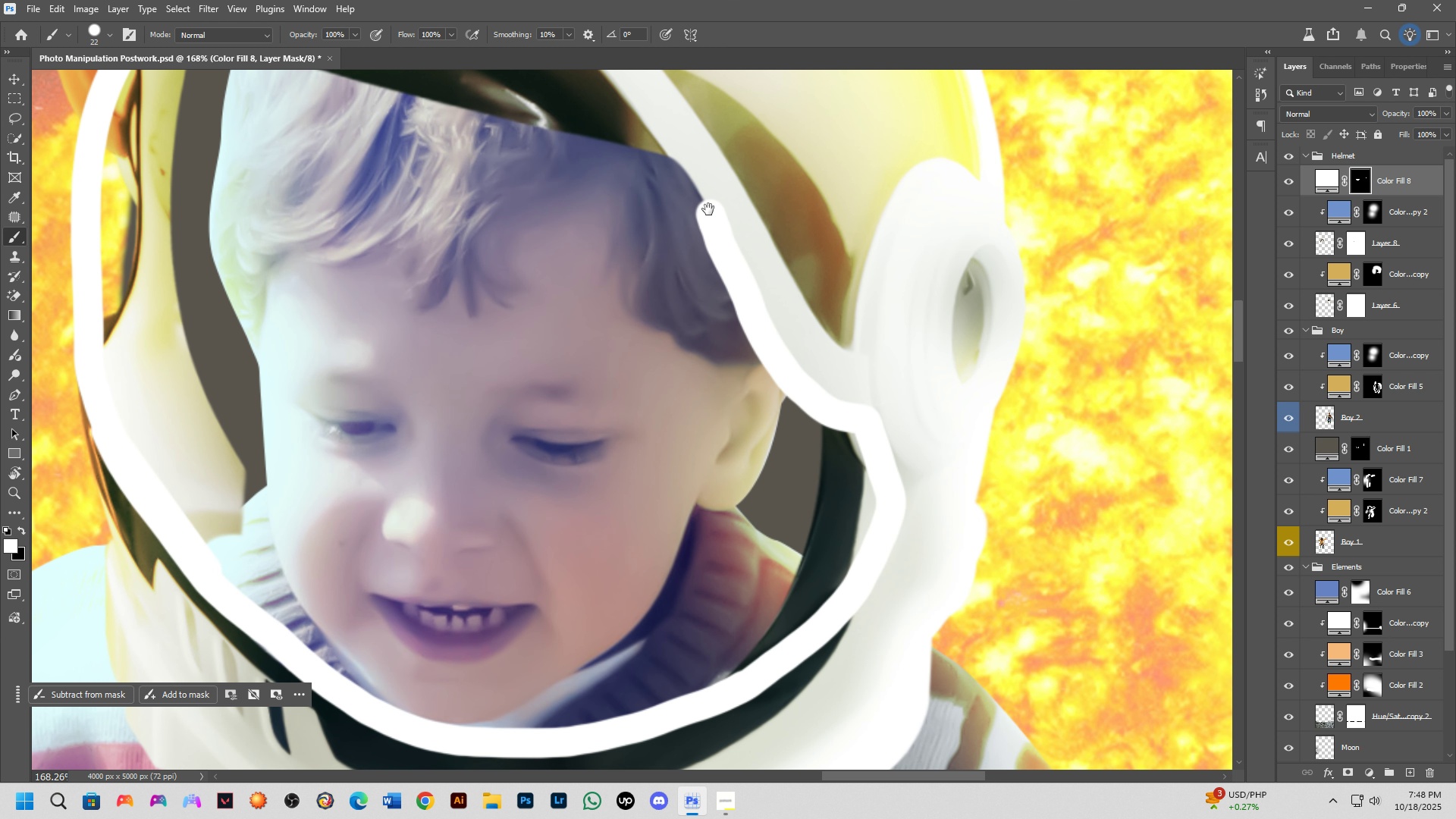 
hold_key(key=Space, duration=0.93)
 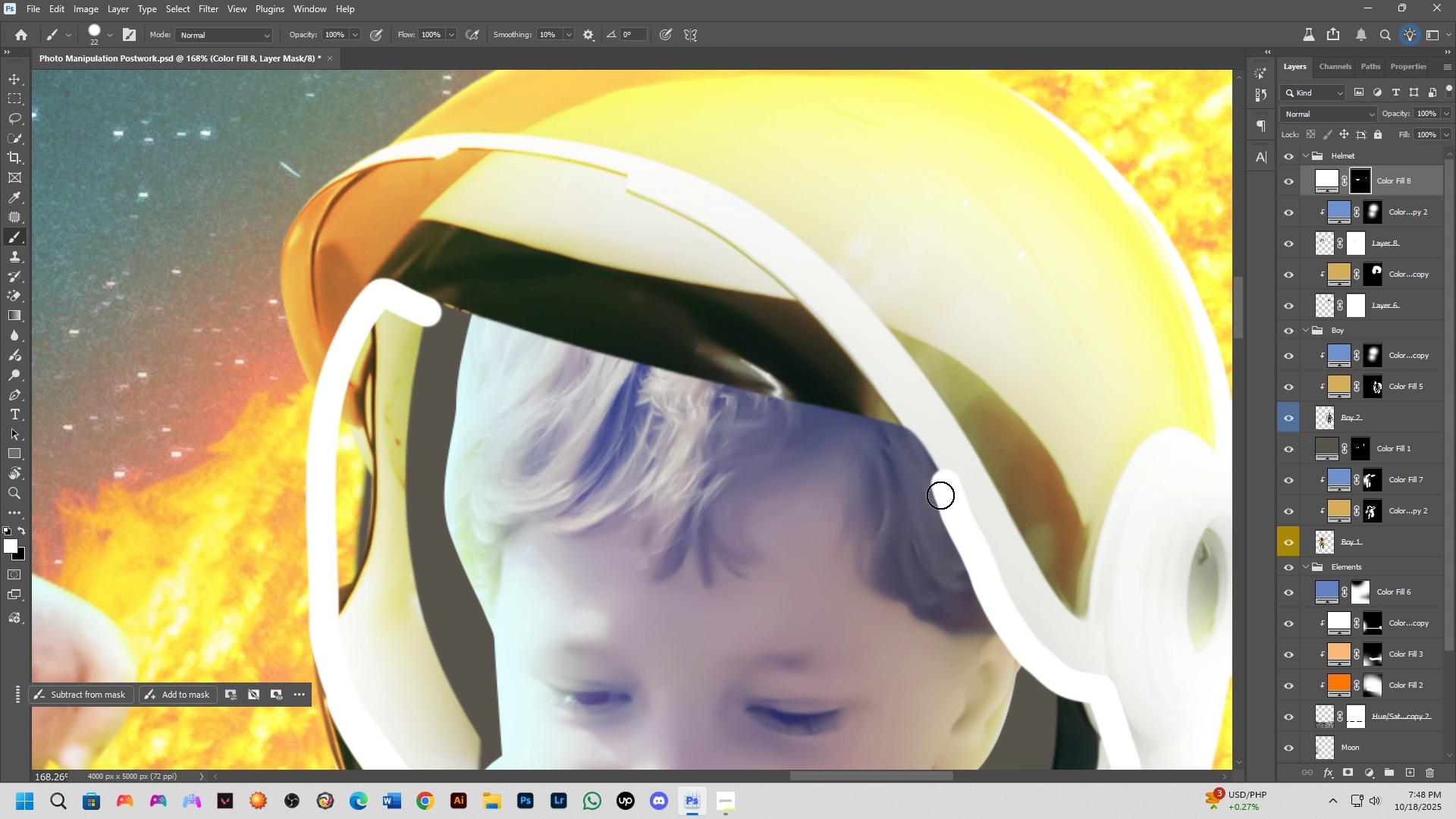 
left_click_drag(start_coordinate=[708, 209], to_coordinate=[943, 479])
 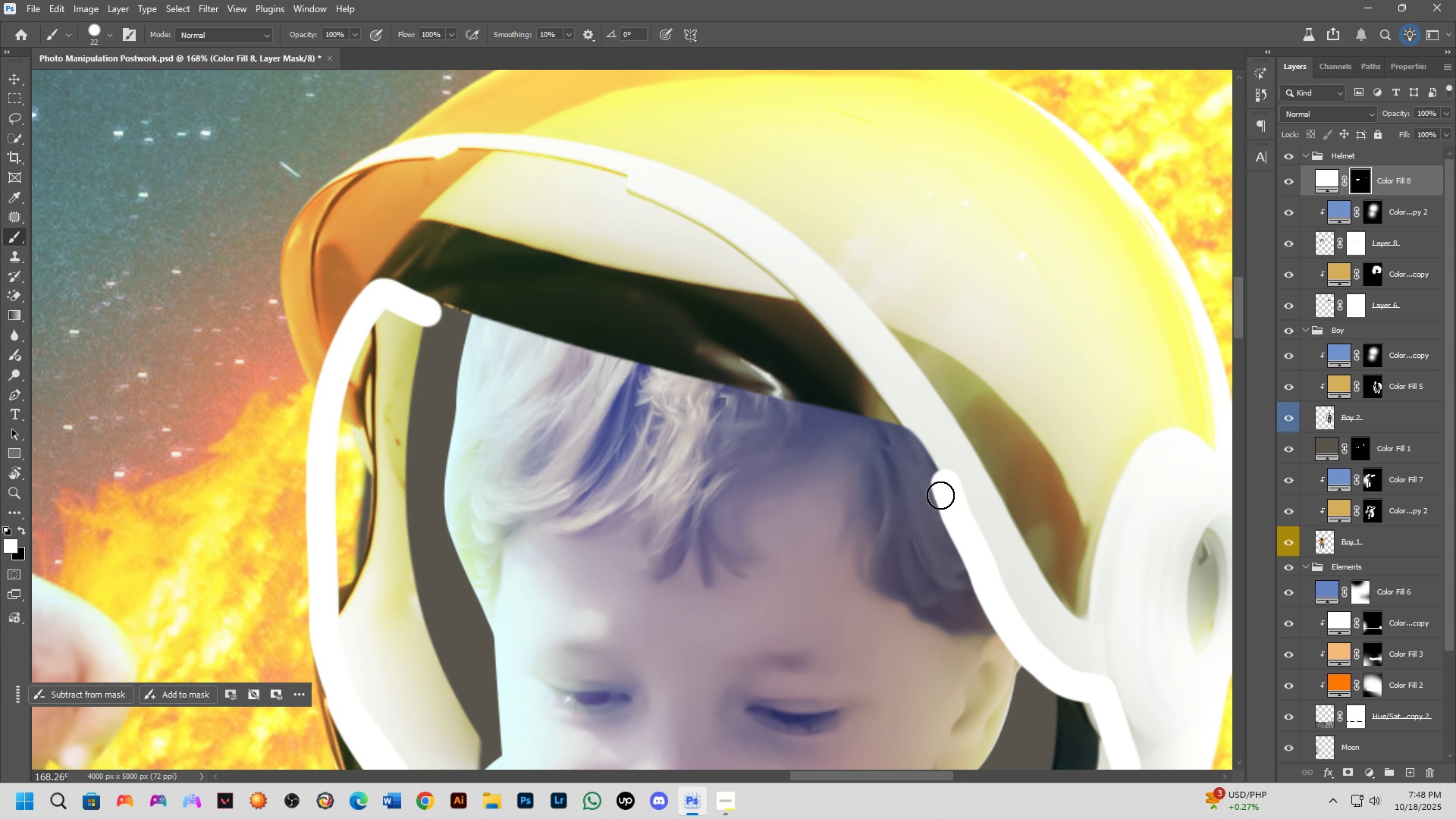 
scroll: coordinate [935, 493], scroll_direction: down, amount: 6.0
 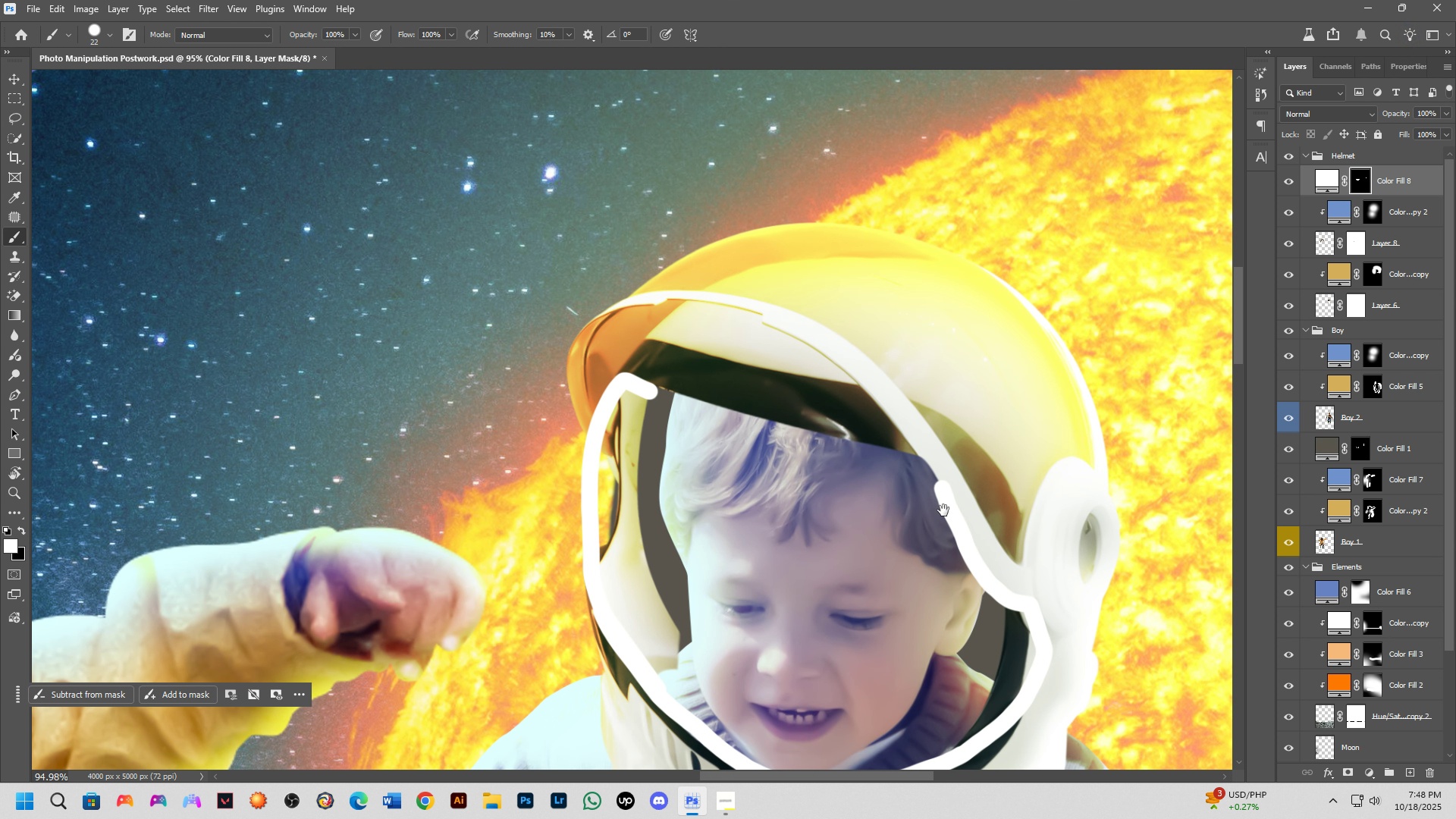 
hold_key(key=Space, duration=0.73)
 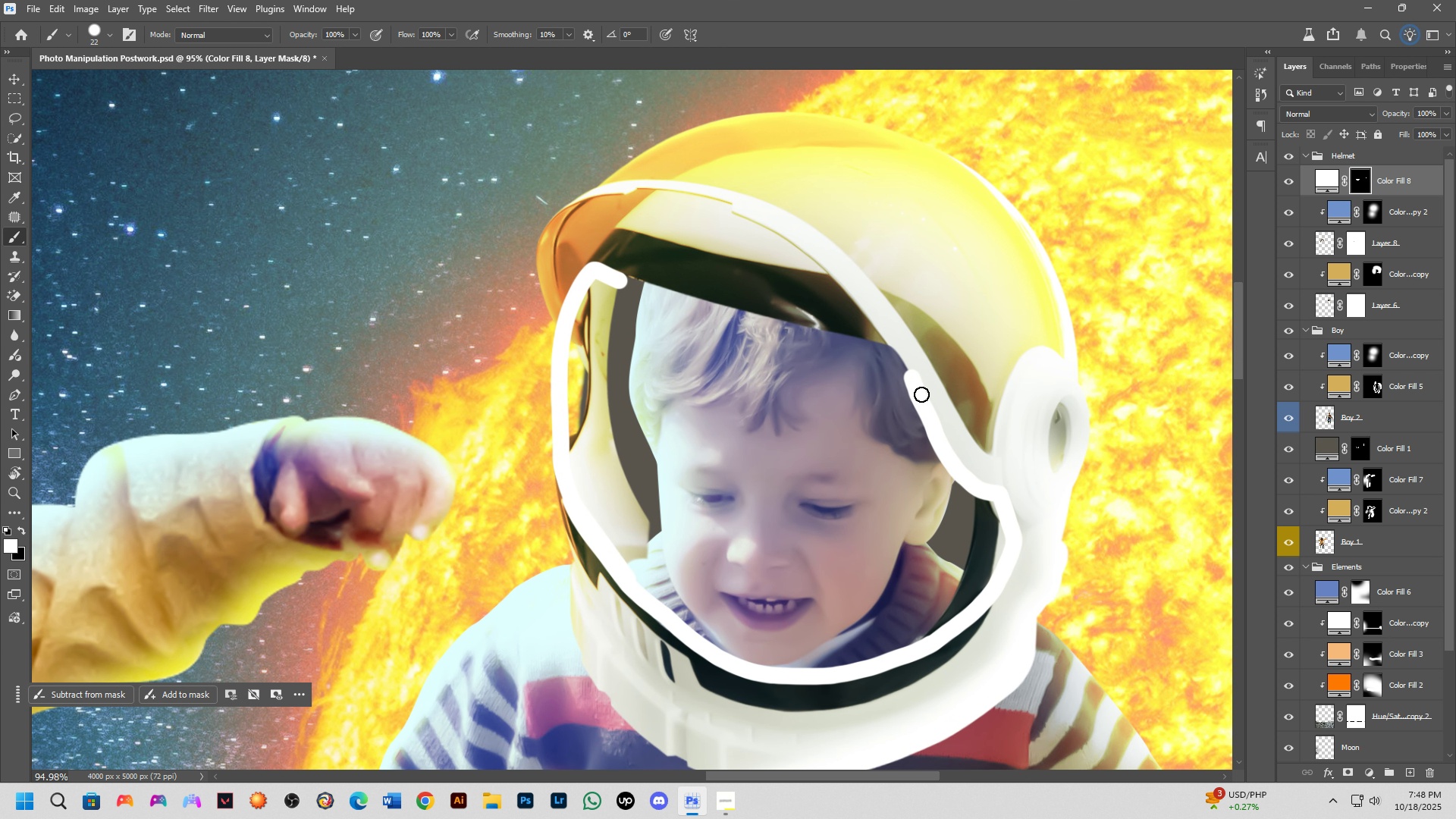 
left_click_drag(start_coordinate=[943, 510], to_coordinate=[913, 400])
 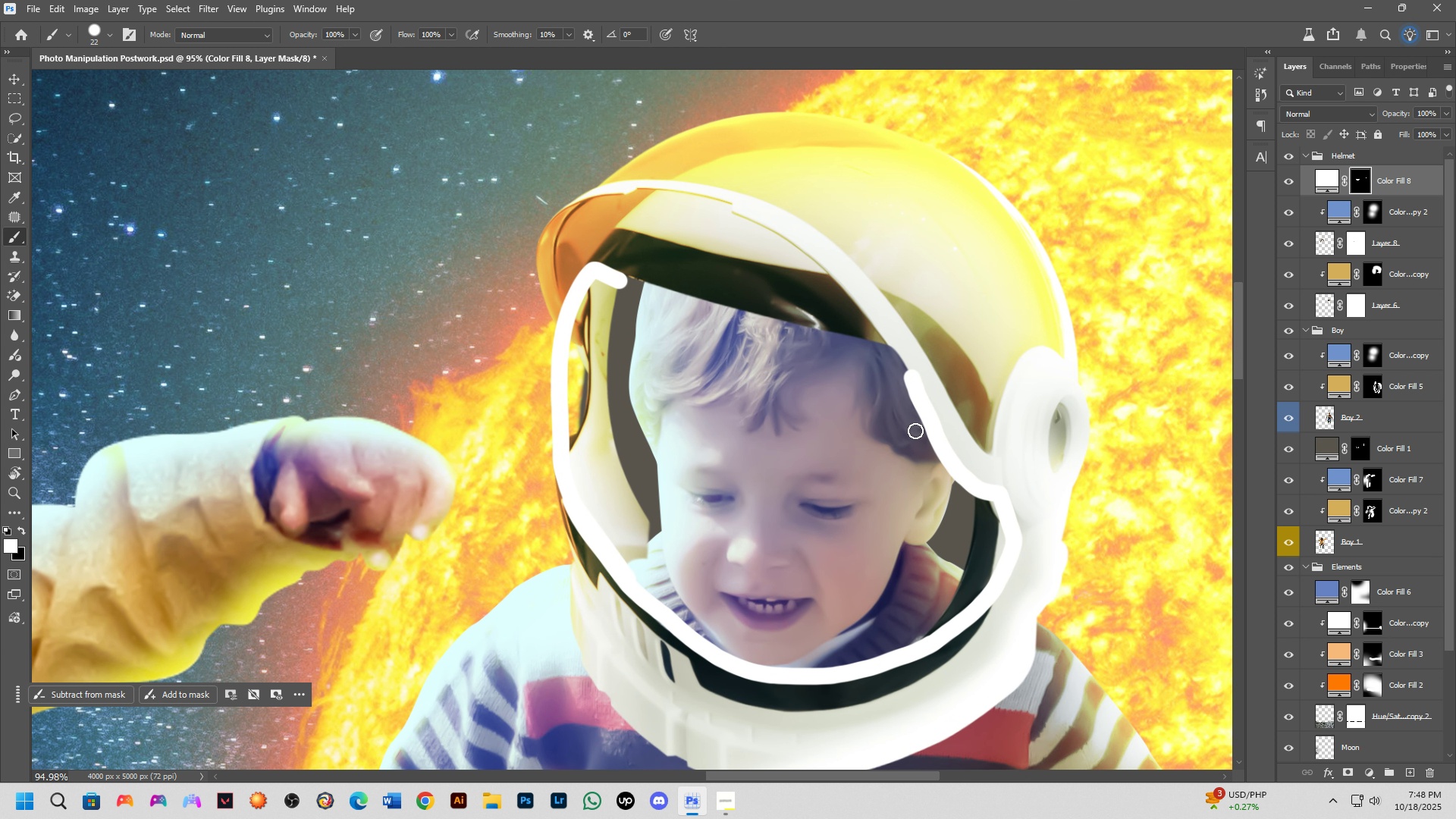 
scroll: coordinate [620, 384], scroll_direction: down, amount: 3.0
 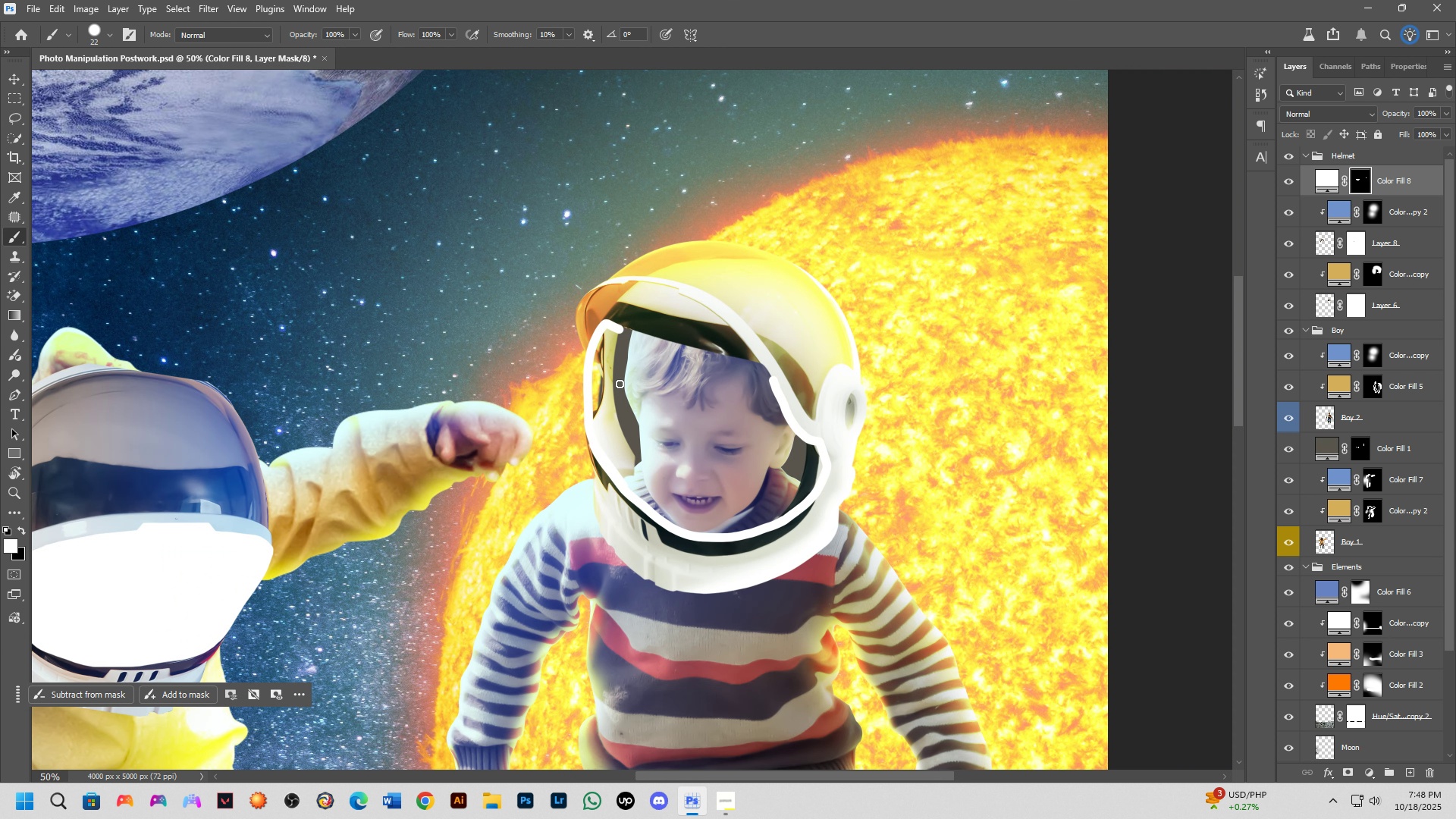 
key(Shift+ShiftLeft)
 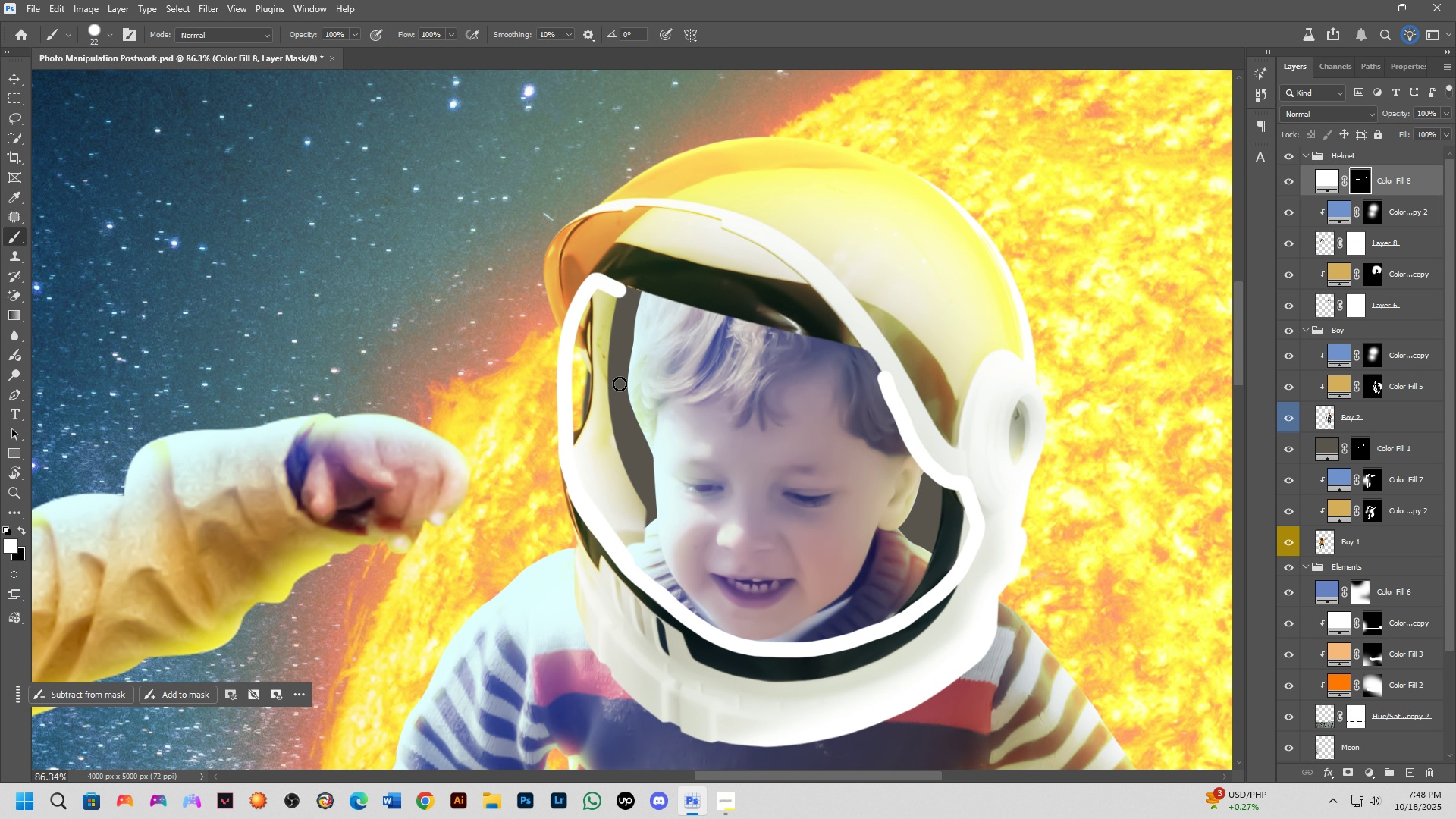 
key(Shift+ShiftLeft)
 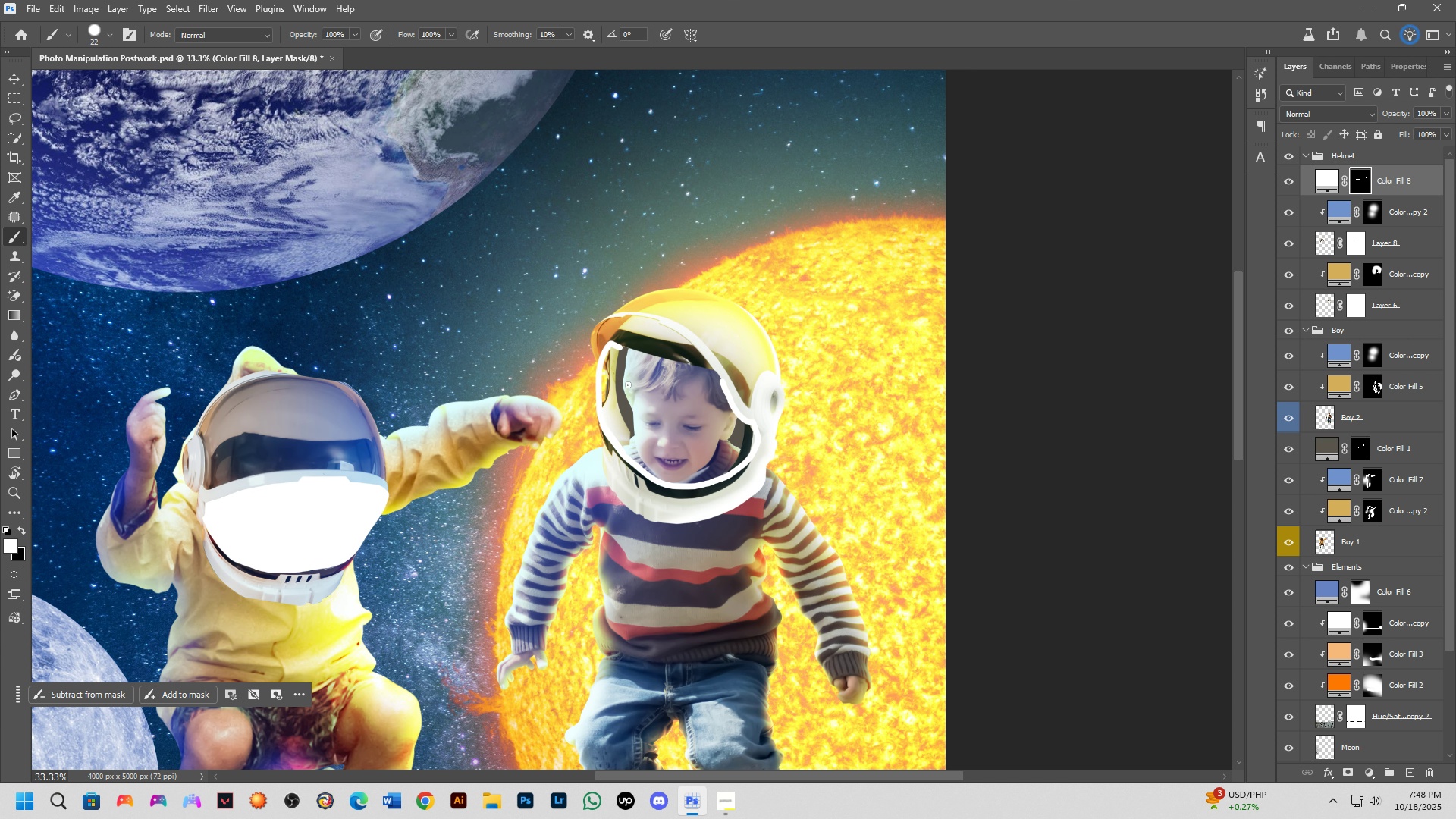 
hold_key(key=ShiftLeft, duration=0.39)
 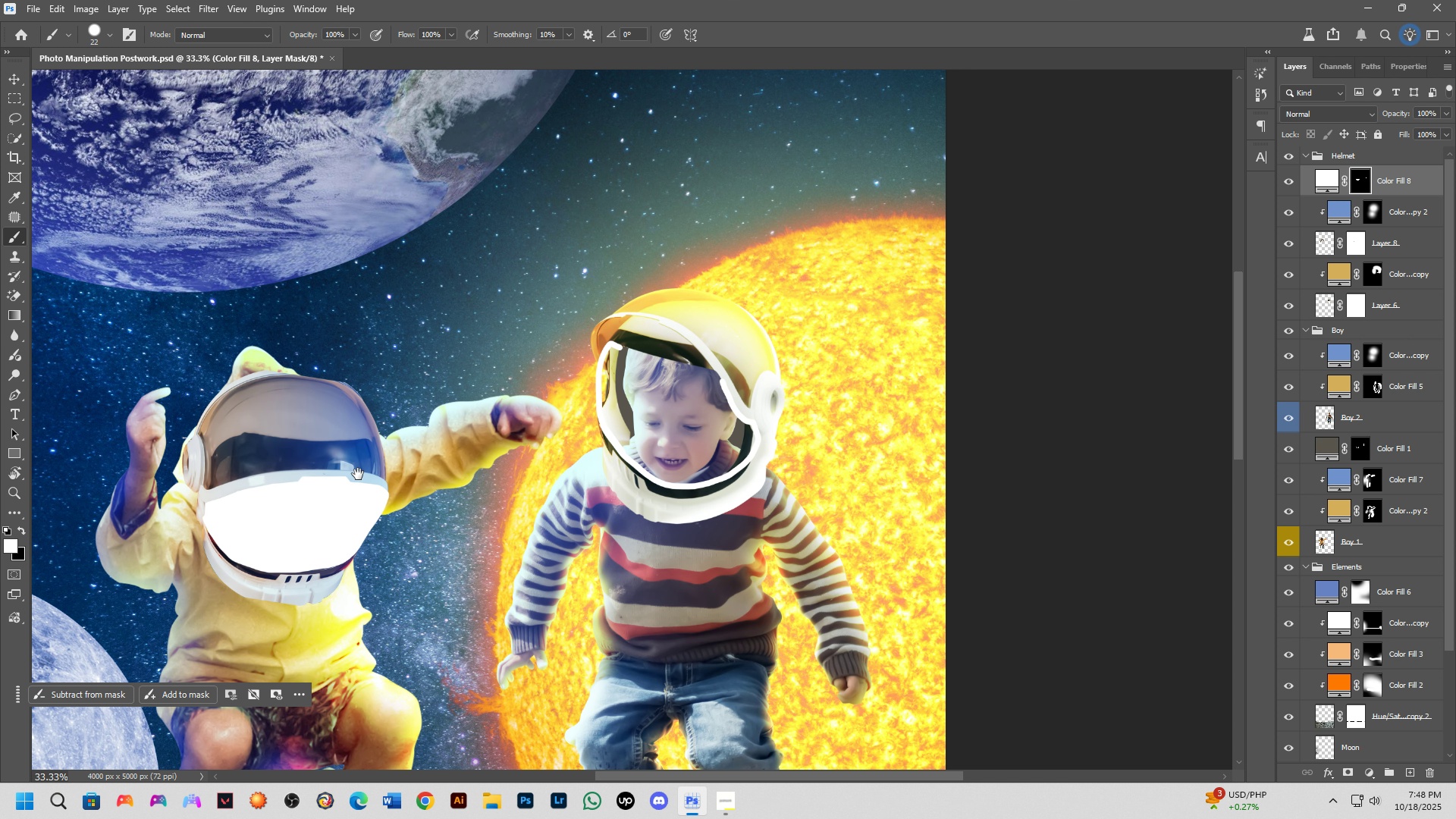 
hold_key(key=Space, duration=0.64)
 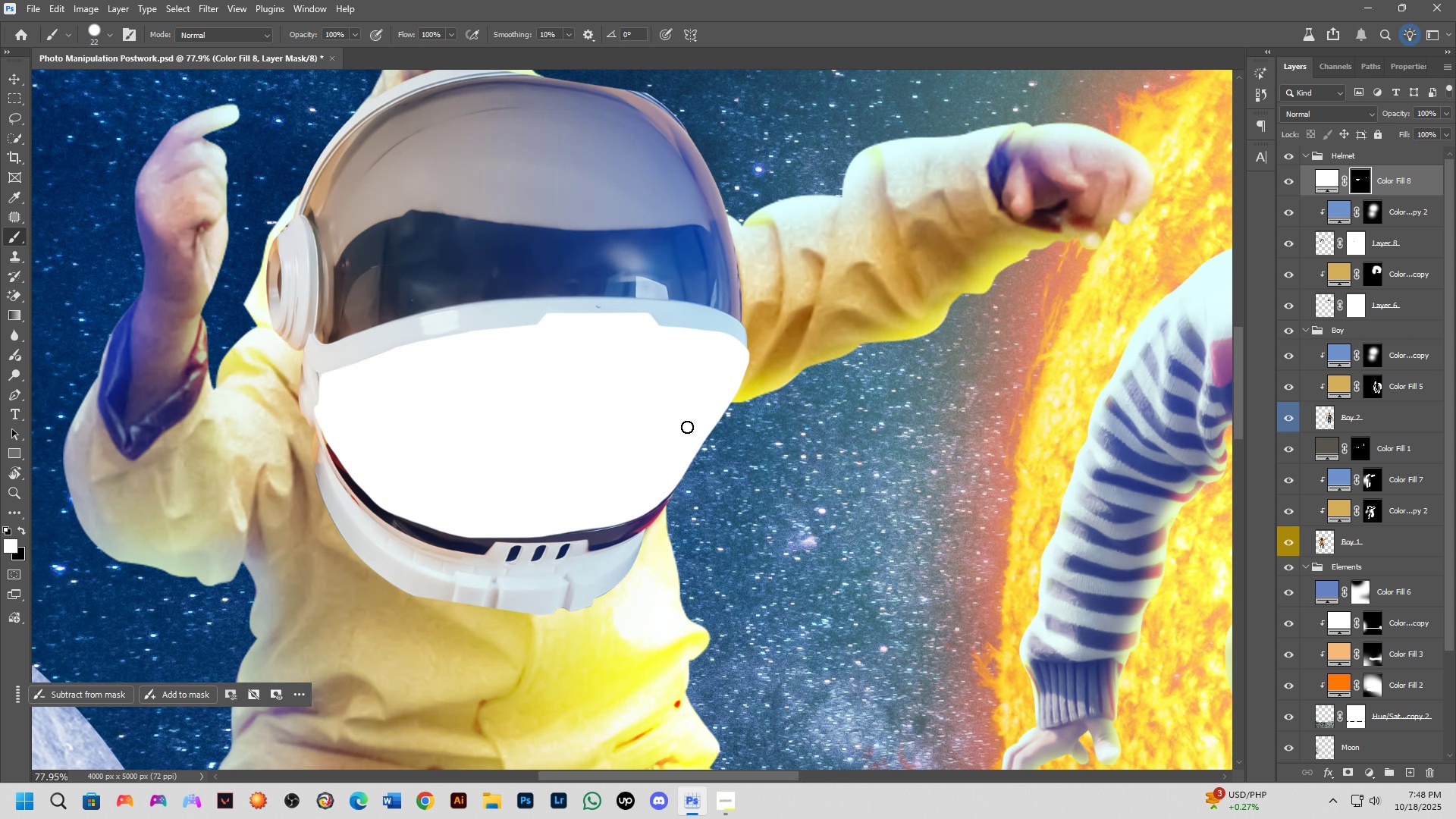 
left_click_drag(start_coordinate=[358, 474], to_coordinate=[676, 371])
 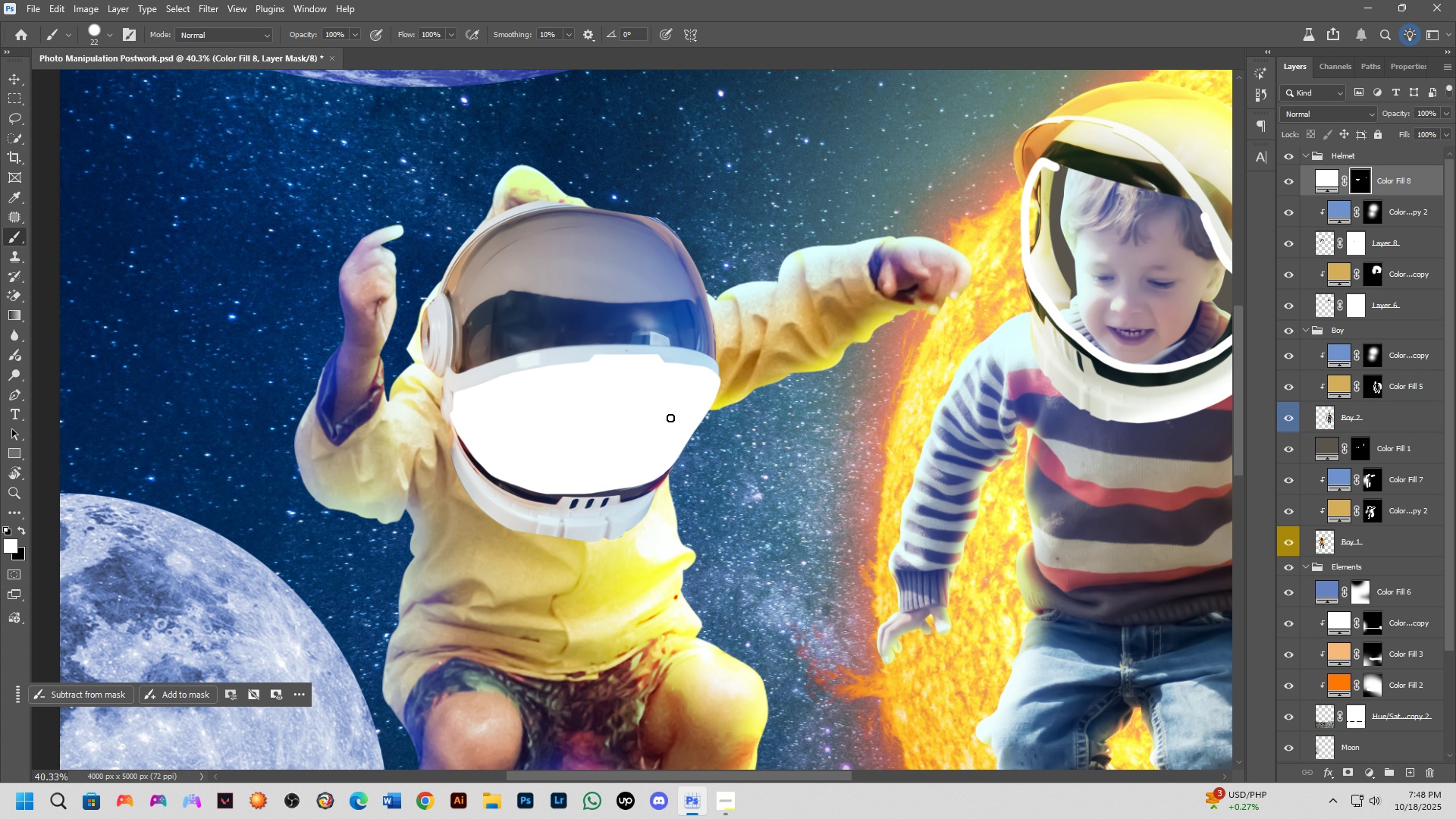 
scroll: coordinate [736, 410], scroll_direction: up, amount: 15.0
 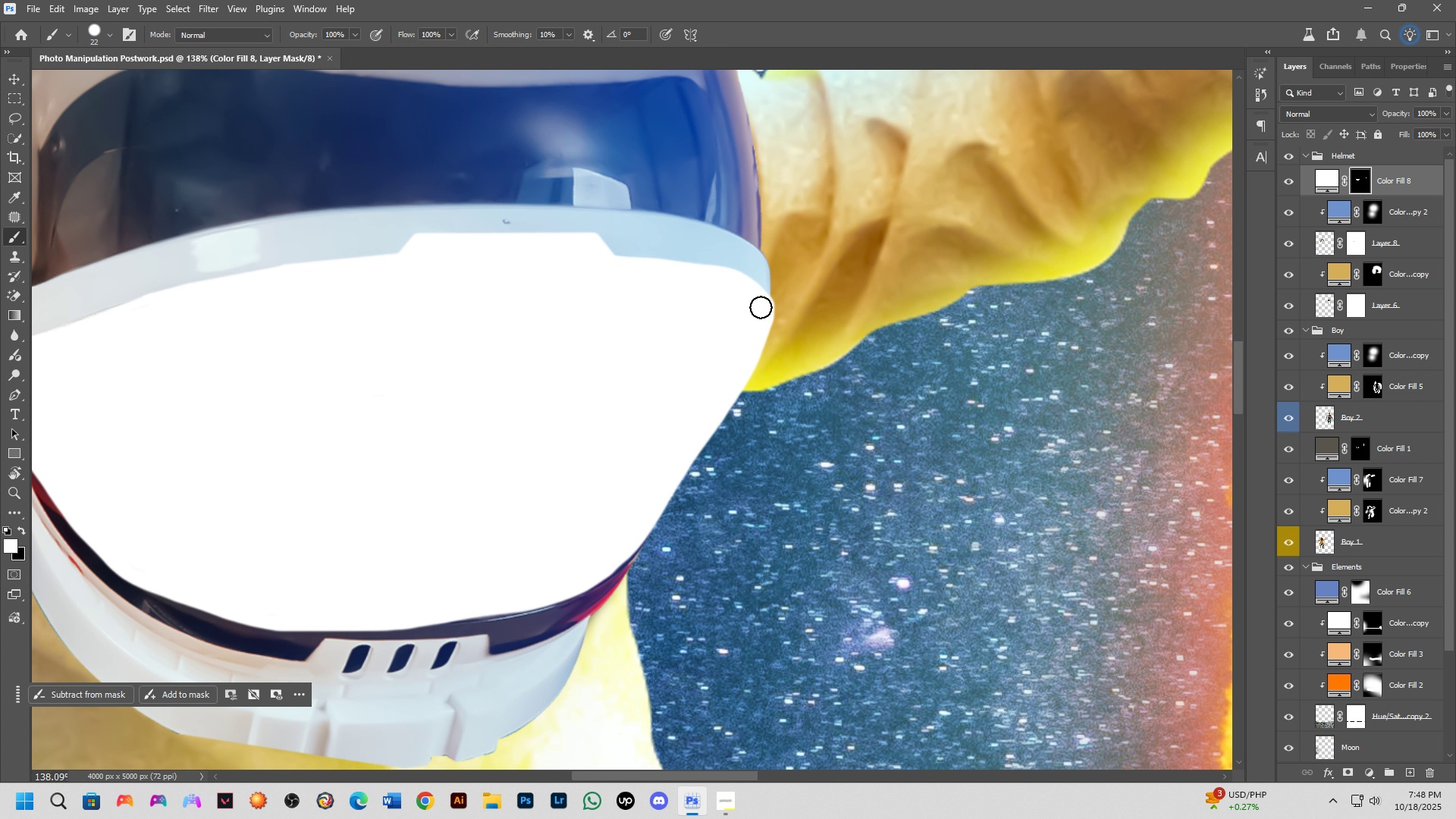 
left_click_drag(start_coordinate=[761, 307], to_coordinate=[587, 565])
 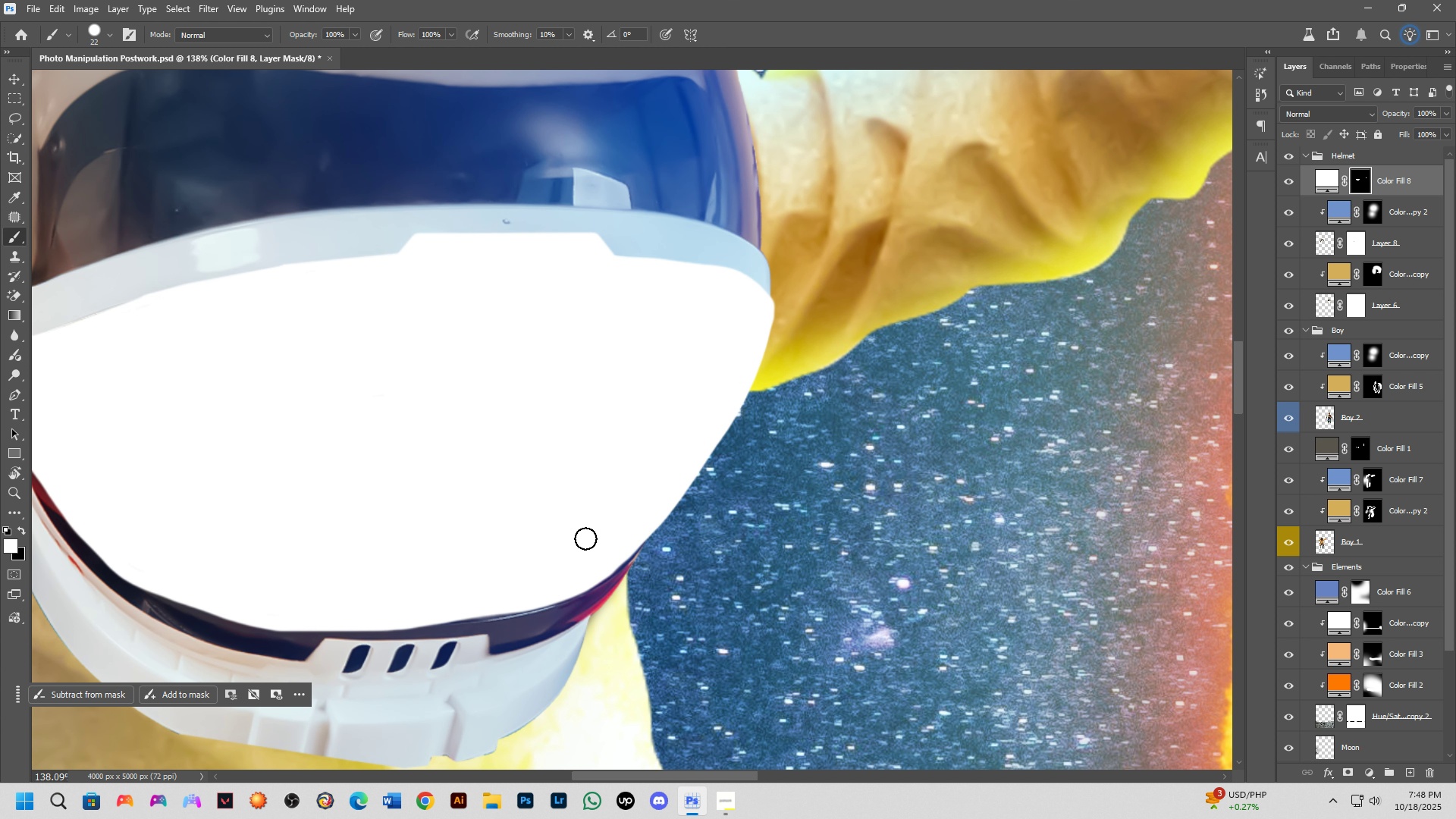 
key(Shift+ShiftLeft)
 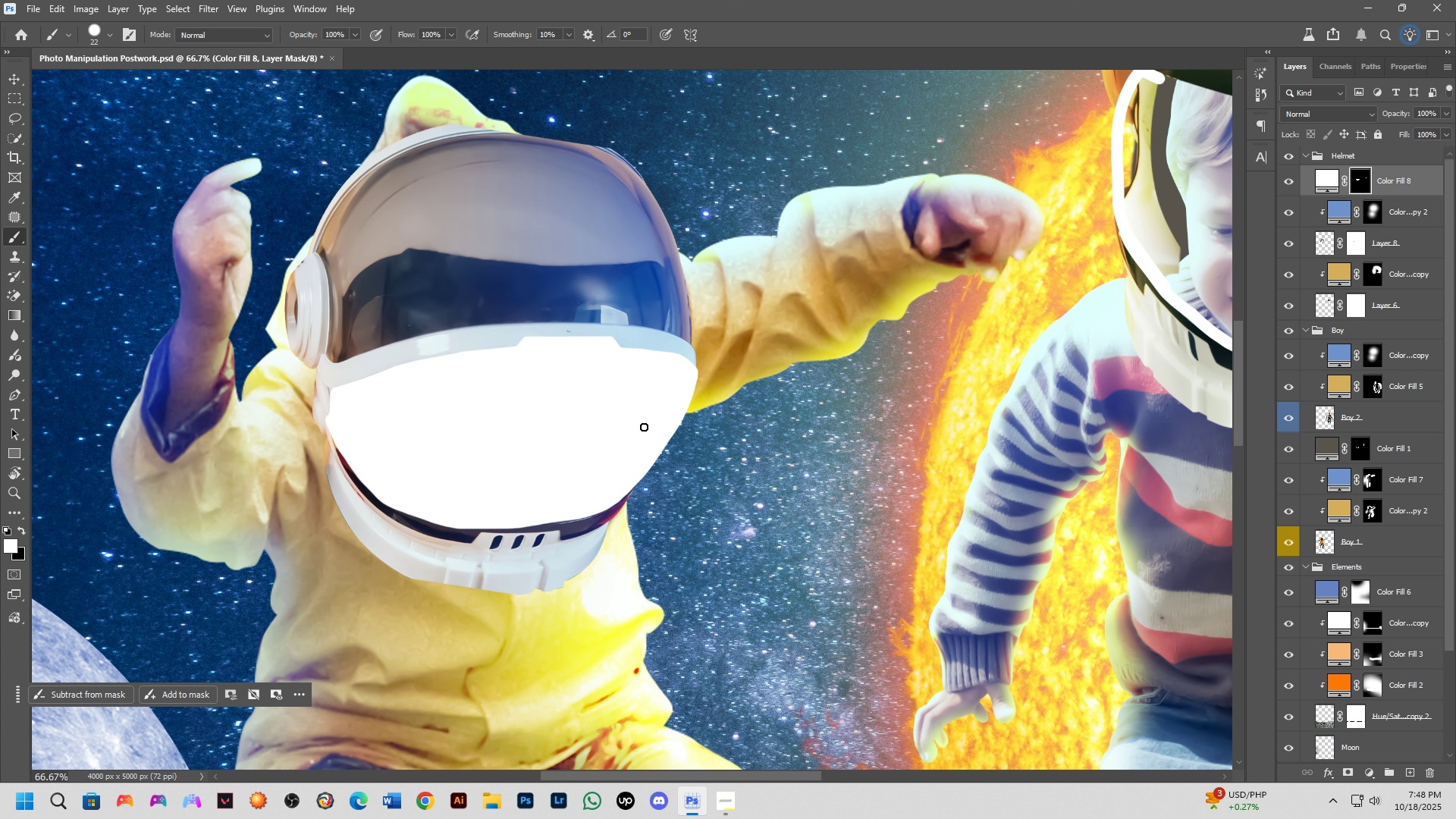 
scroll: coordinate [640, 428], scroll_direction: down, amount: 4.0
 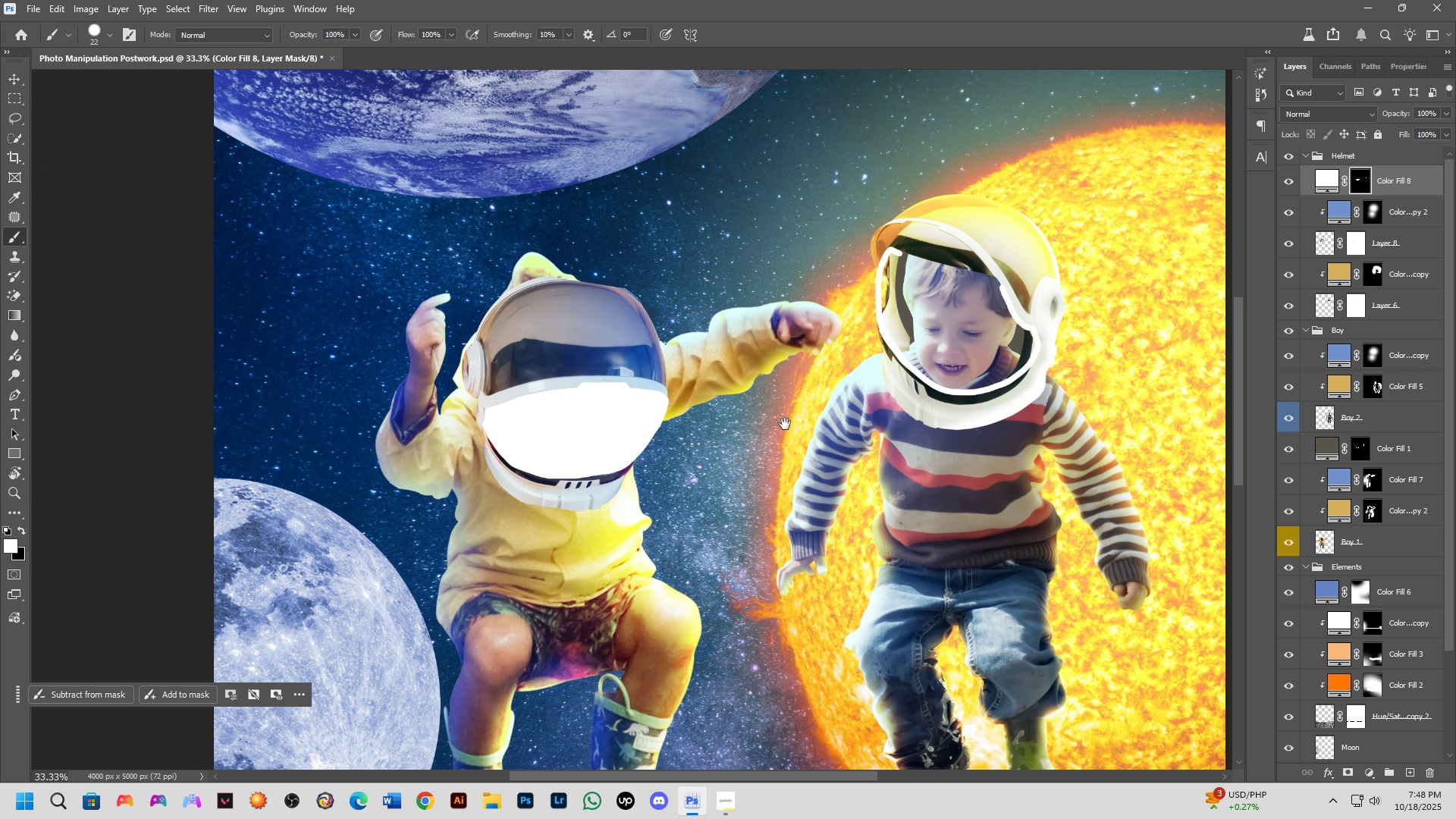 
hold_key(key=Space, duration=0.6)
 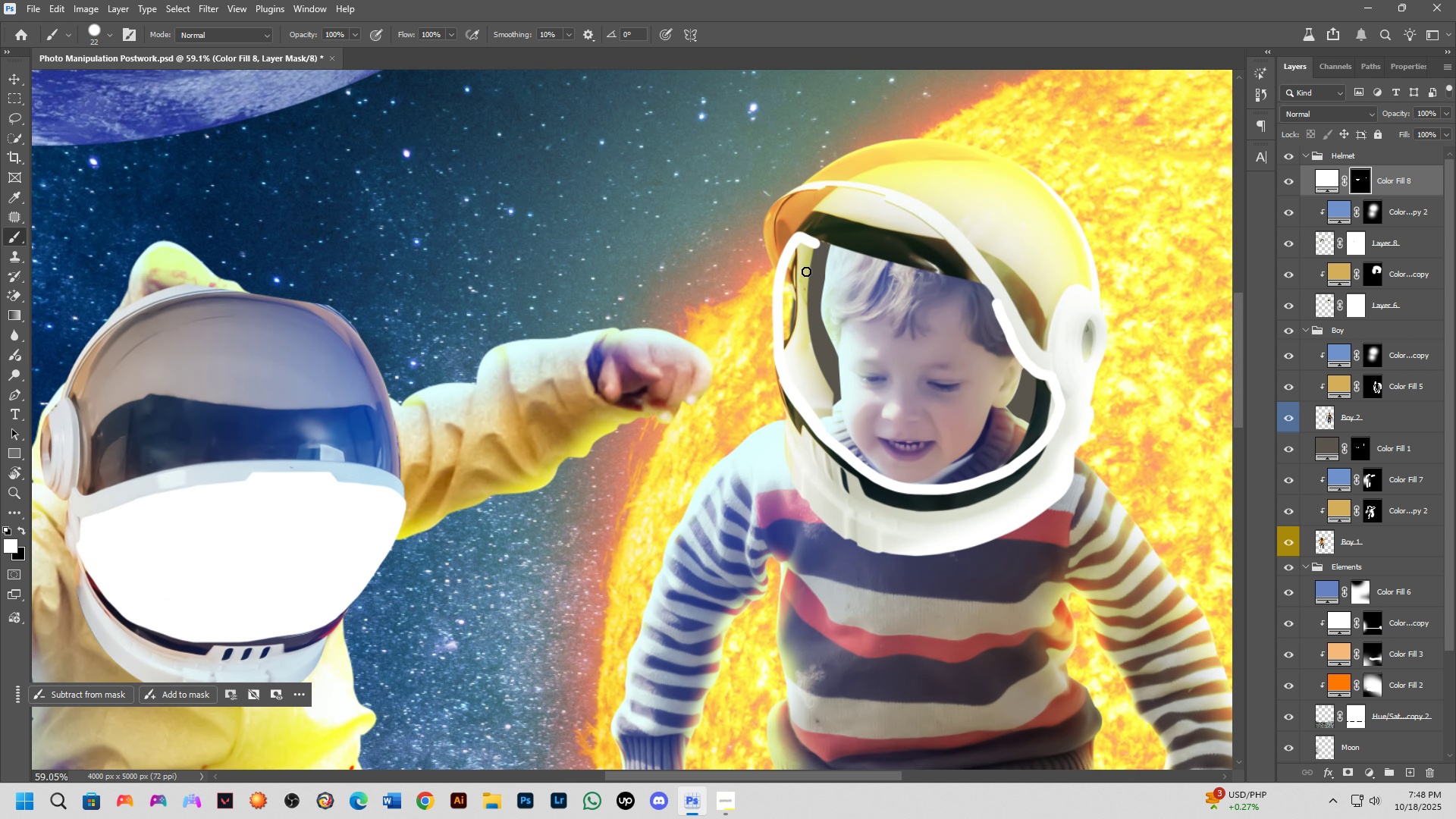 
left_click_drag(start_coordinate=[785, 424], to_coordinate=[759, 459])
 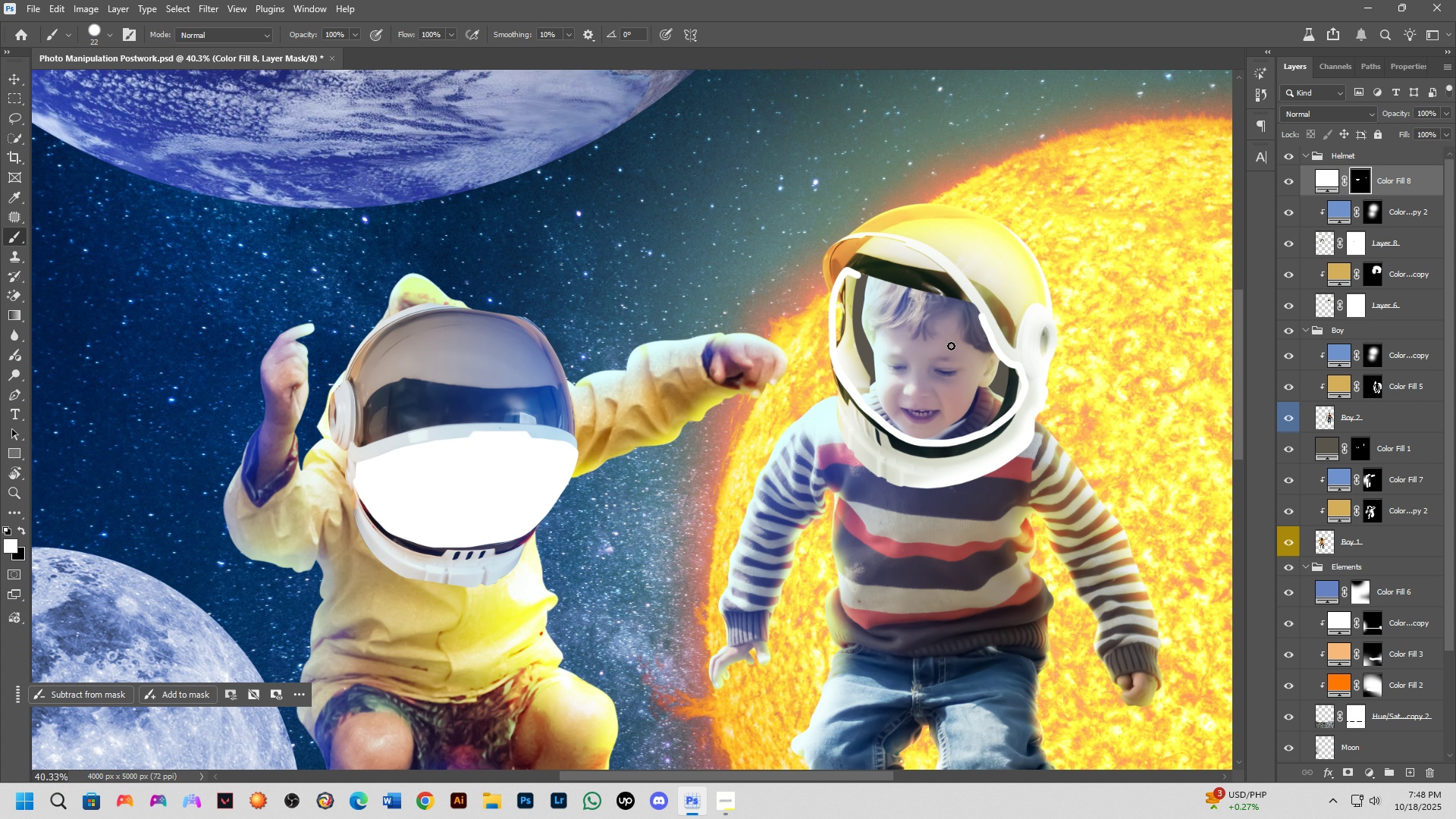 
scroll: coordinate [789, 253], scroll_direction: up, amount: 12.0
 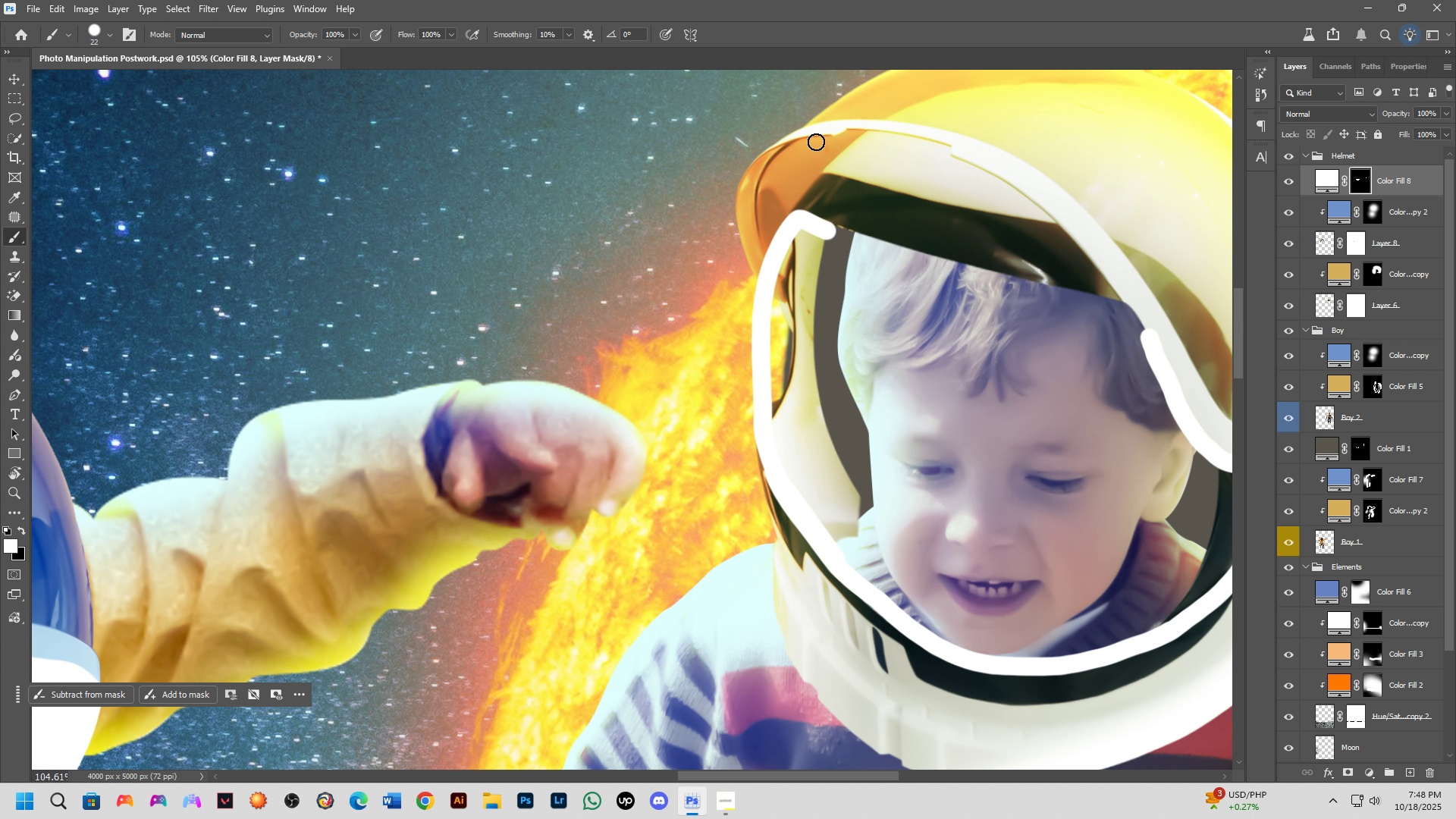 
left_click_drag(start_coordinate=[815, 142], to_coordinate=[803, 510])
 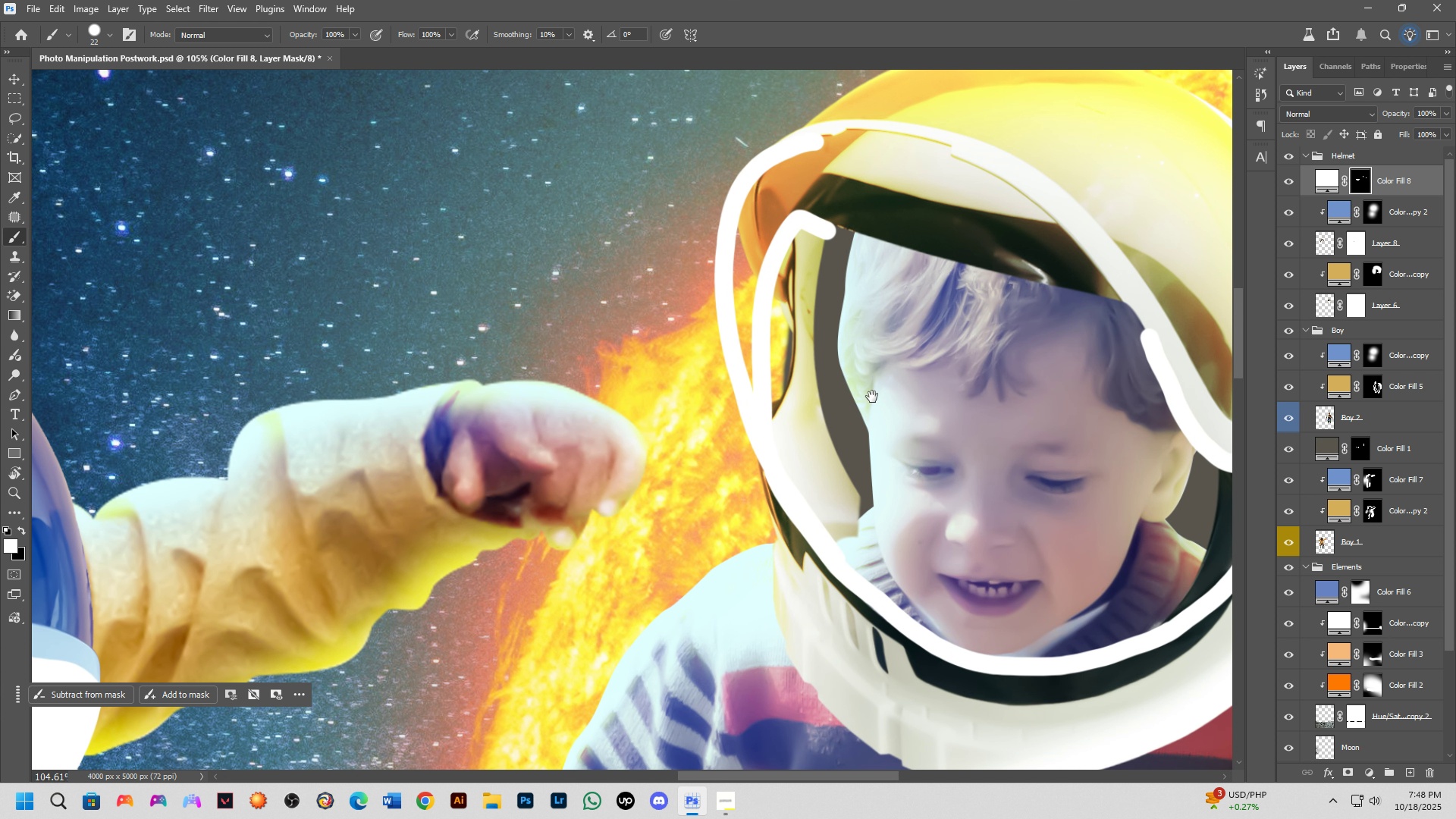 
hold_key(key=Space, duration=0.67)
 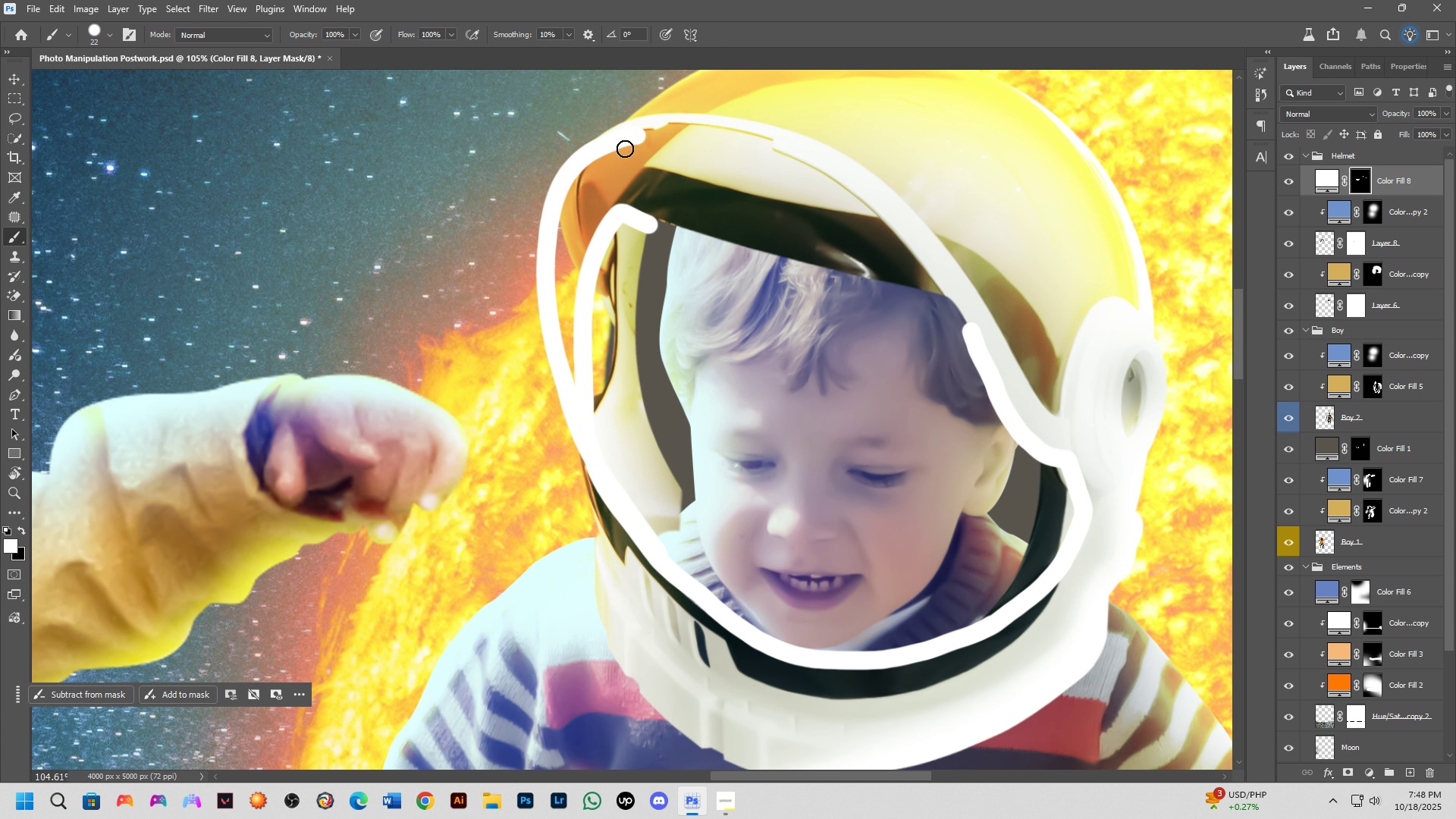 
left_click_drag(start_coordinate=[872, 397], to_coordinate=[694, 391])
 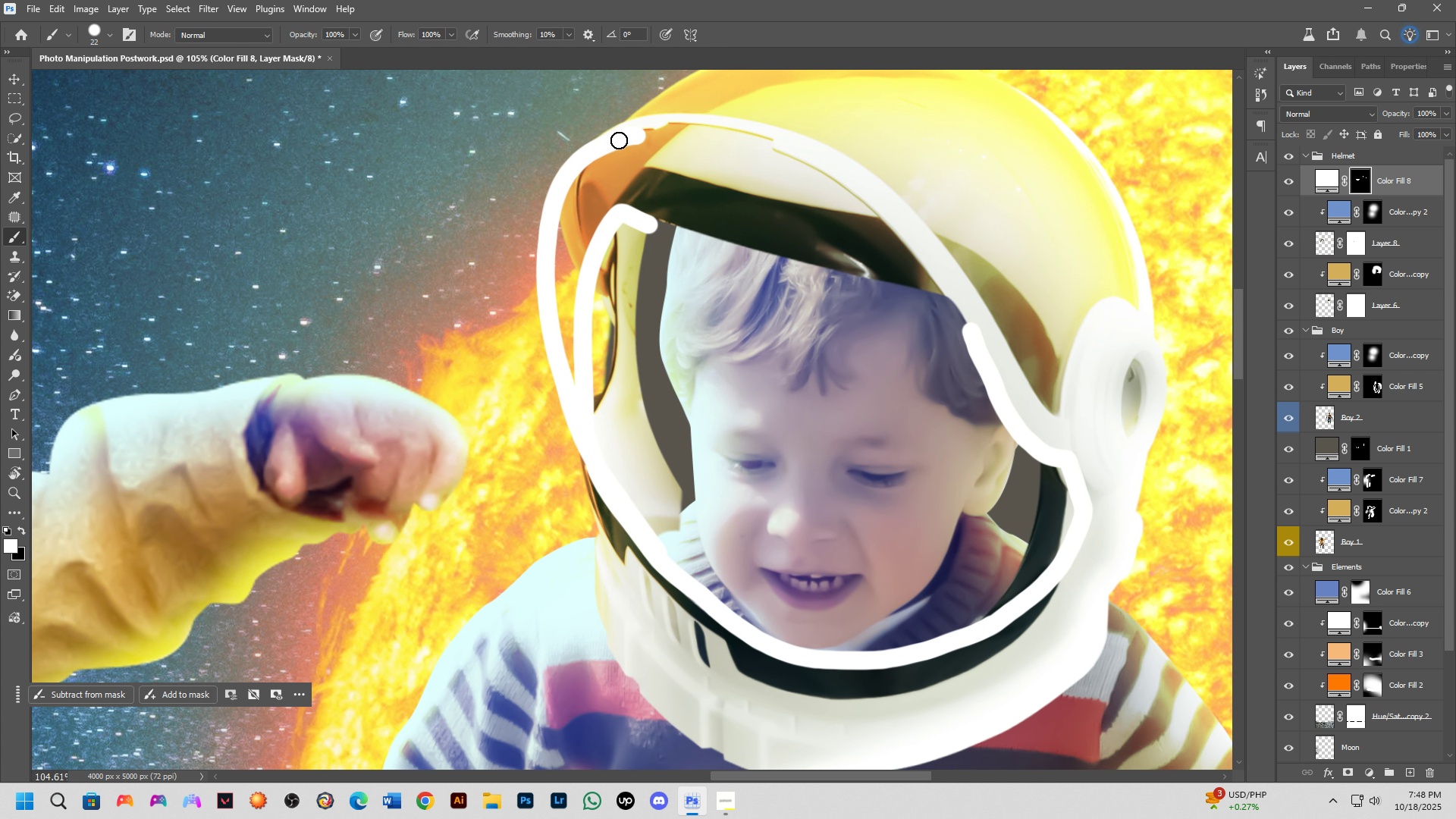 
left_click_drag(start_coordinate=[619, 140], to_coordinate=[780, 158])
 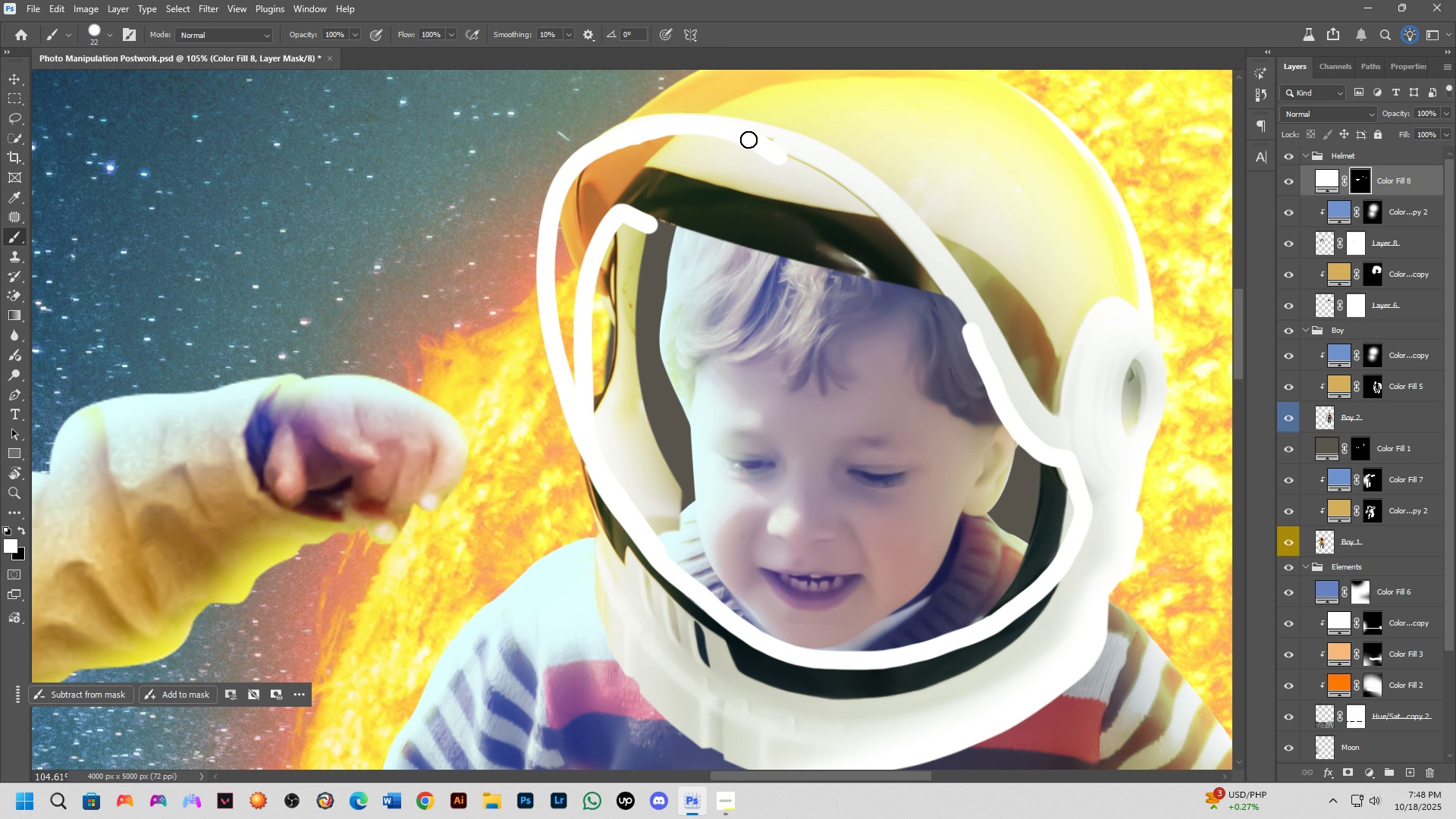 
left_click_drag(start_coordinate=[748, 140], to_coordinate=[1065, 538])
 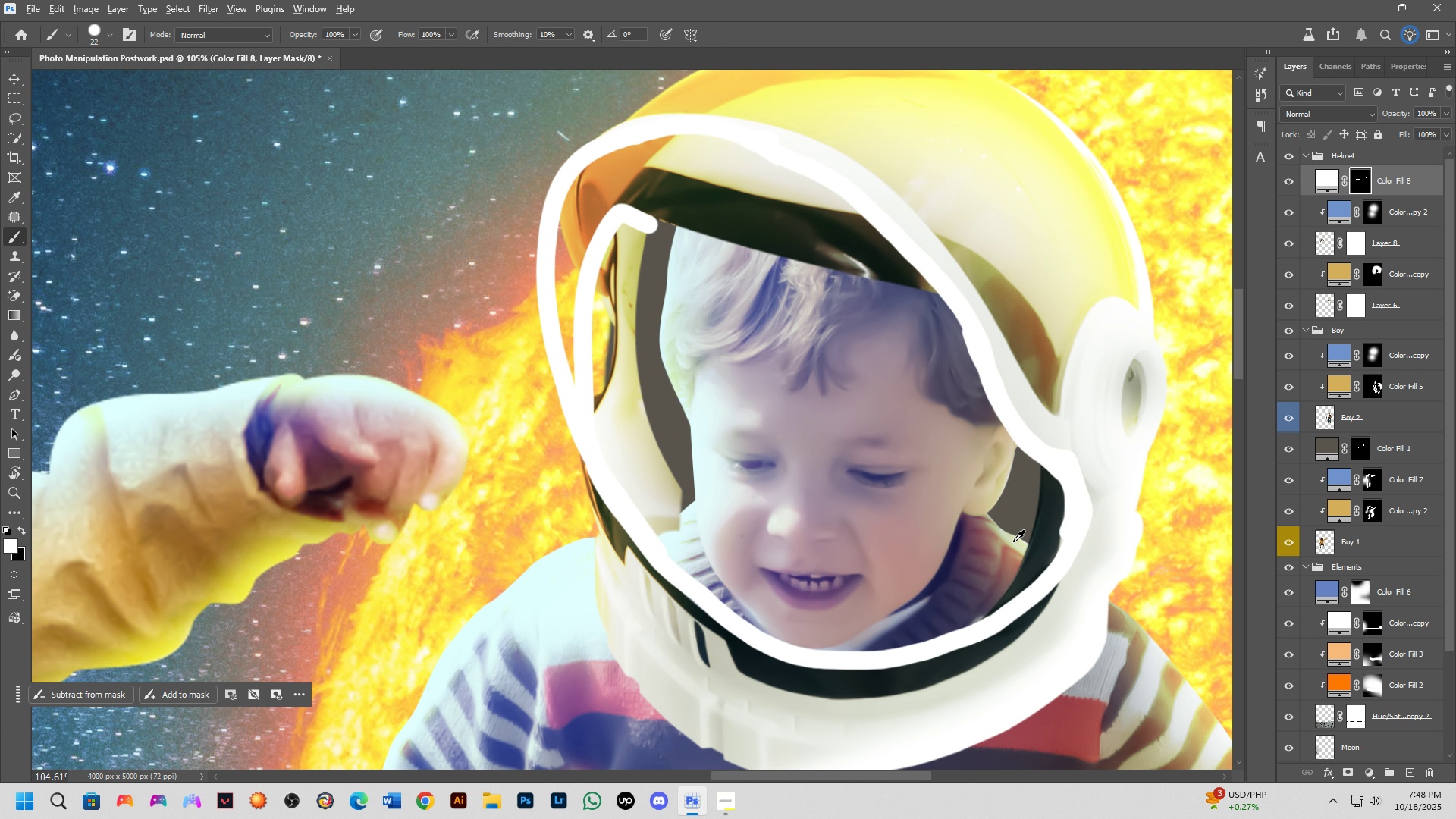 
hold_key(key=AltLeft, duration=0.42)
 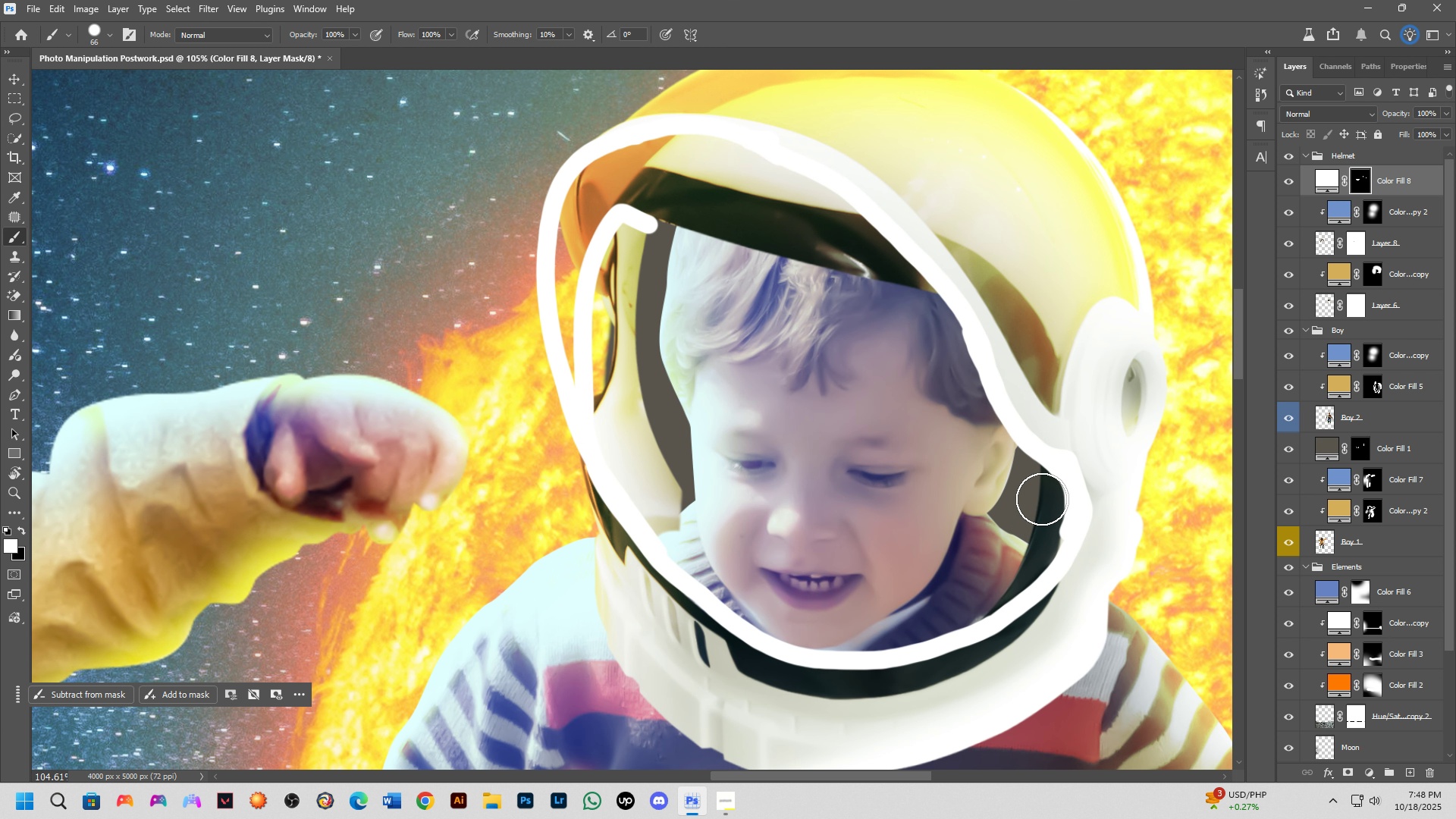 
key(Alt+AltLeft)
 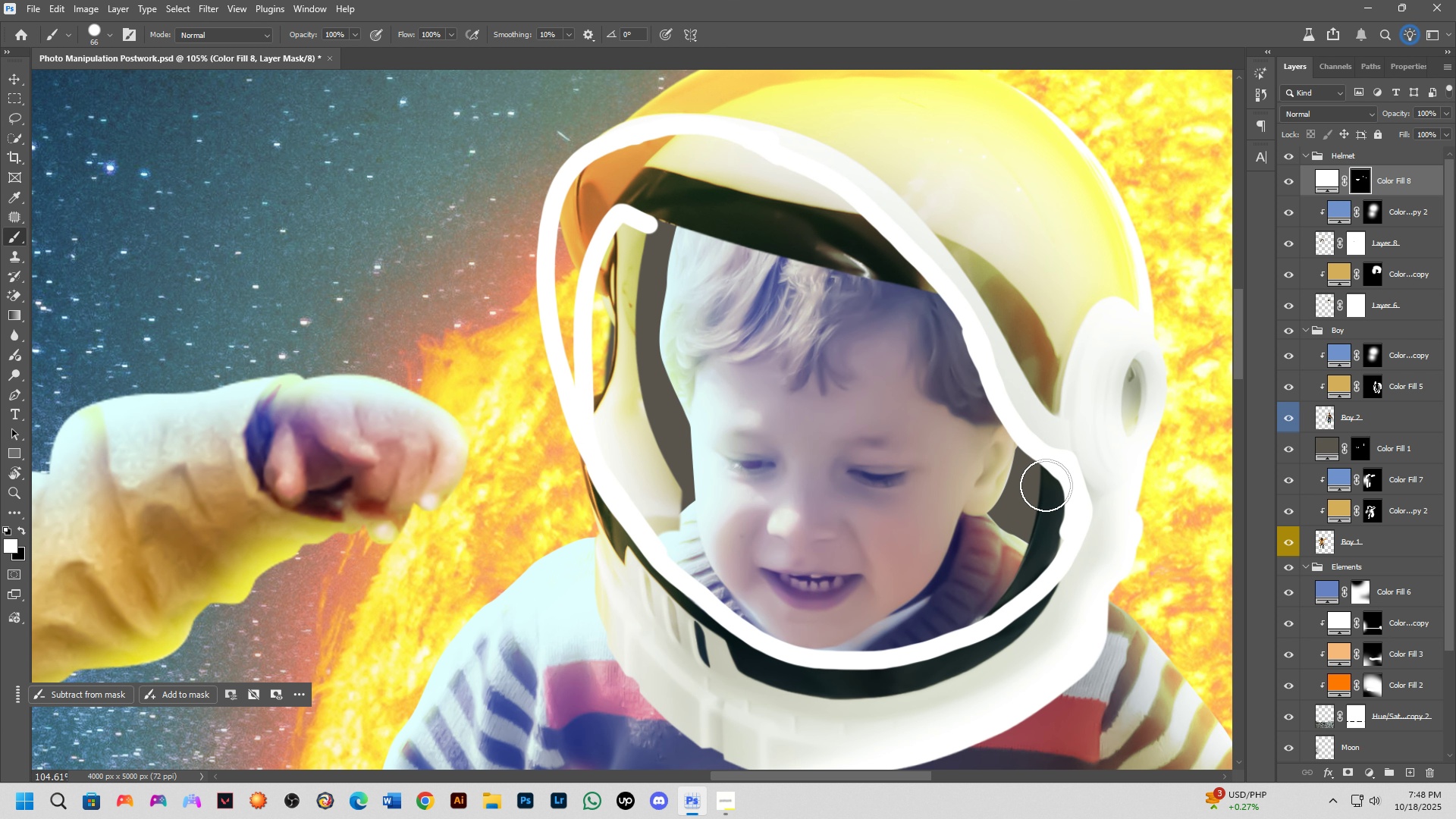 
left_click_drag(start_coordinate=[1046, 485], to_coordinate=[830, 420])
 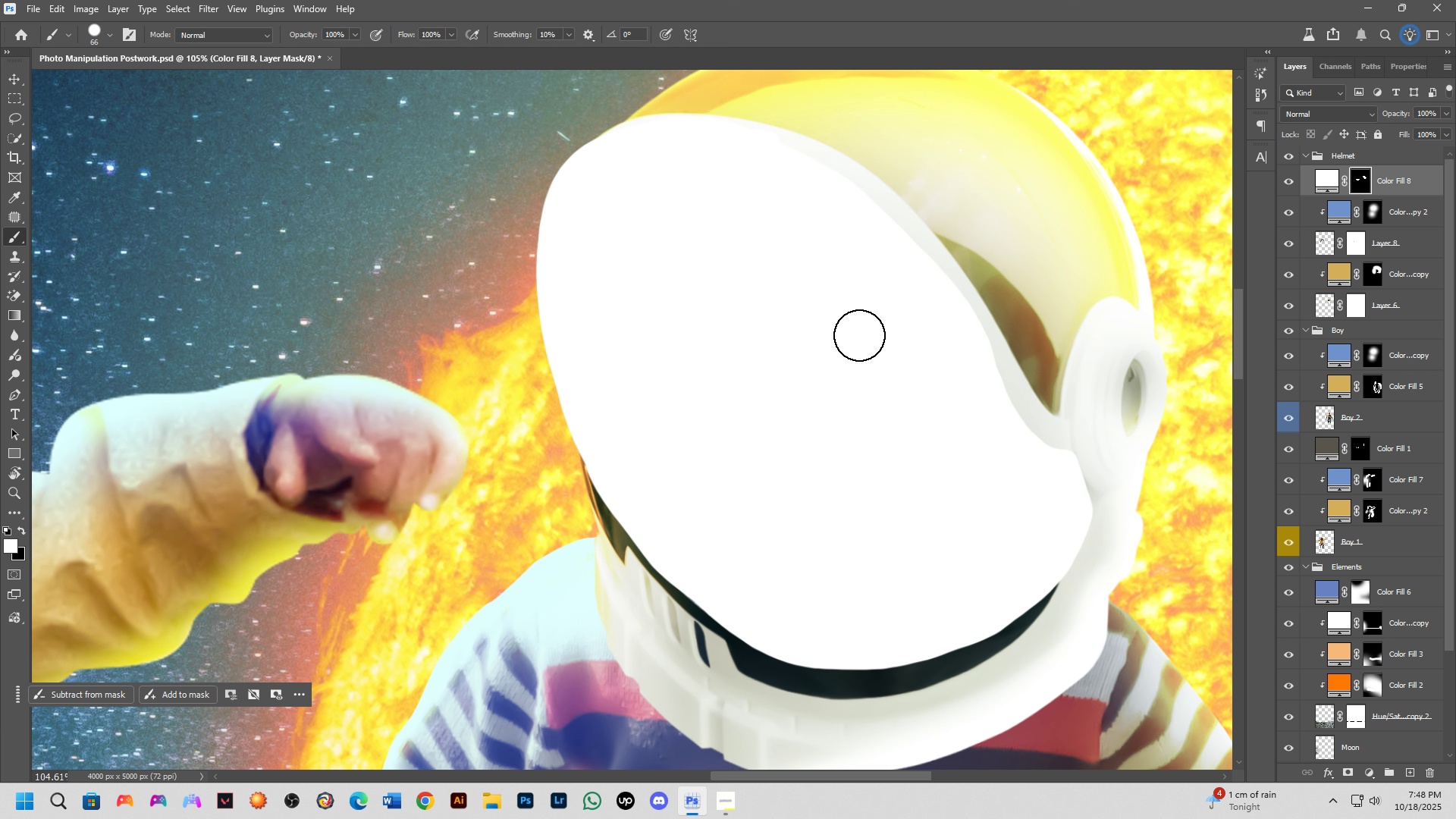 
key(Shift+ShiftLeft)
 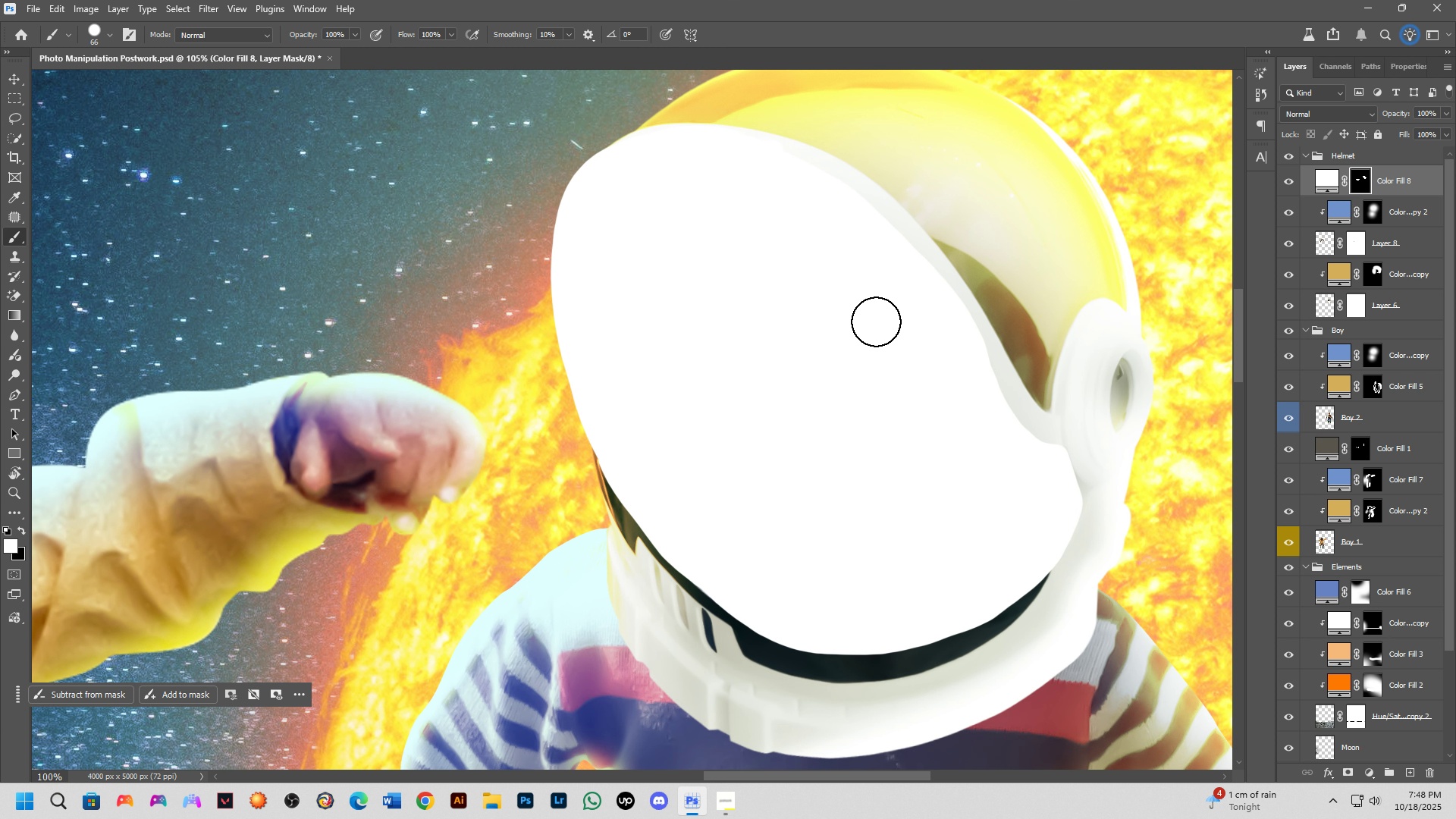 
scroll: coordinate [880, 334], scroll_direction: down, amount: 5.0
 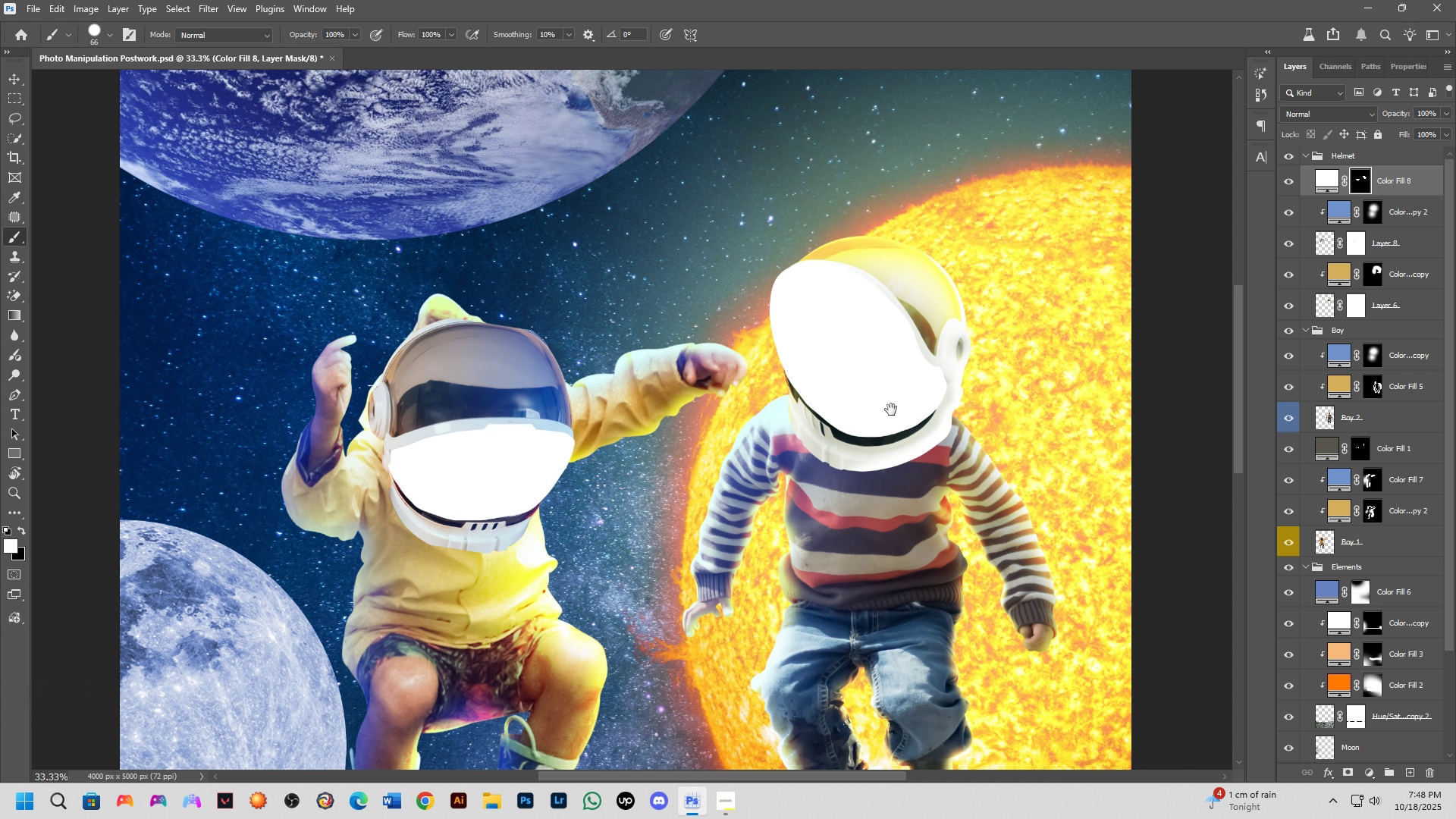 
hold_key(key=Space, duration=0.55)
 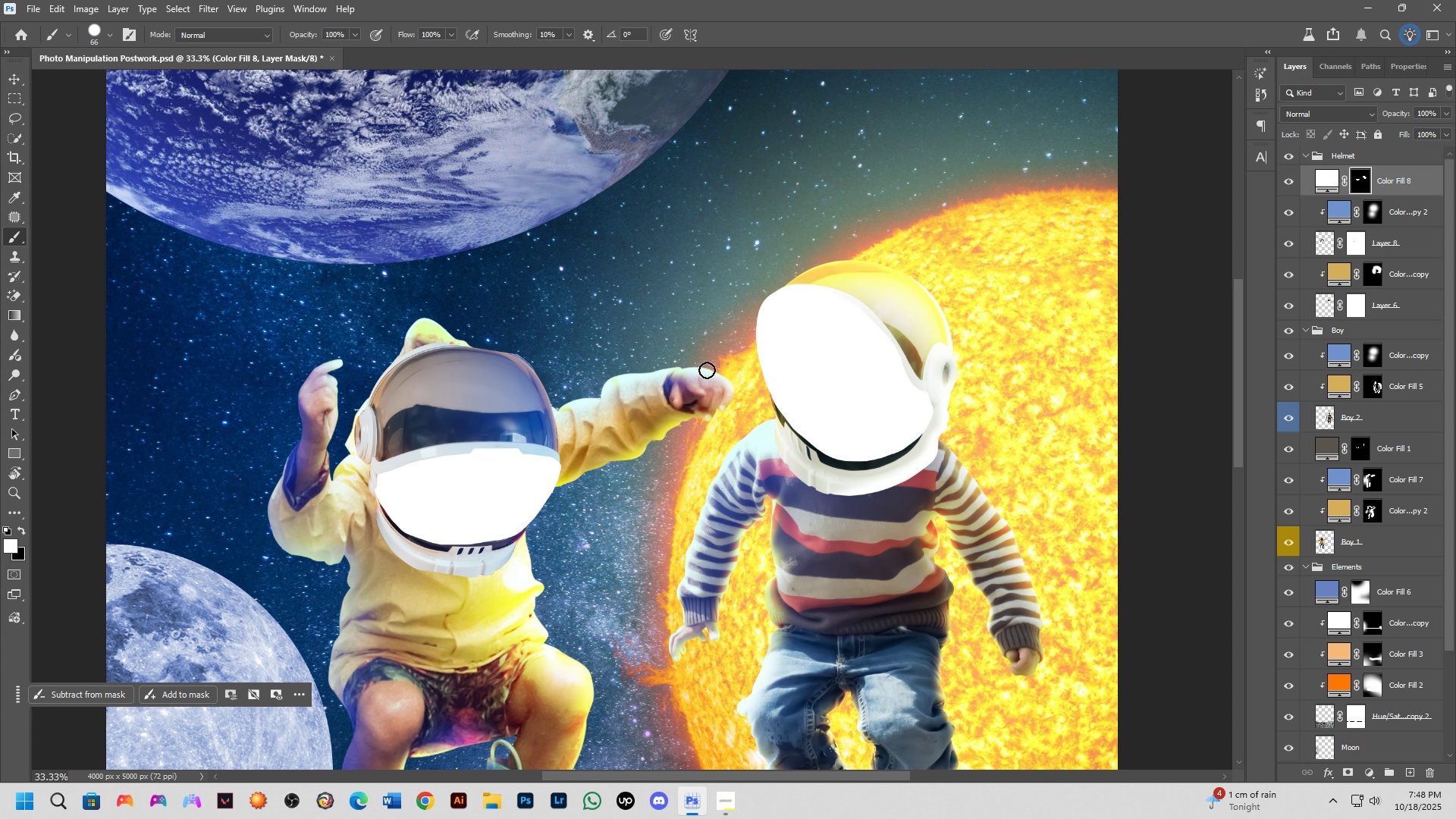 
left_click_drag(start_coordinate=[892, 408], to_coordinate=[878, 432])
 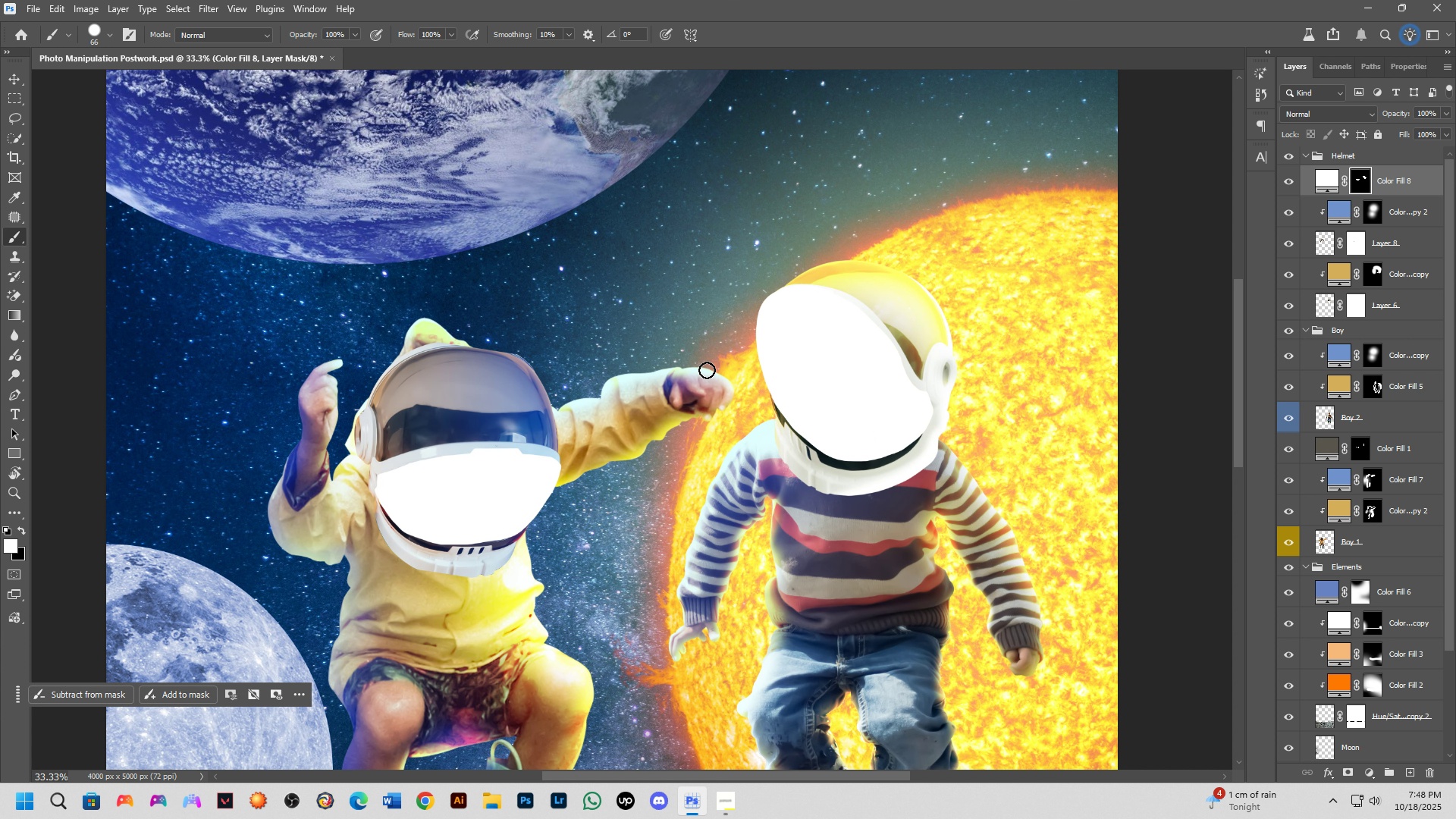 
scroll: coordinate [717, 360], scroll_direction: up, amount: 4.0
 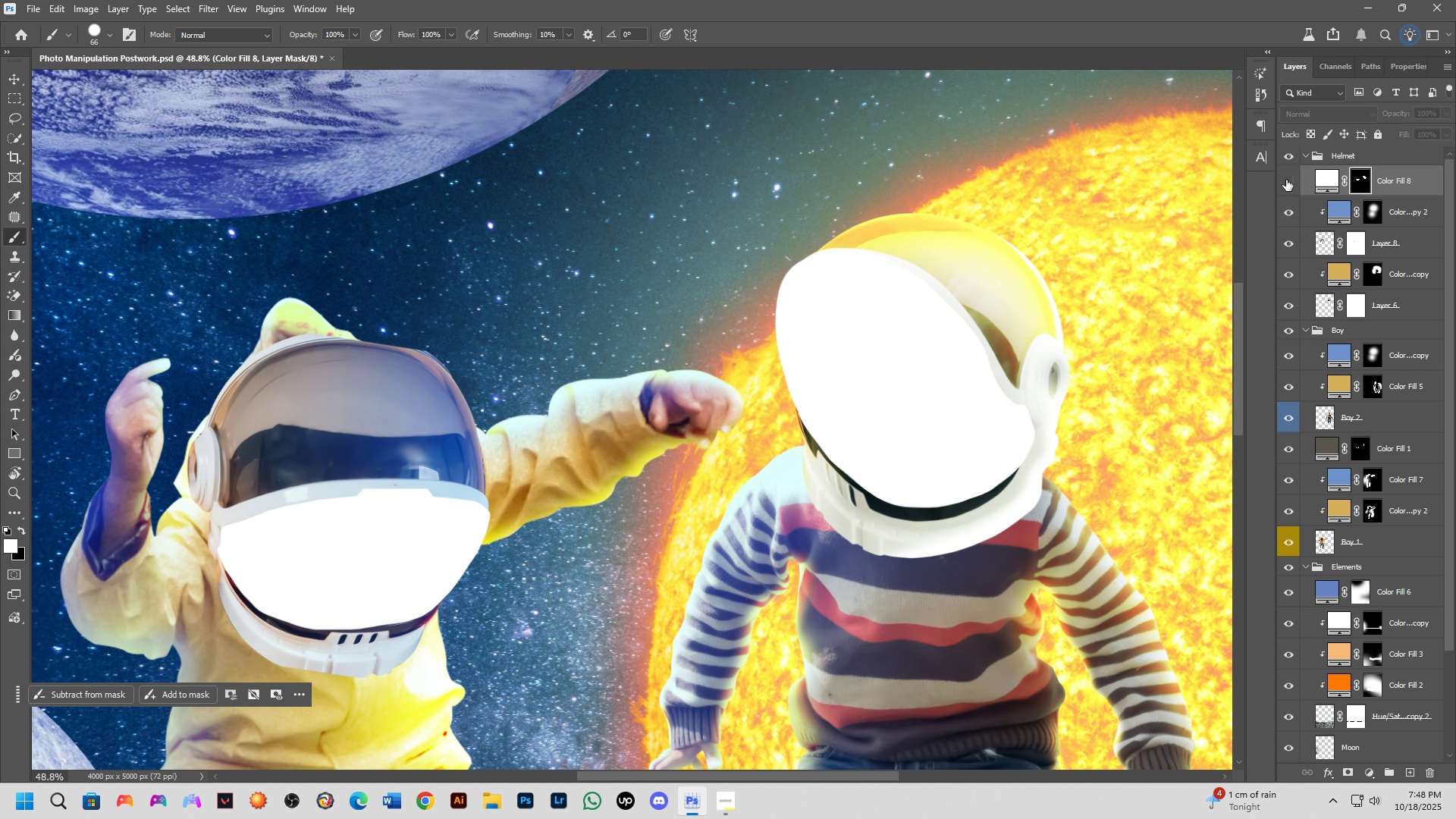 
left_click([1286, 179])
 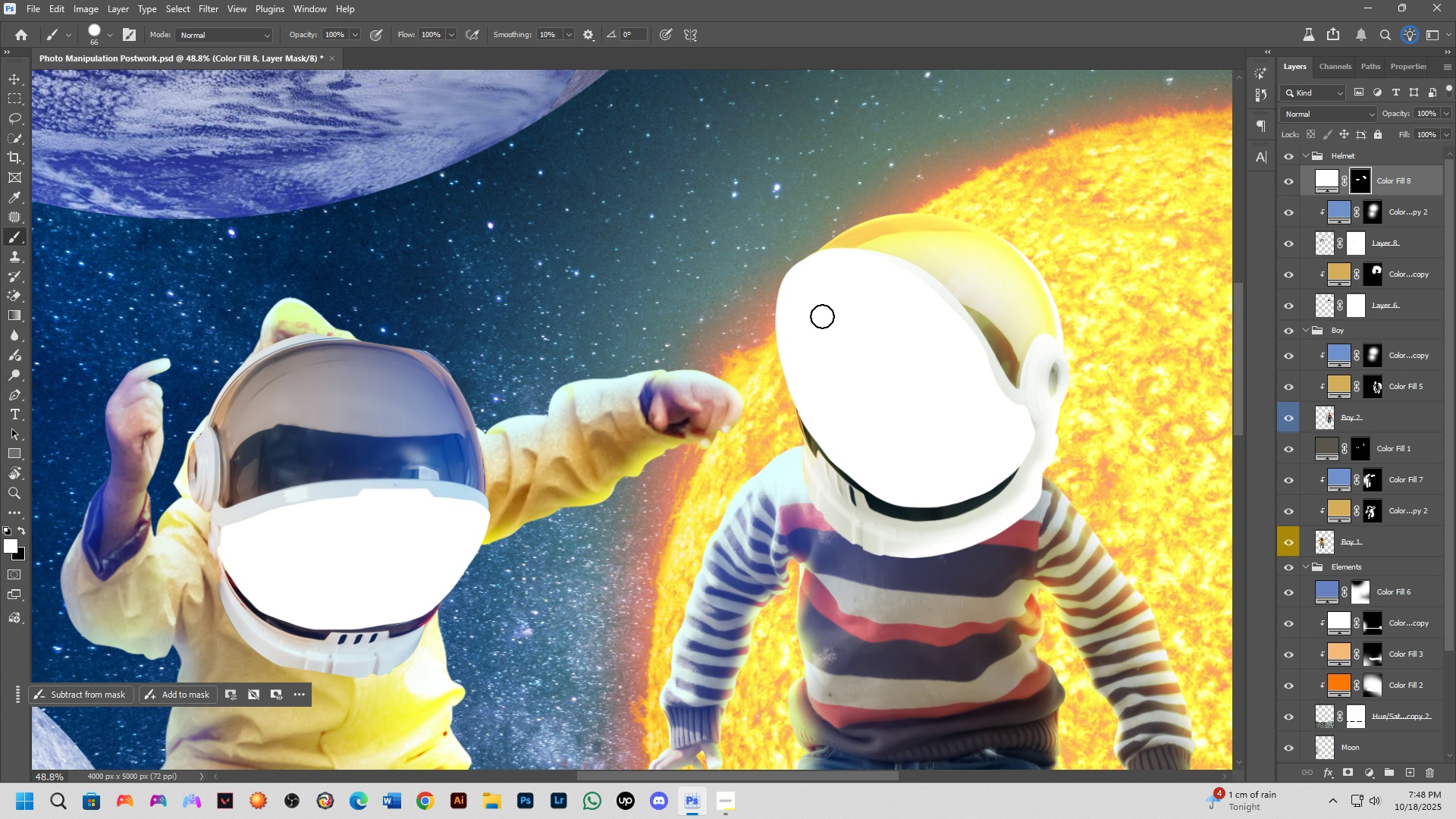 
hold_key(key=AltLeft, duration=0.6)
 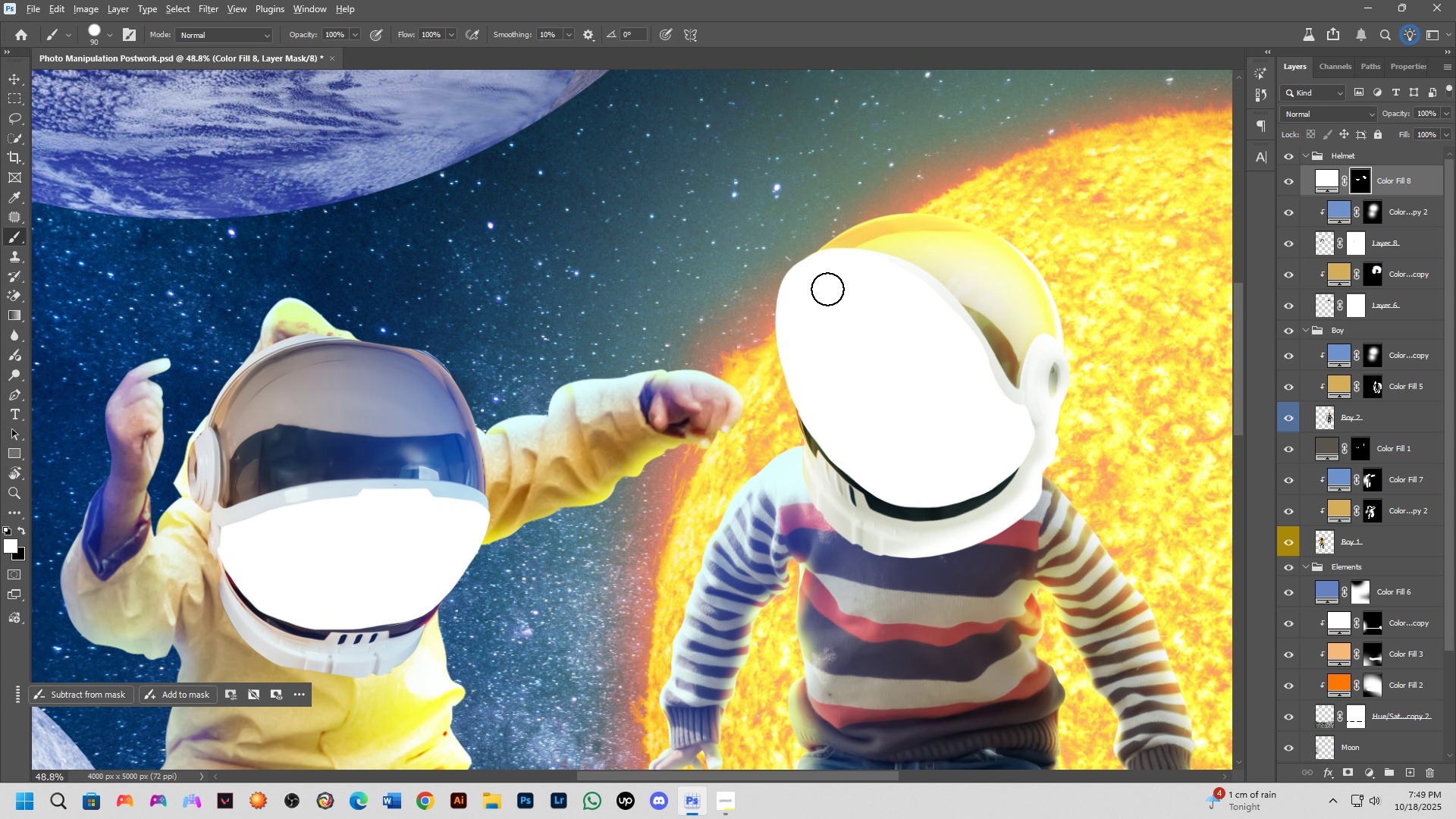 
key(Alt+AltLeft)
 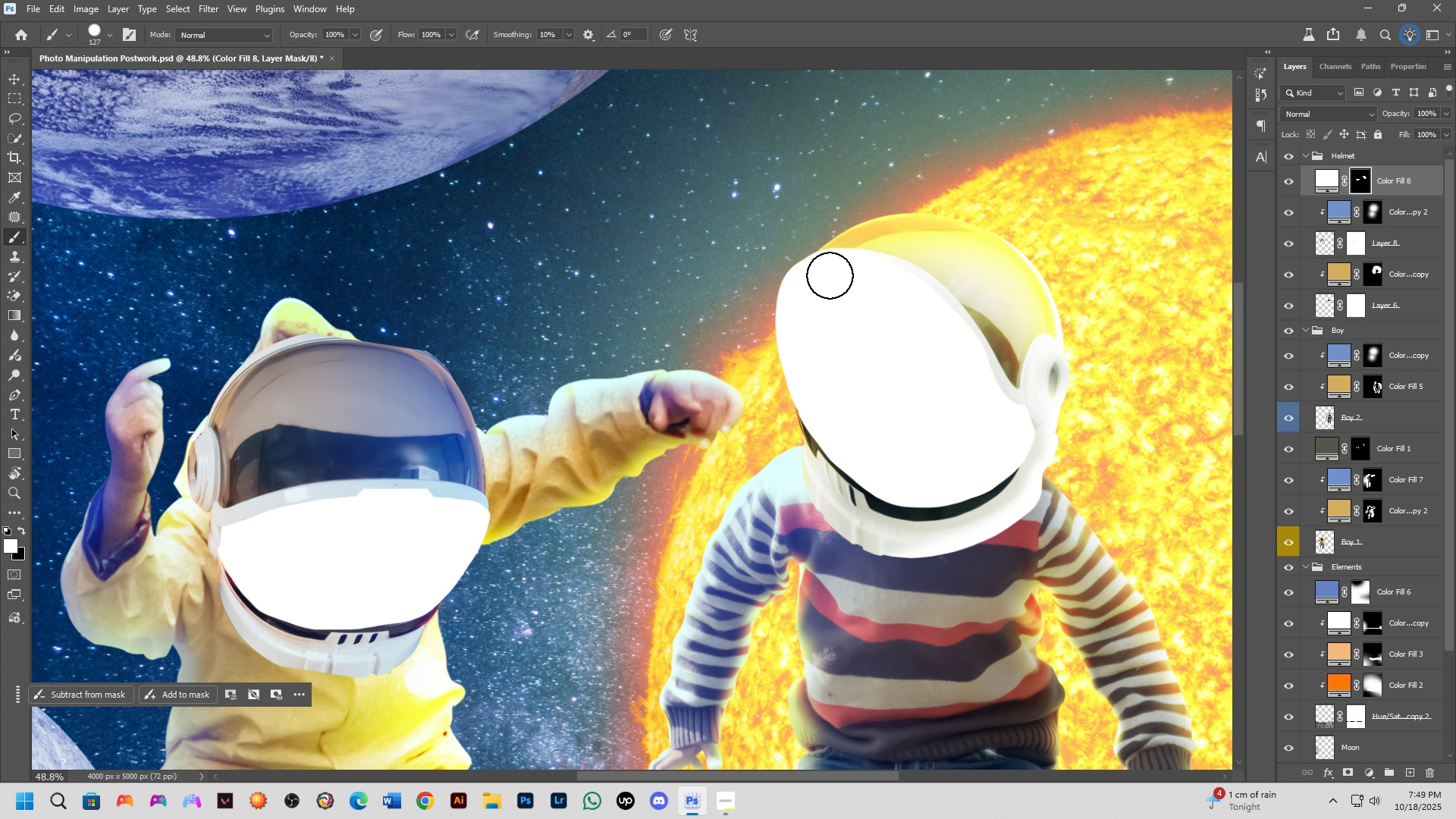 
left_click_drag(start_coordinate=[829, 274], to_coordinate=[927, 476])
 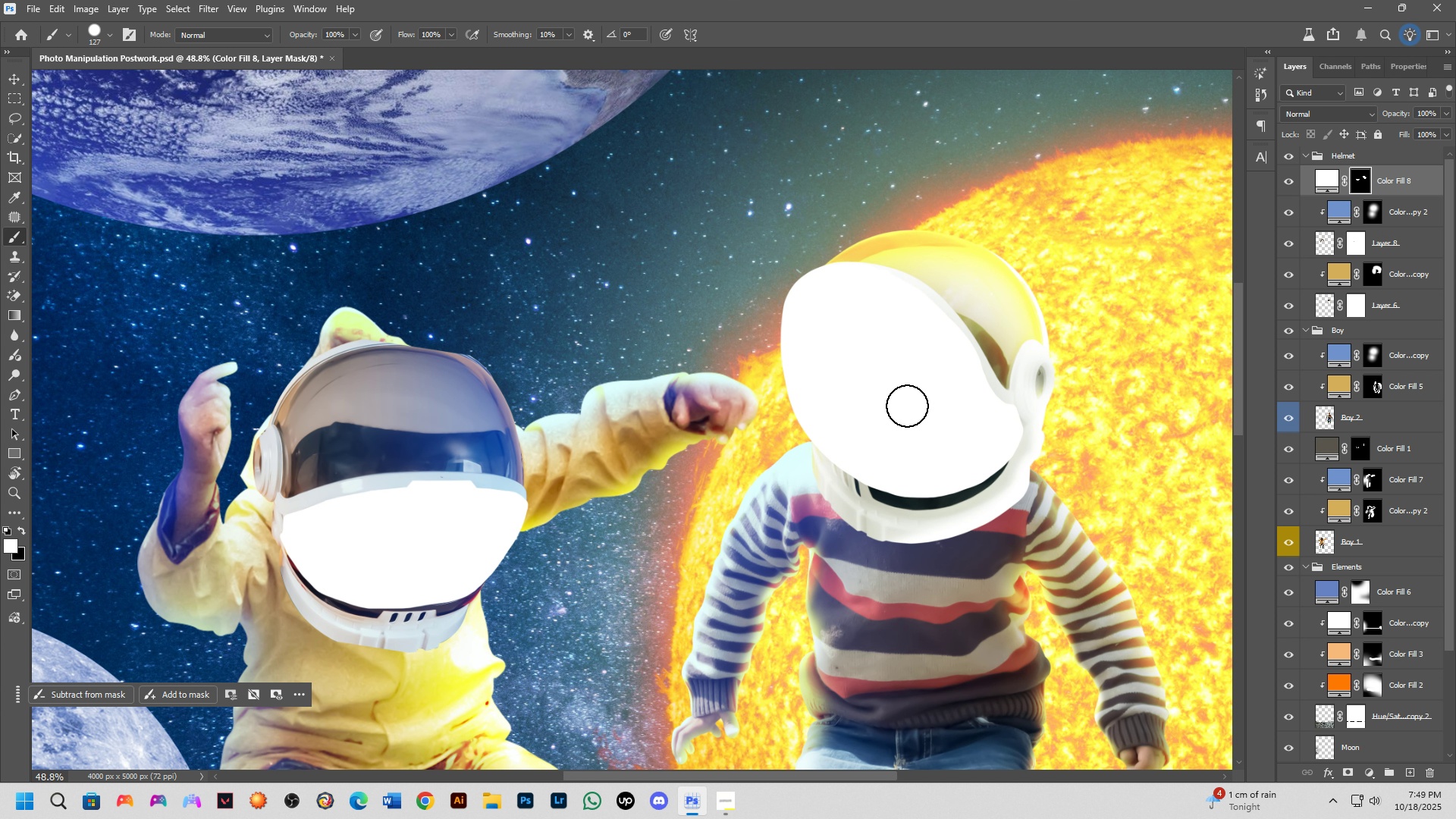 
scroll: coordinate [919, 441], scroll_direction: down, amount: 8.0
 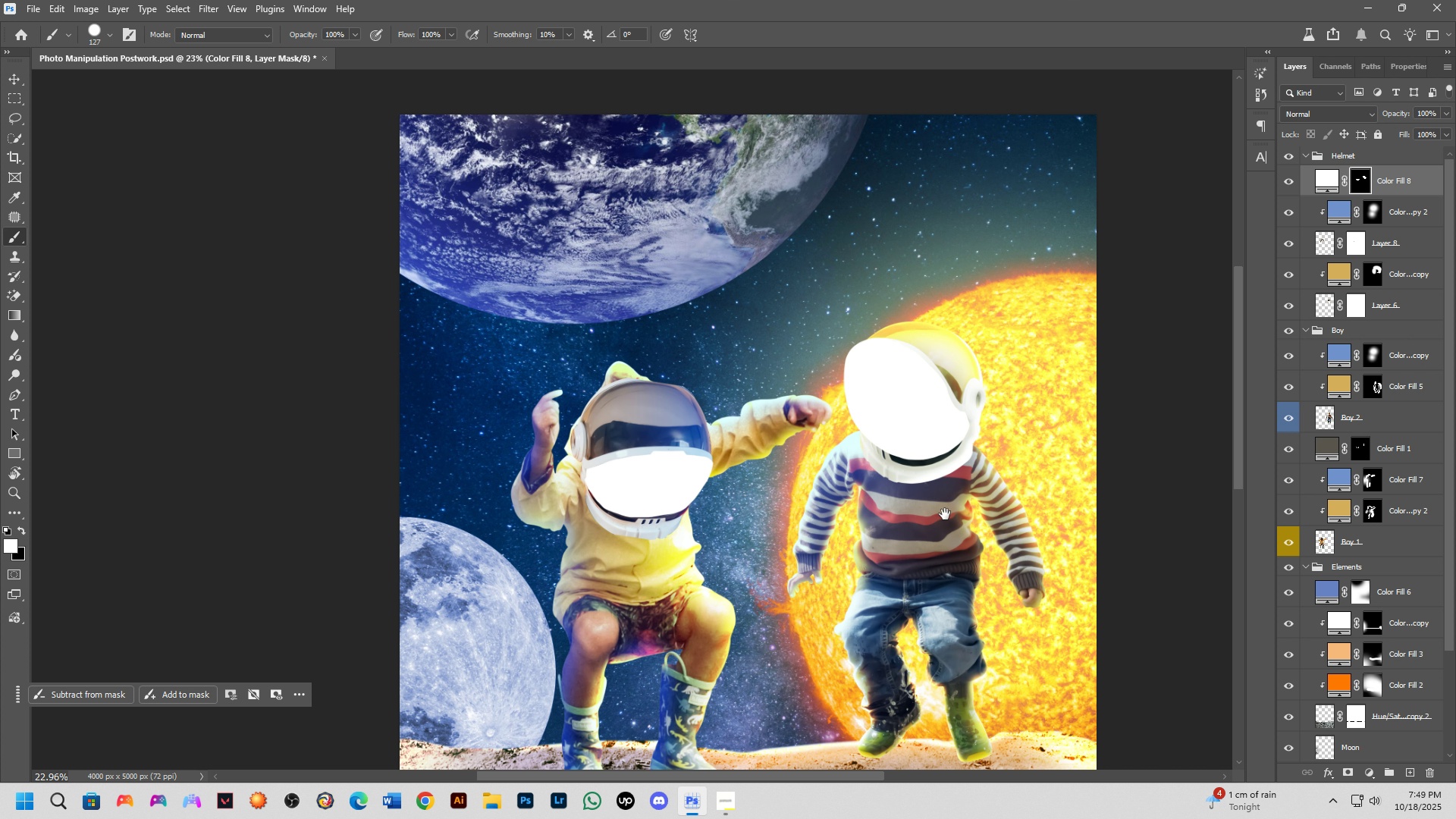 
hold_key(key=Space, duration=0.67)
 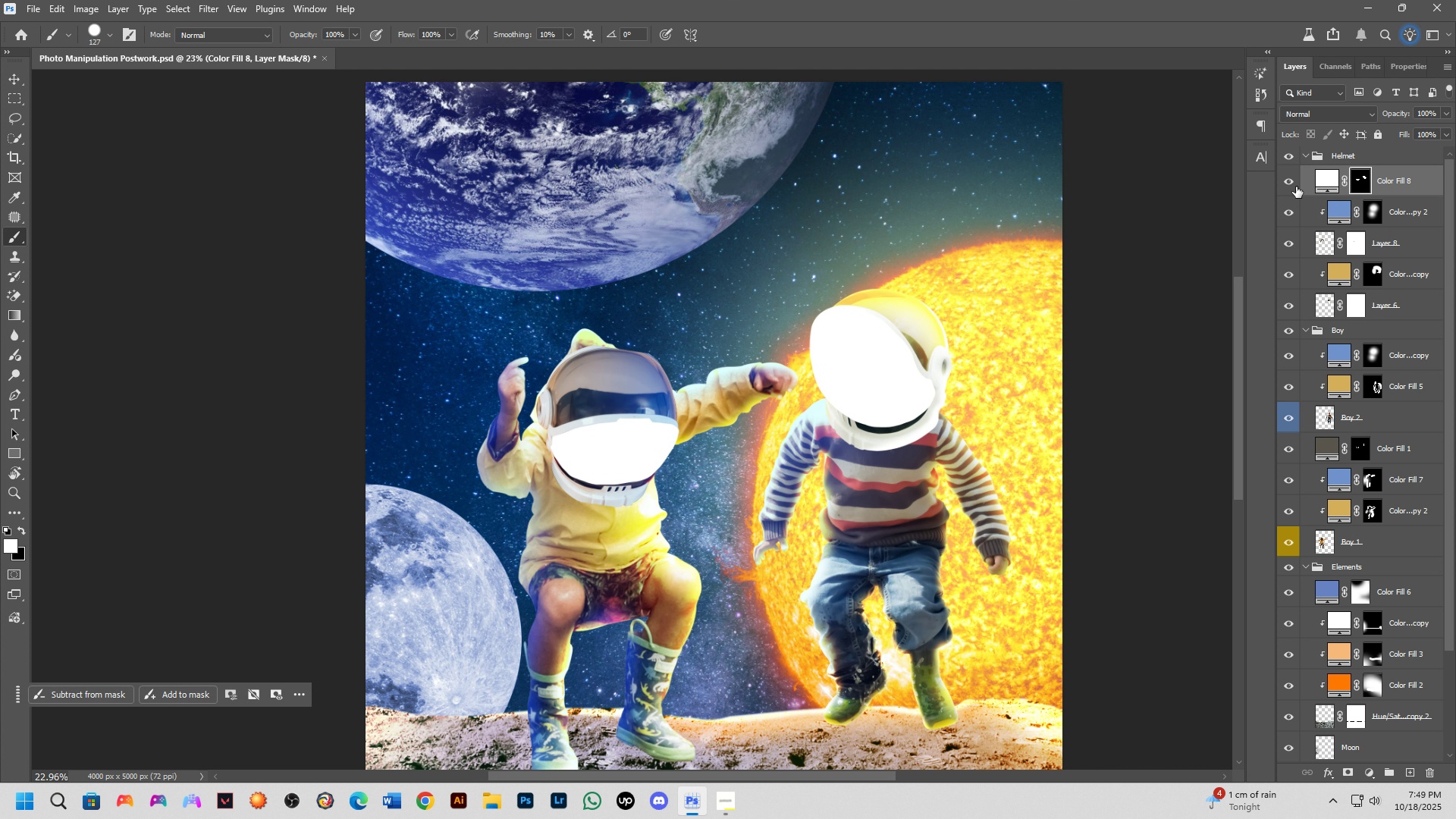 
left_click_drag(start_coordinate=[945, 514], to_coordinate=[911, 482])
 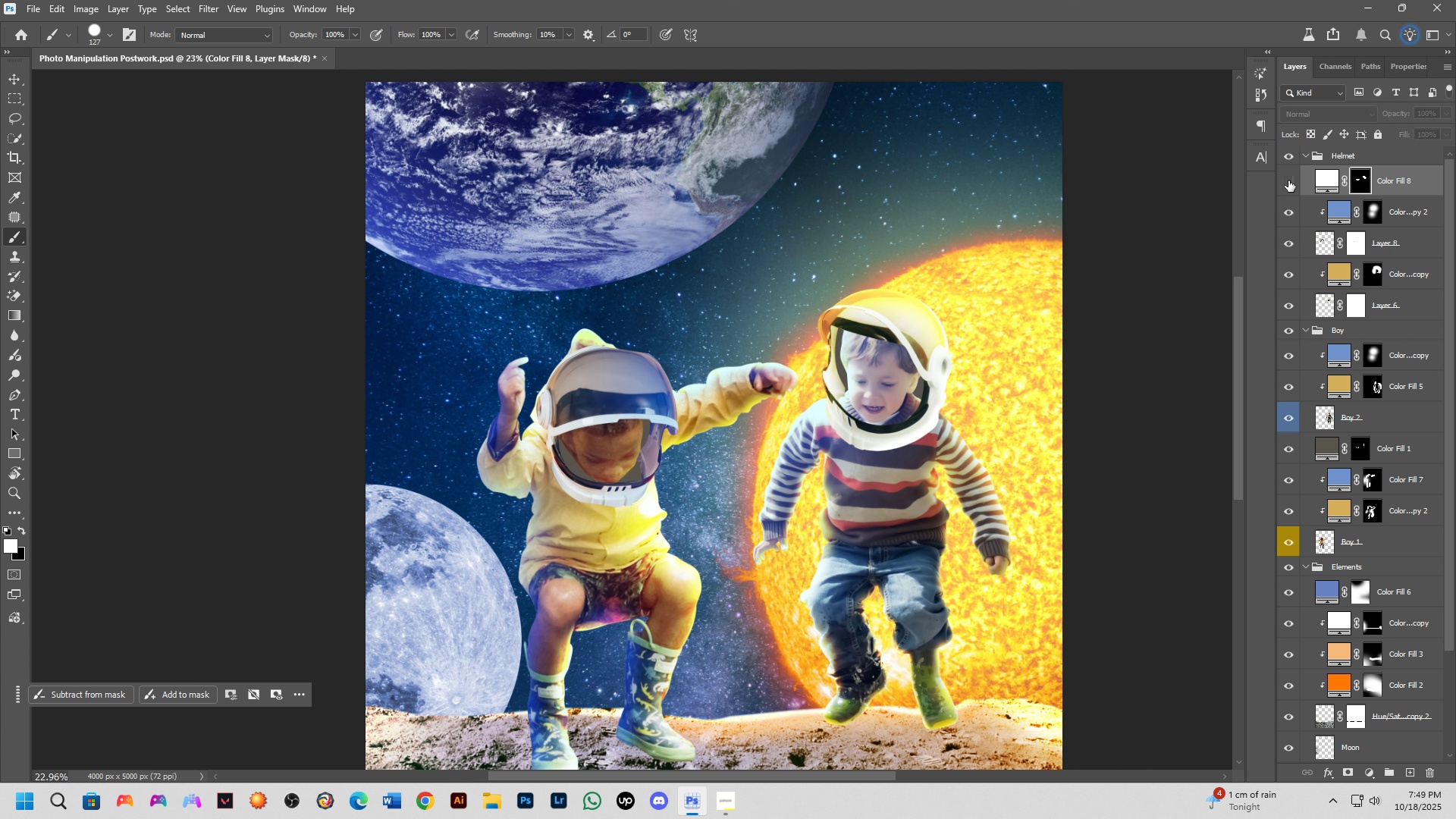 
double_click([1288, 180])
 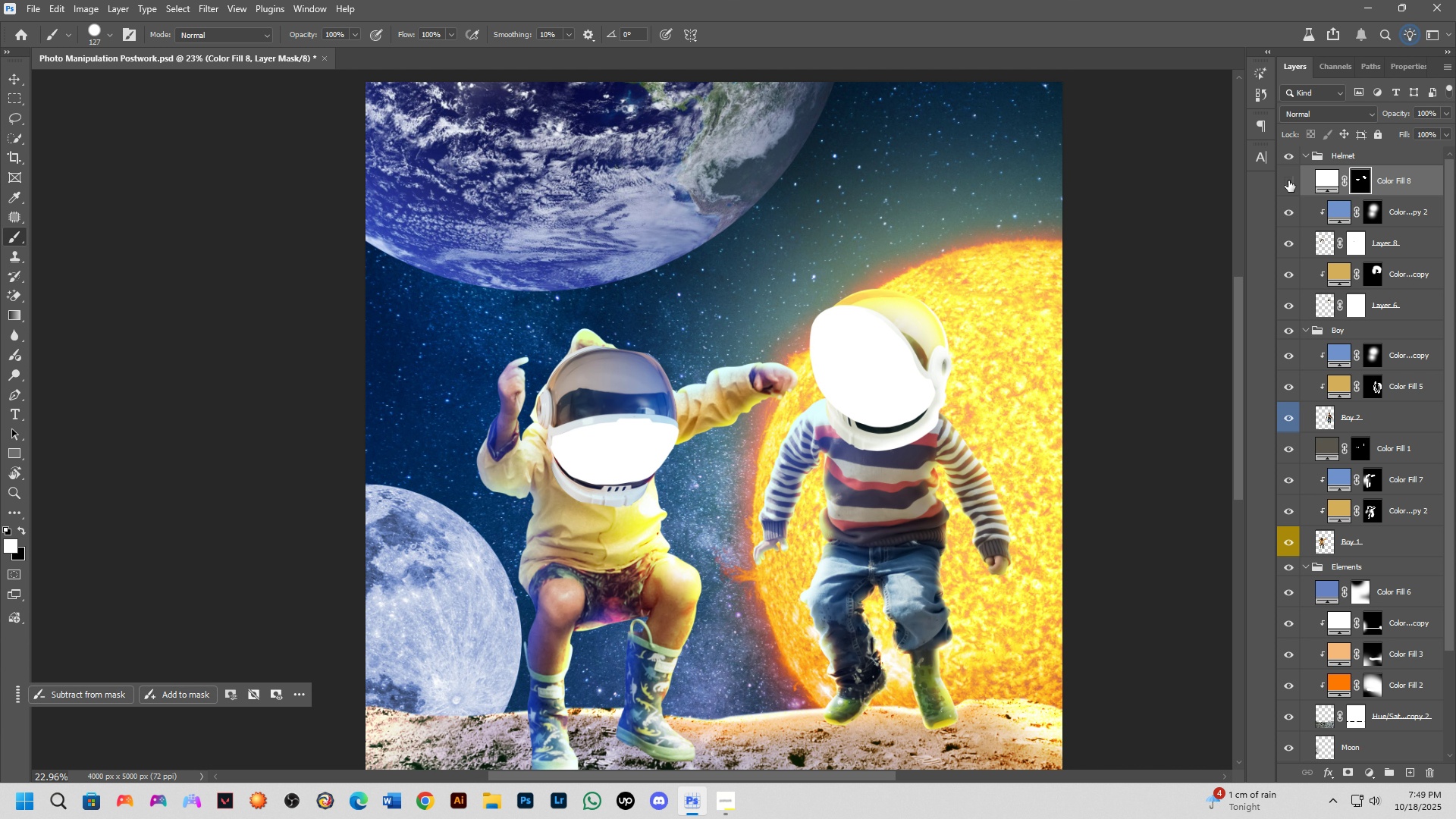 
triple_click([1288, 180])
 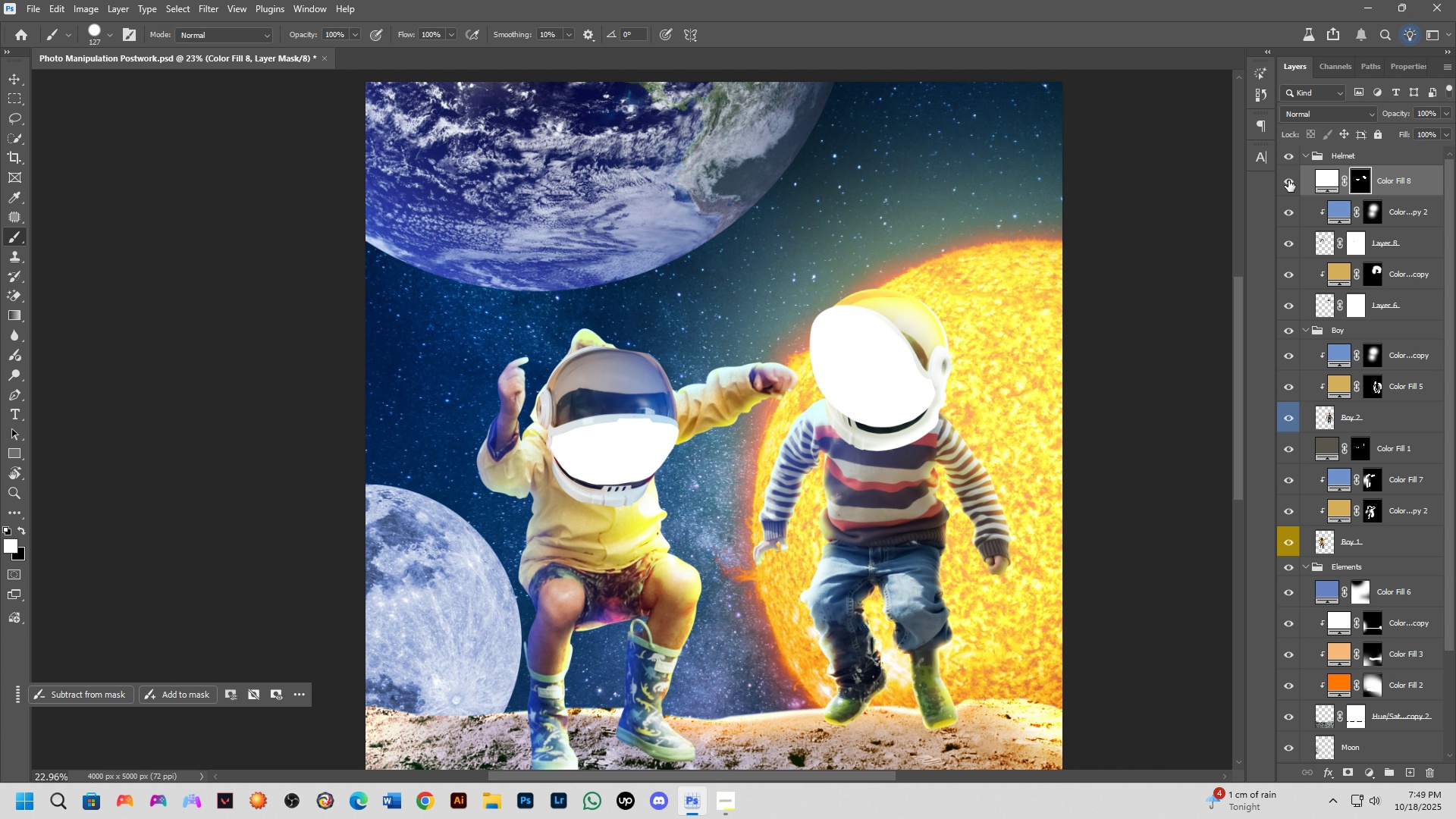 
double_click([1288, 180])
 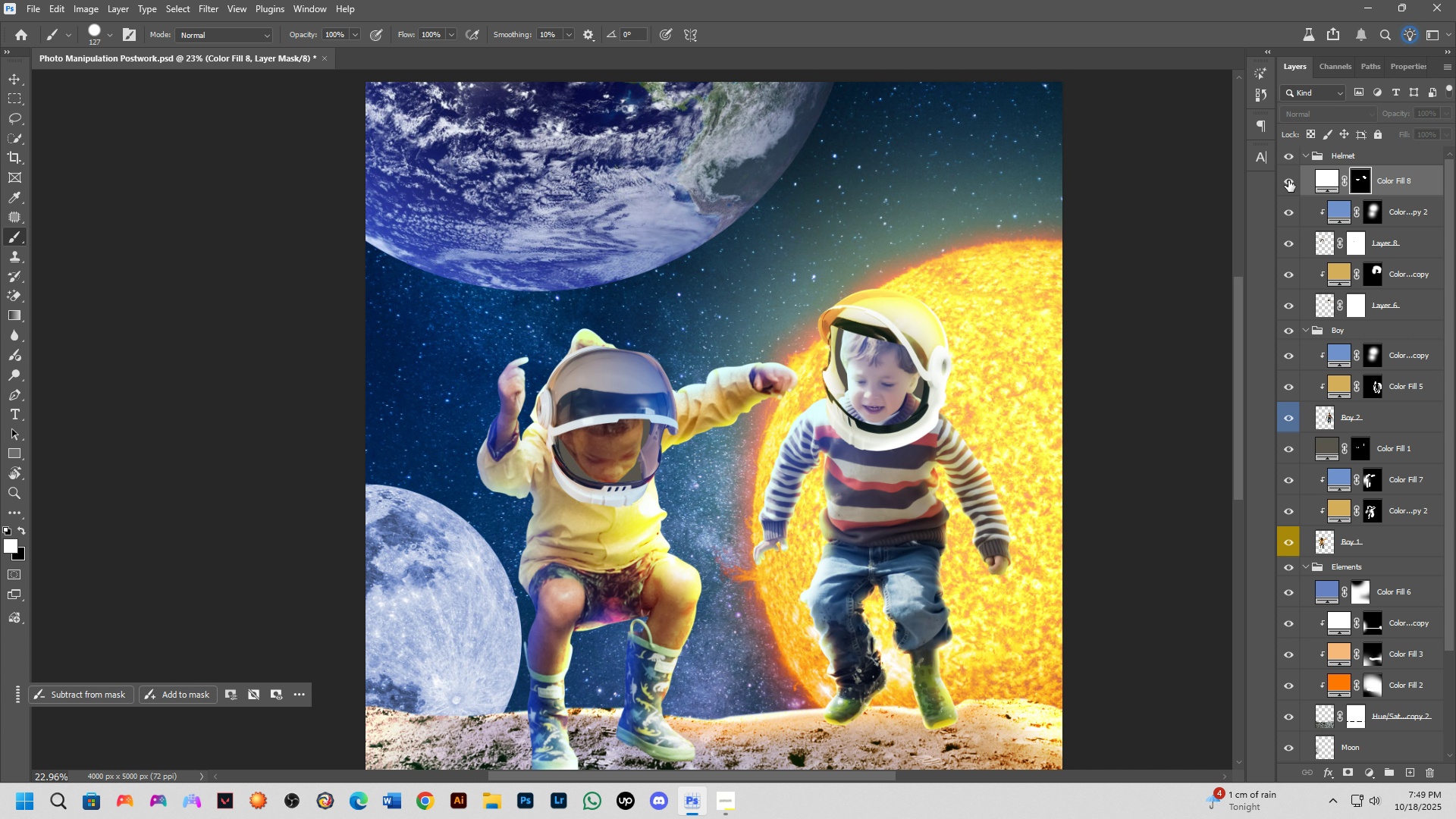 
triple_click([1288, 180])
 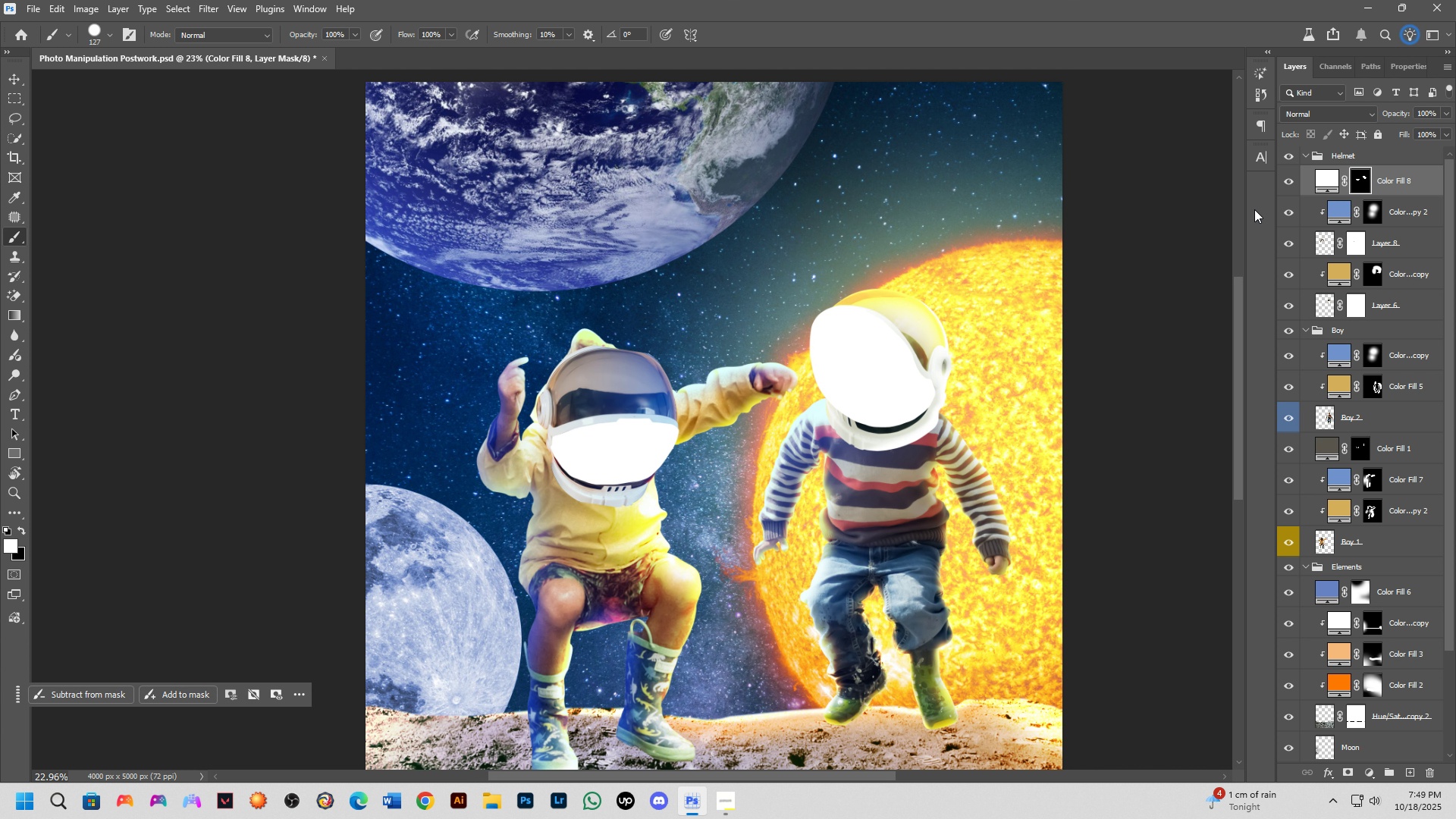 
scroll: coordinate [926, 318], scroll_direction: down, amount: 4.0
 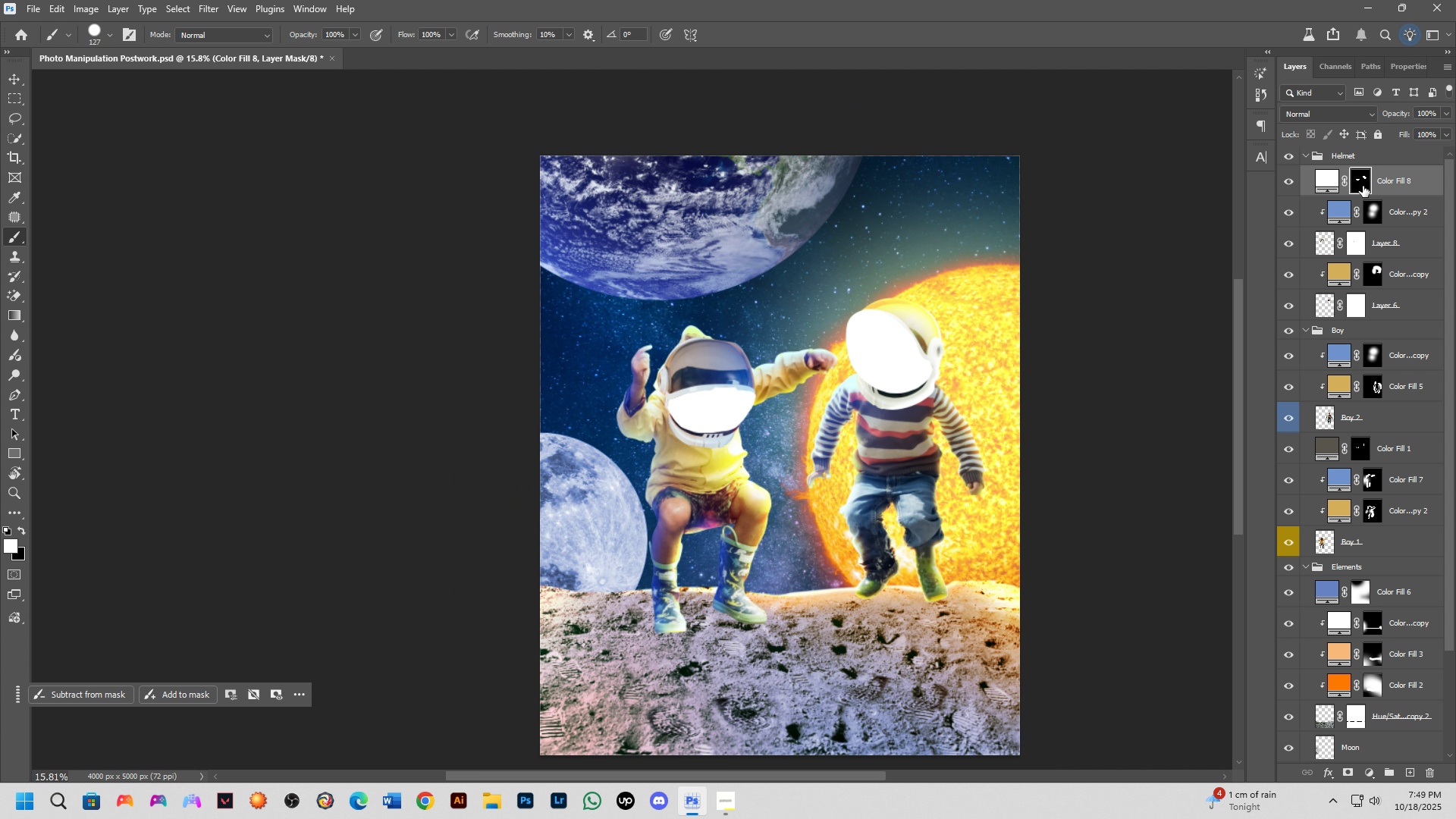 
left_click_drag(start_coordinate=[1399, 112], to_coordinate=[1375, 121])
 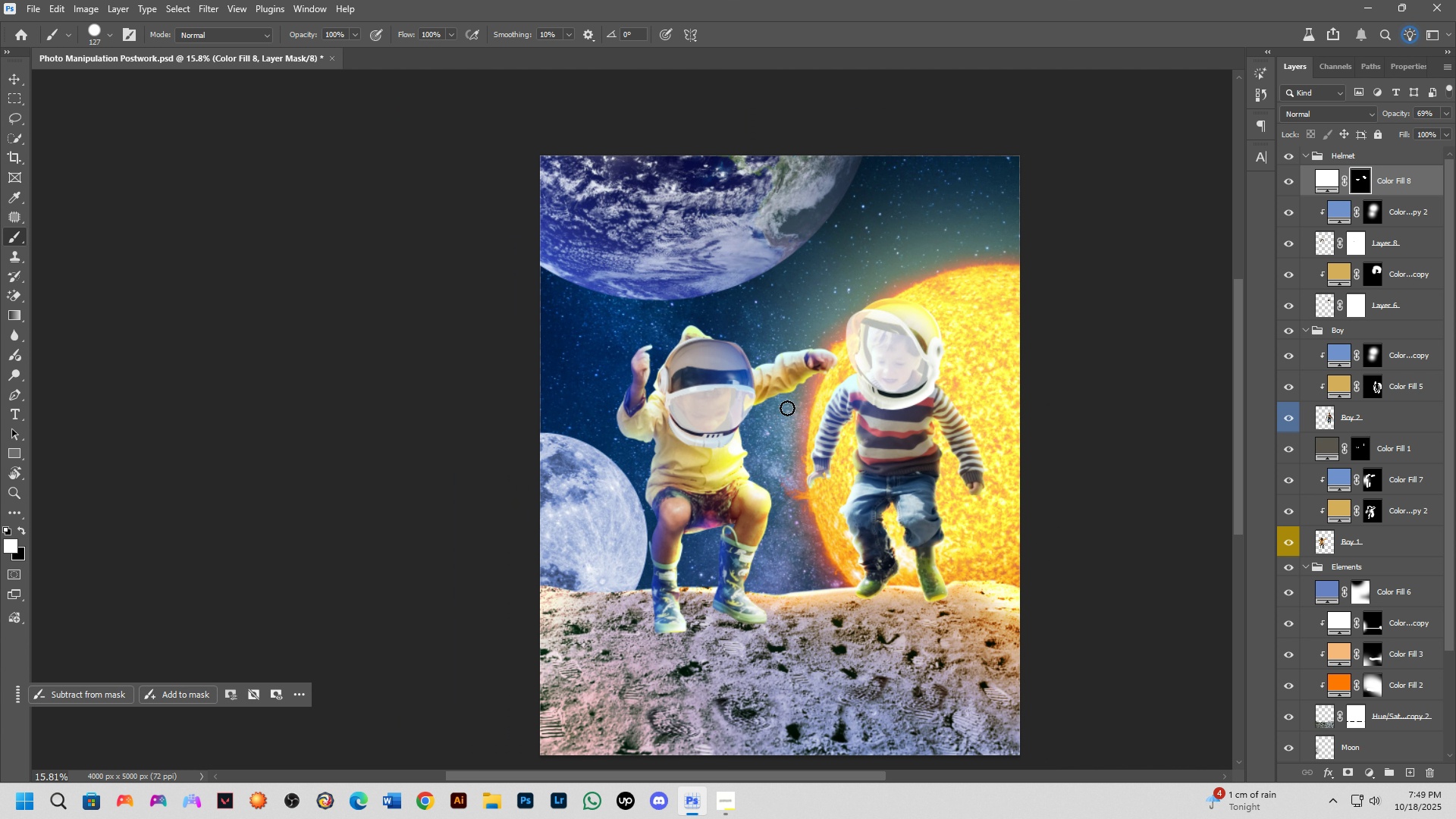 
scroll: coordinate [738, 416], scroll_direction: up, amount: 10.0
 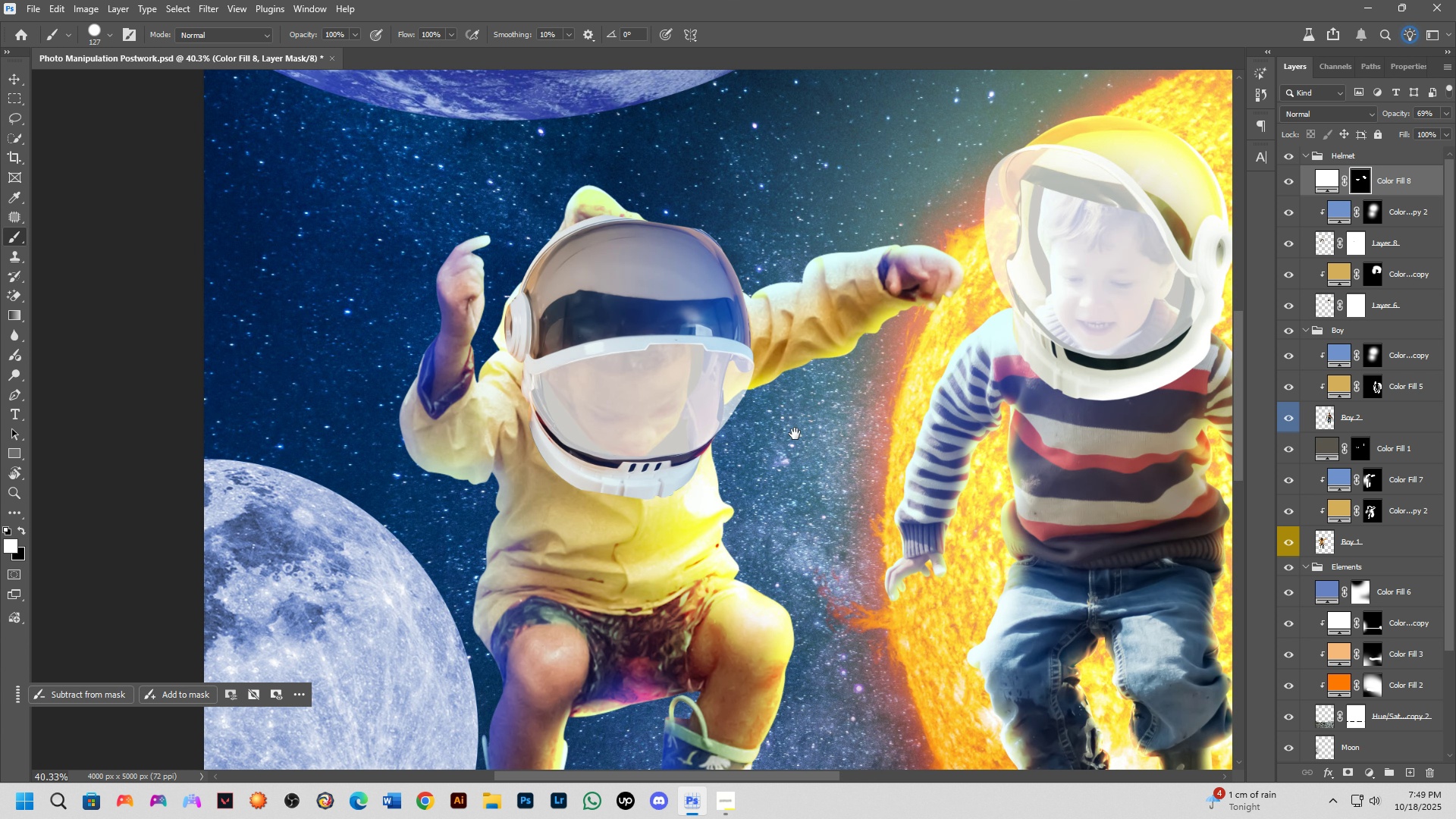 
hold_key(key=Space, duration=0.8)
 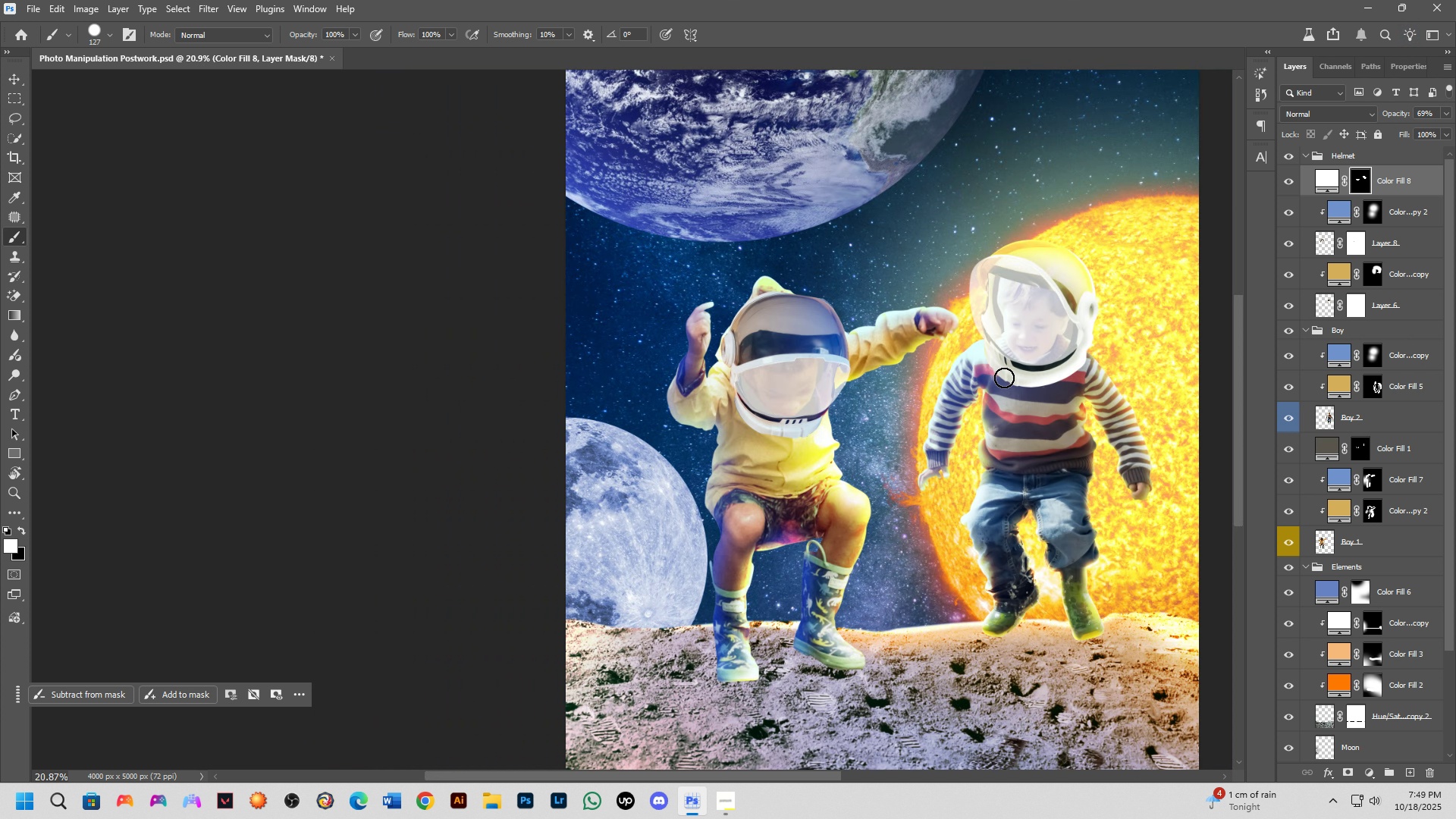 
left_click_drag(start_coordinate=[795, 434], to_coordinate=[762, 444])
 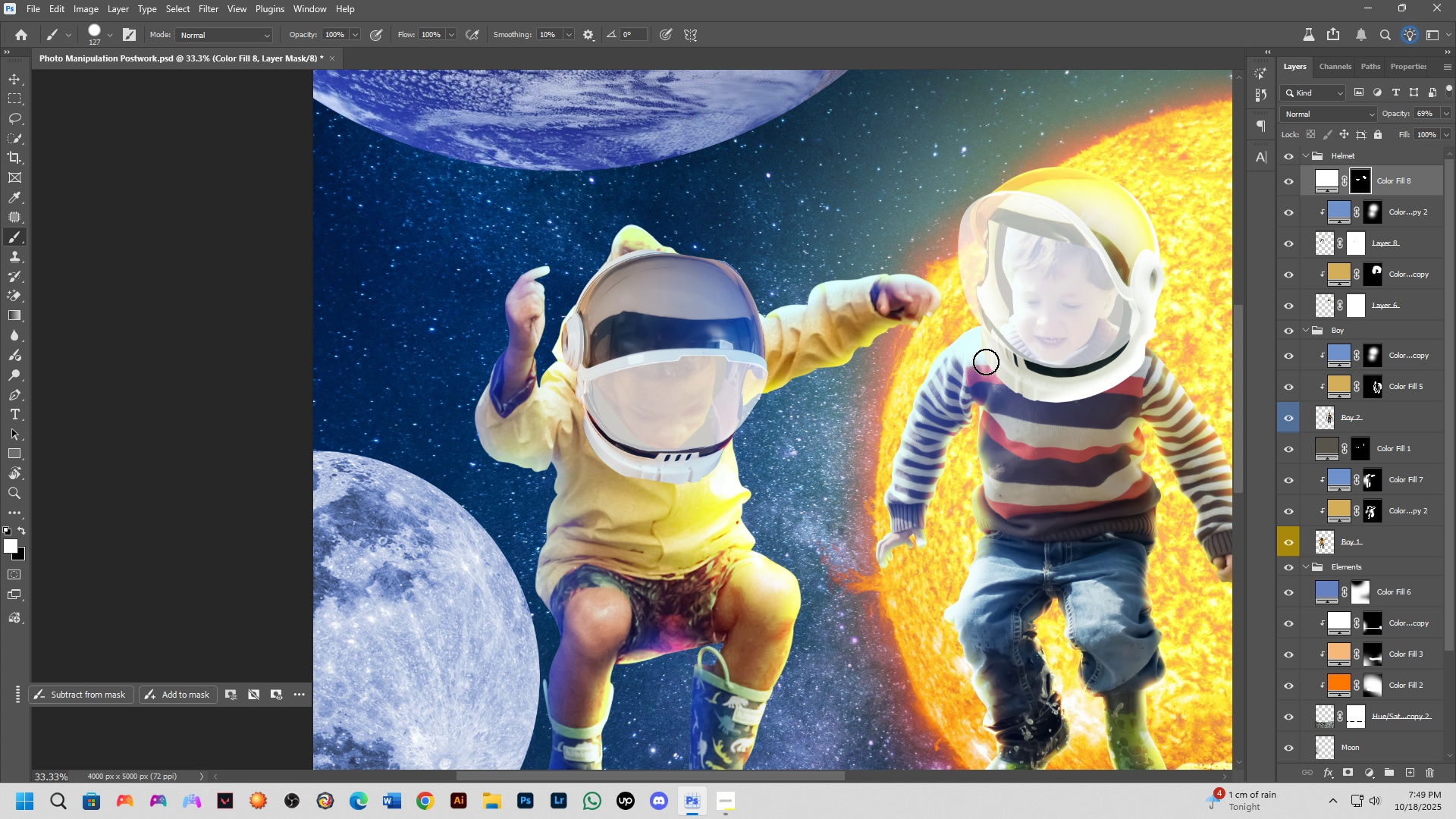 
scroll: coordinate [1005, 378], scroll_direction: down, amount: 9.0
 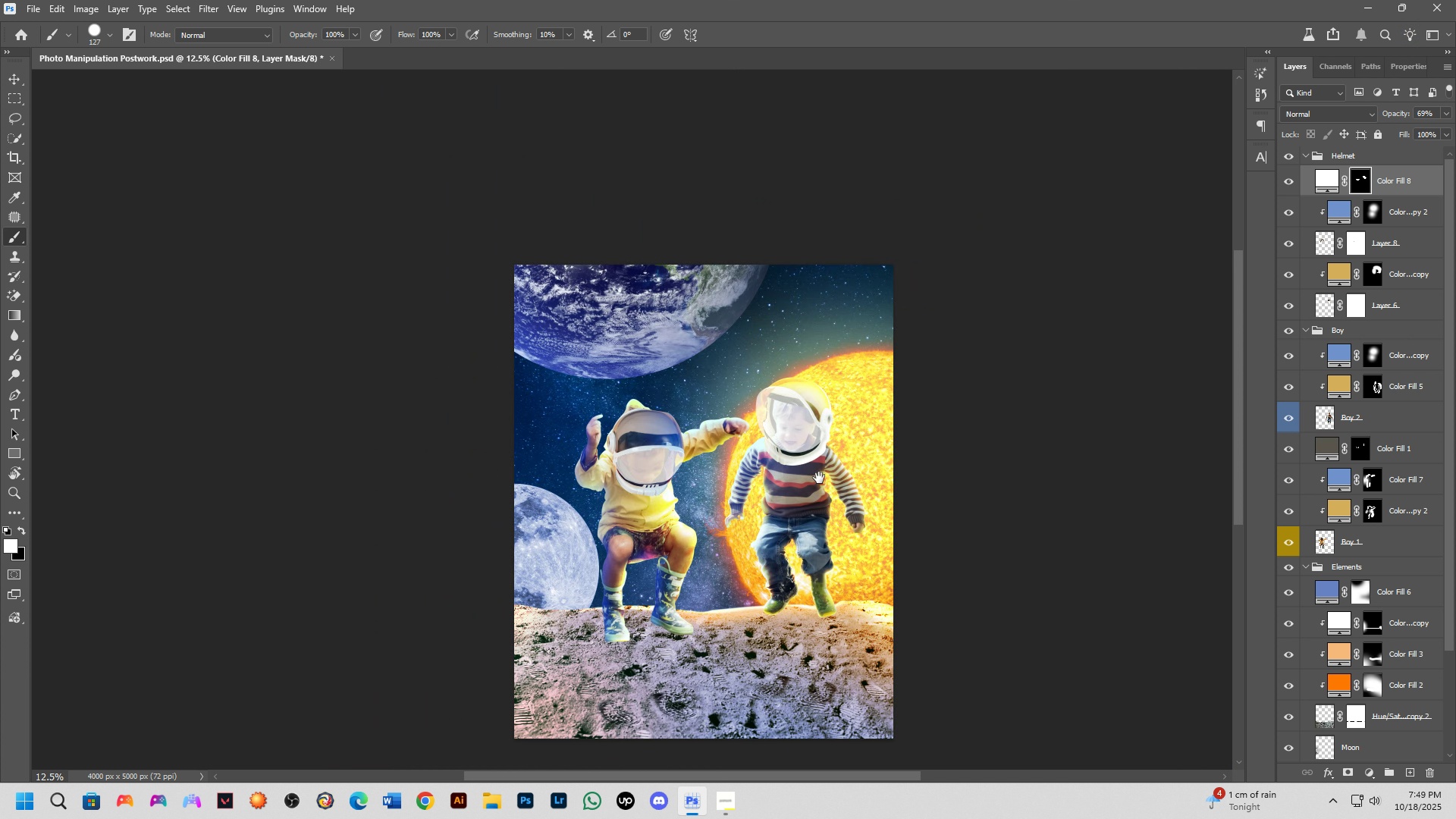 
key(Shift+ShiftLeft)
 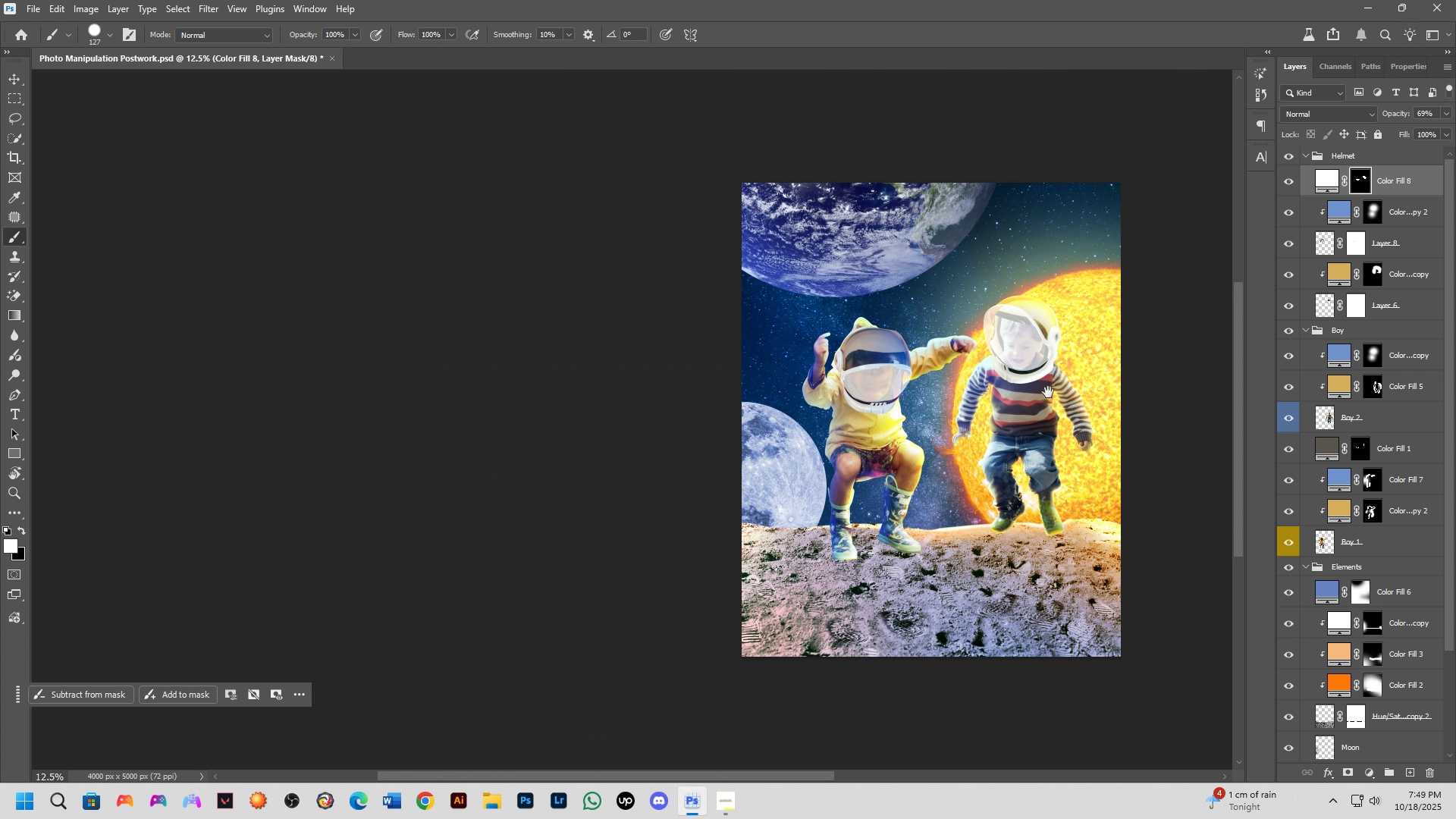 
hold_key(key=Space, duration=0.62)
 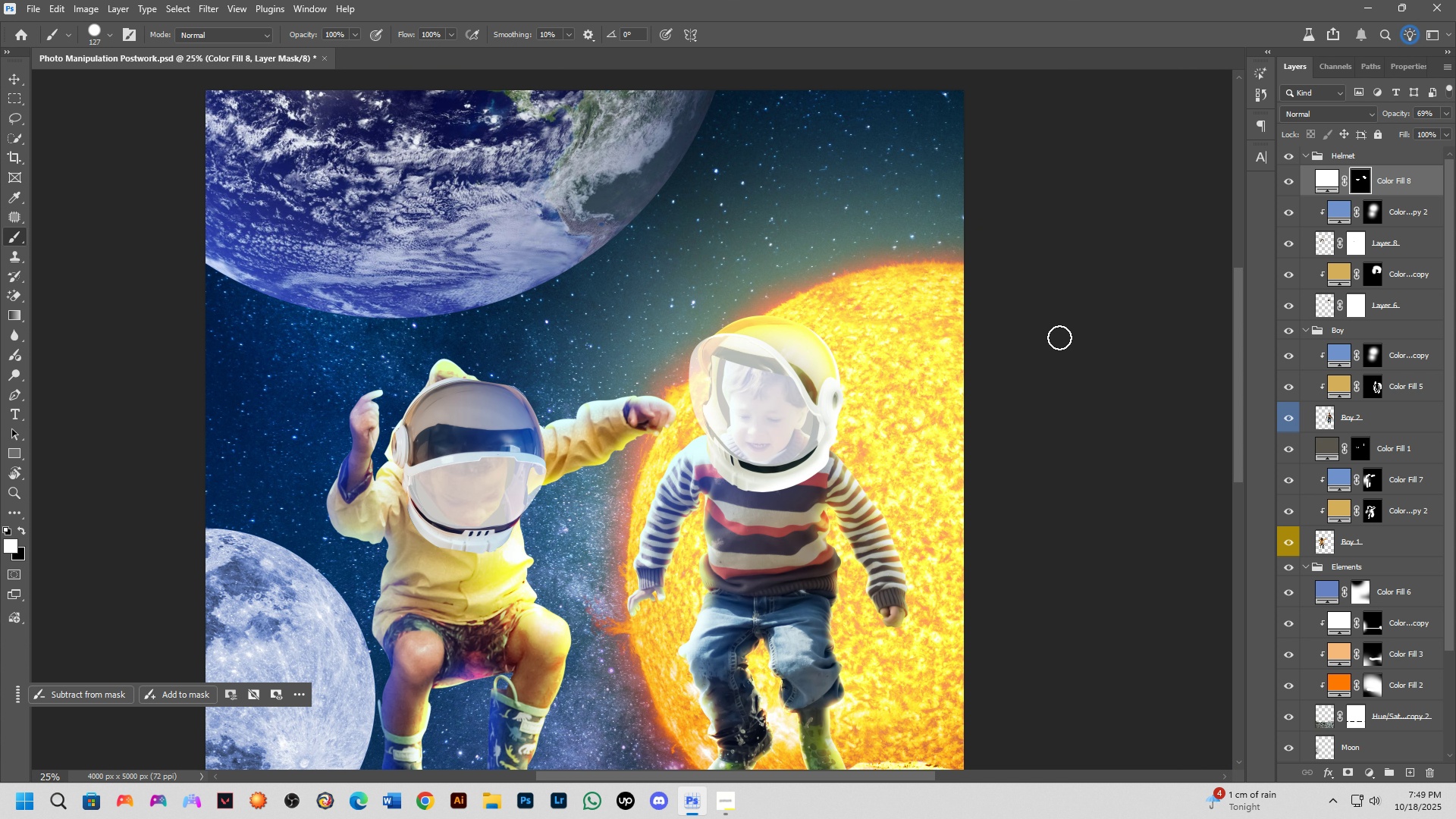 
left_click_drag(start_coordinate=[1046, 396], to_coordinate=[819, 478])
 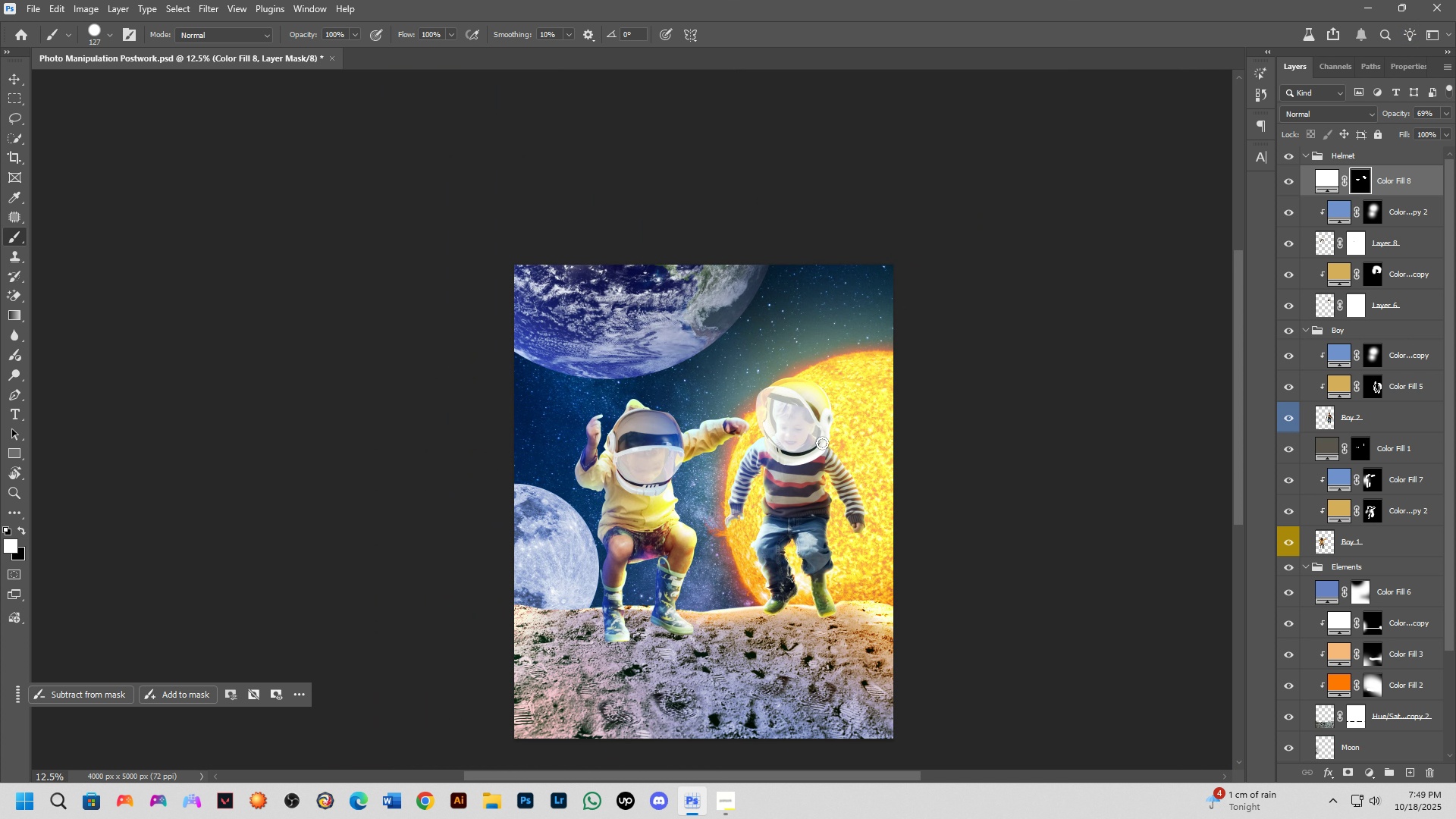 
key(Shift+ShiftLeft)
 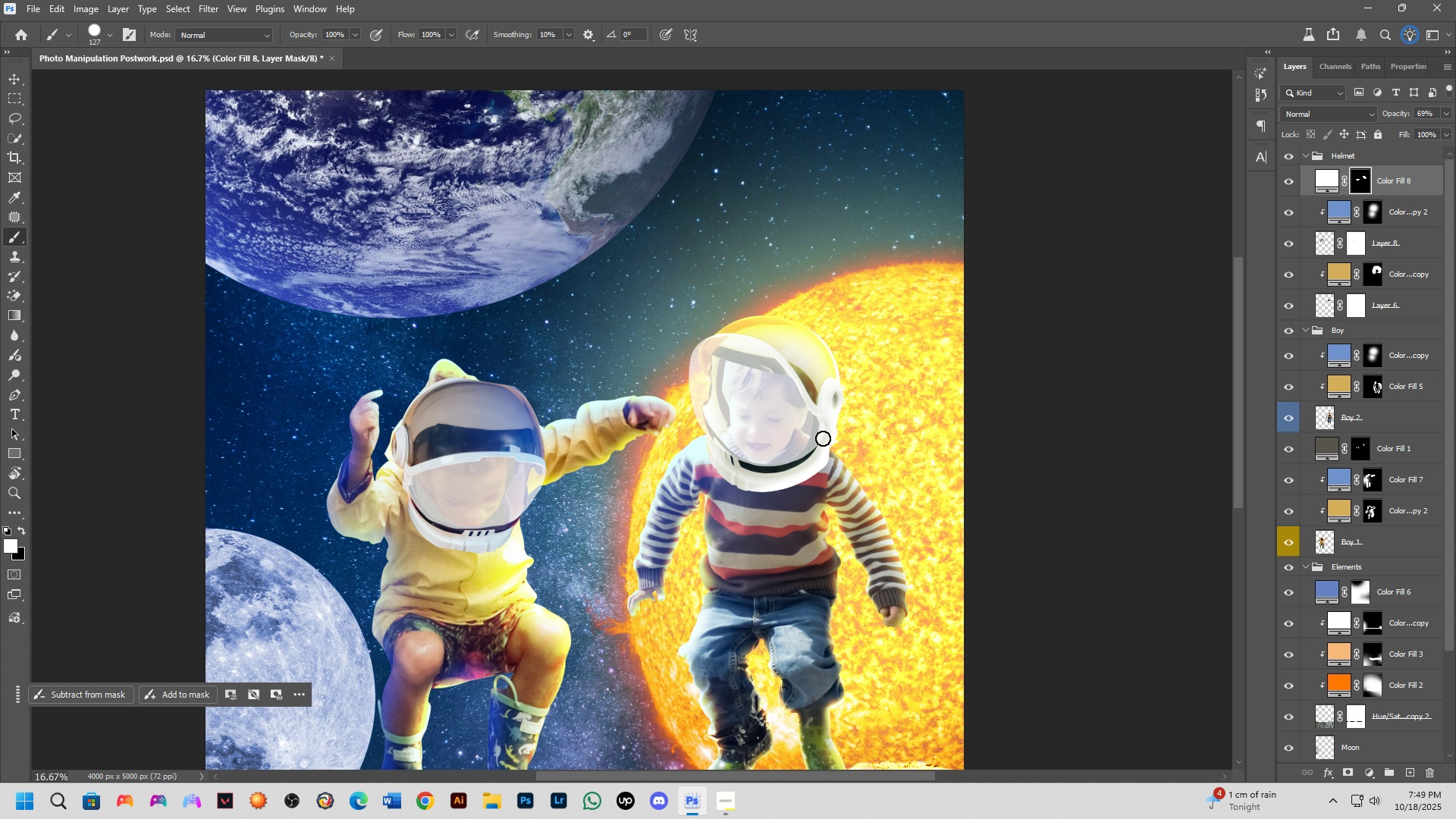 
scroll: coordinate [823, 438], scroll_direction: up, amount: 2.0
 